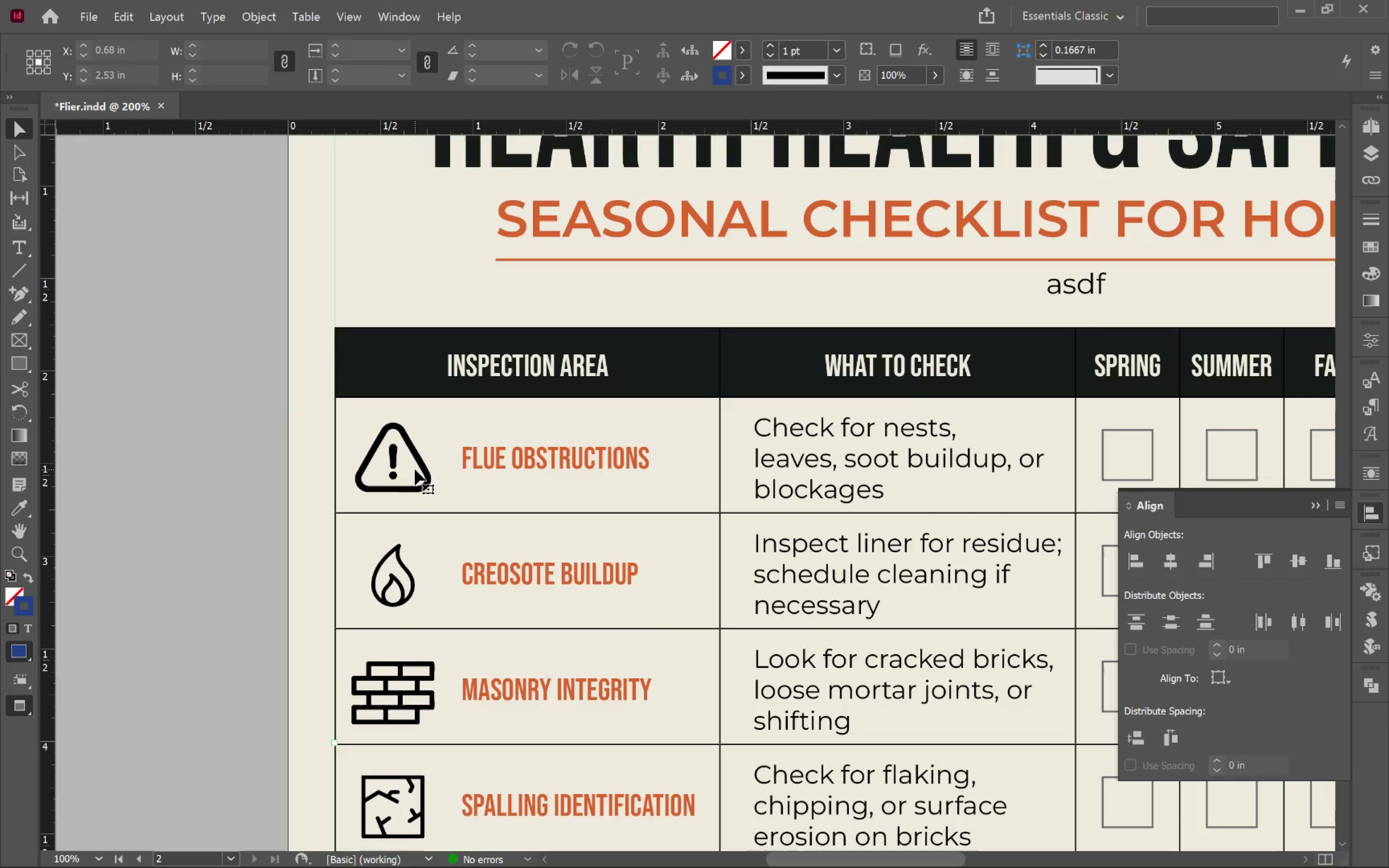 
hold_key(key=AltLeft, duration=0.57)
scroll: coordinate [420, 459], scroll_direction: up, amount: 3.0
 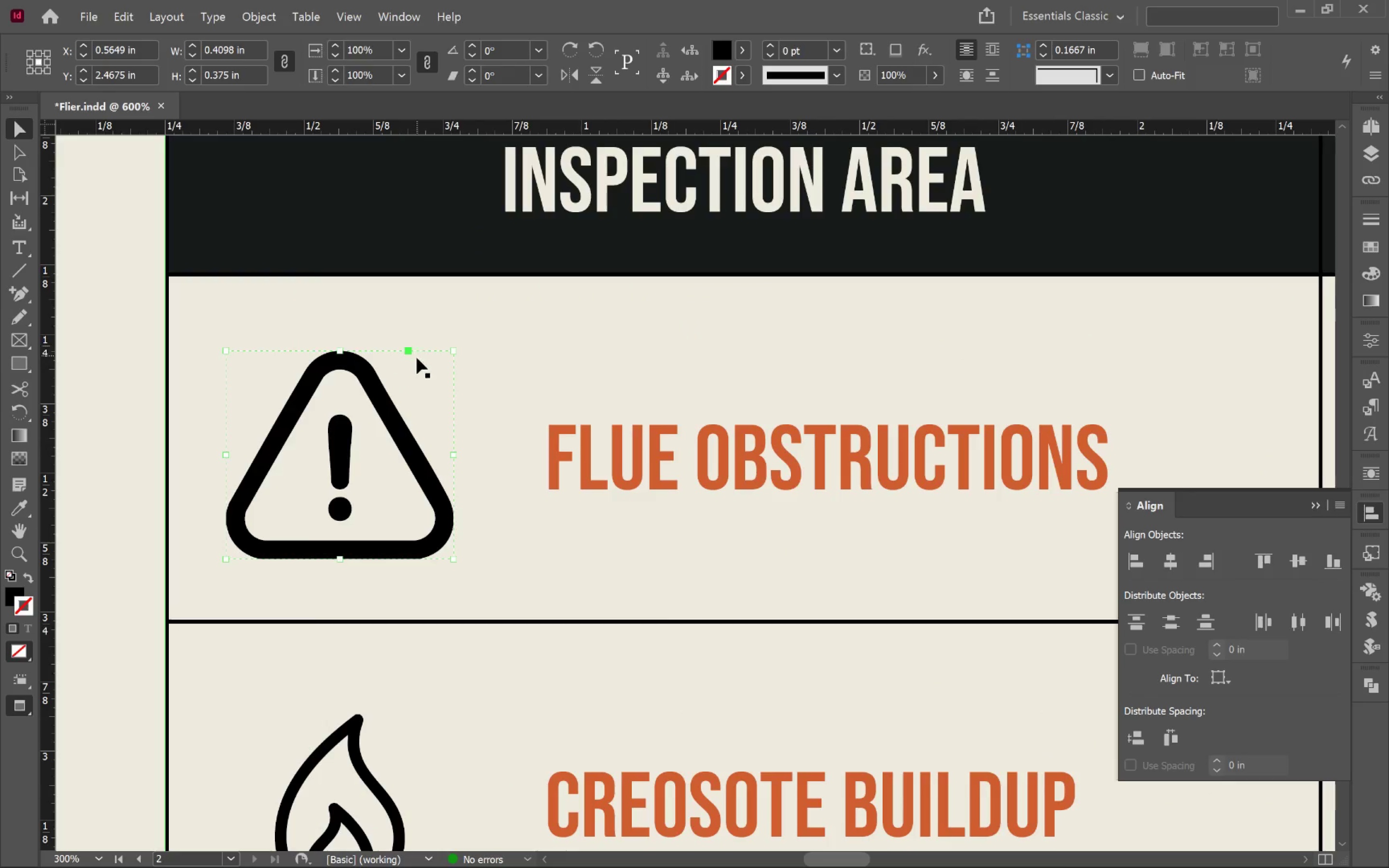 
left_click_drag(start_coordinate=[412, 354], to_coordinate=[532, 422])
 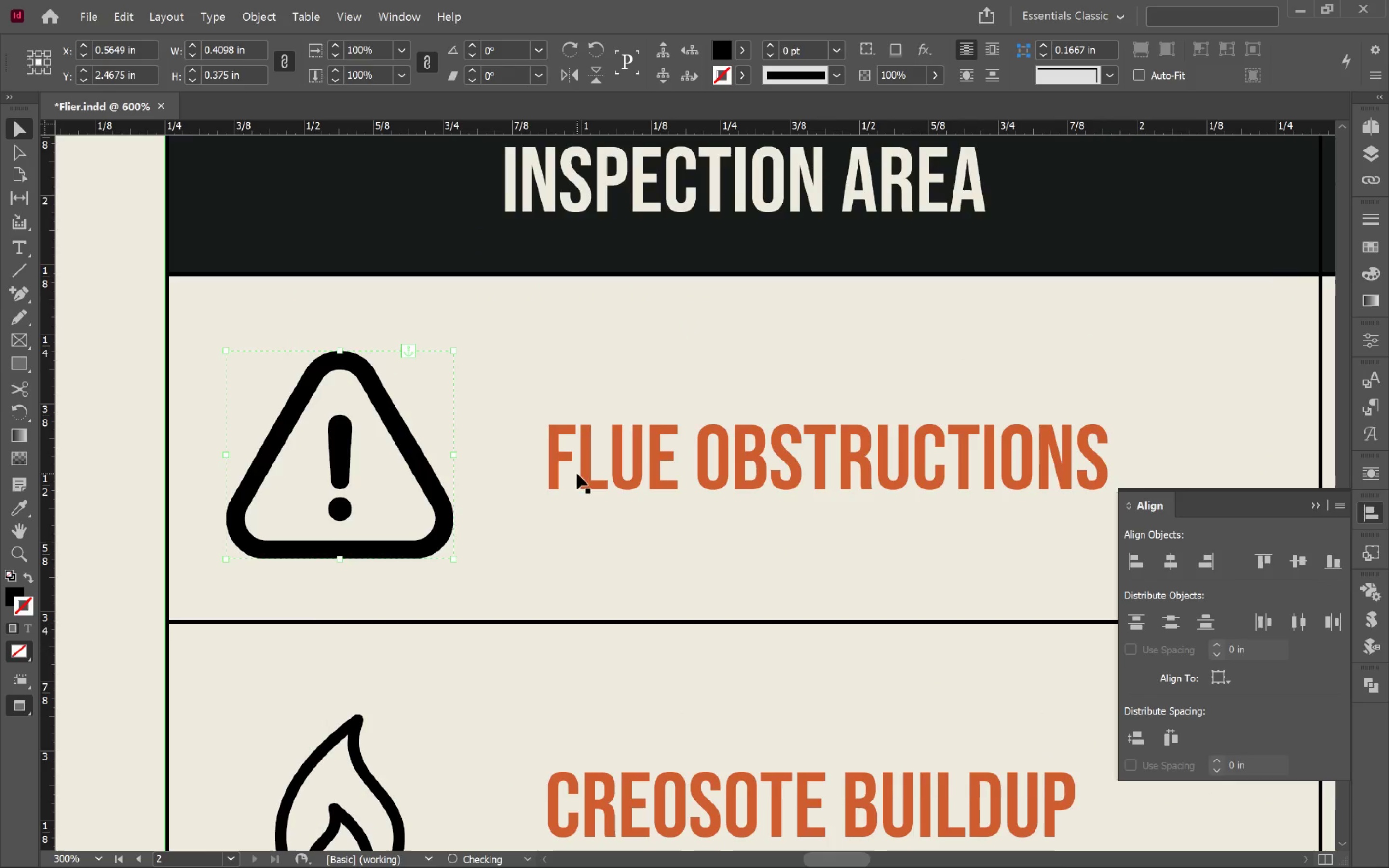 
scroll: coordinate [593, 477], scroll_direction: down, amount: 6.0
 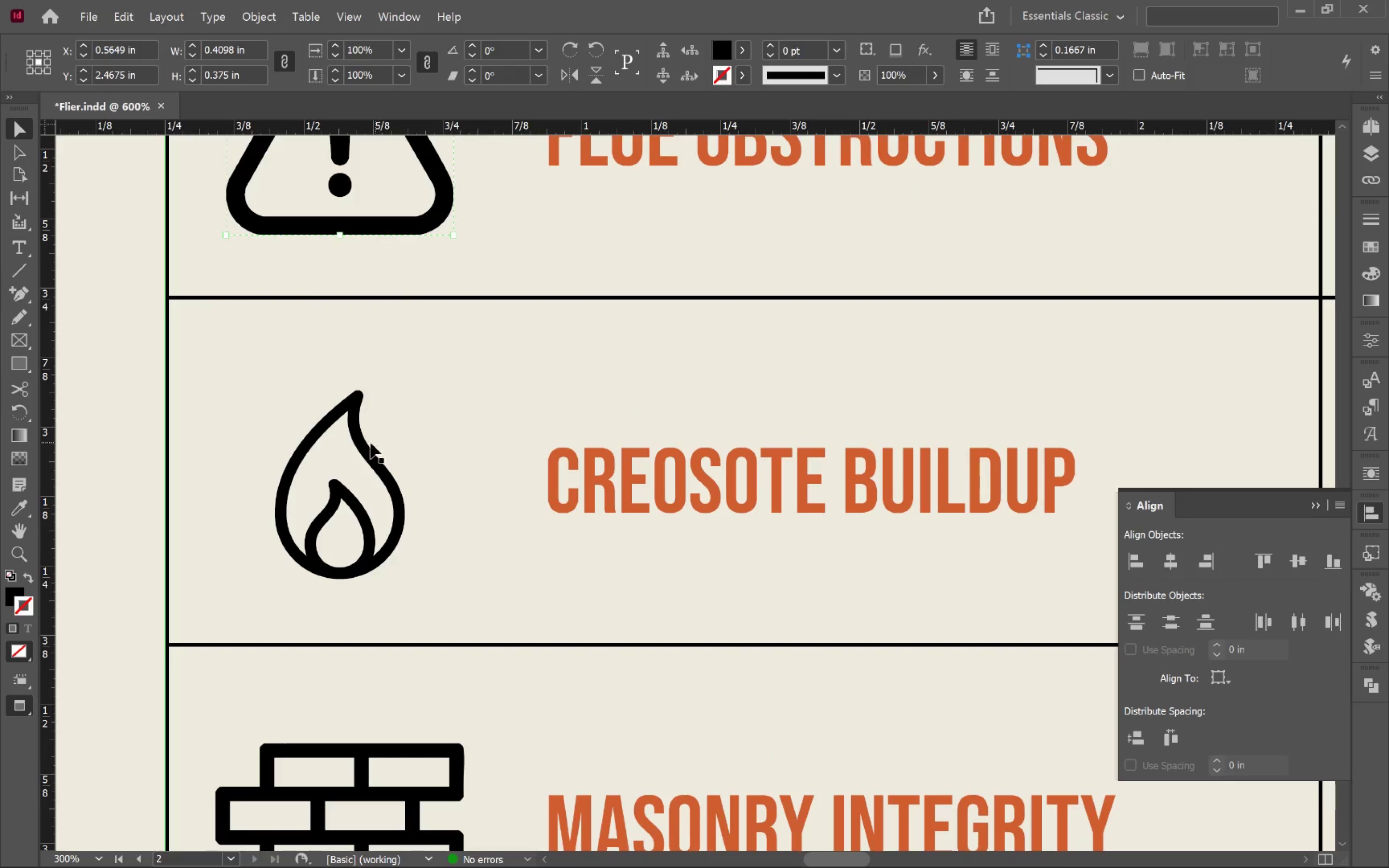 
left_click([362, 444])
 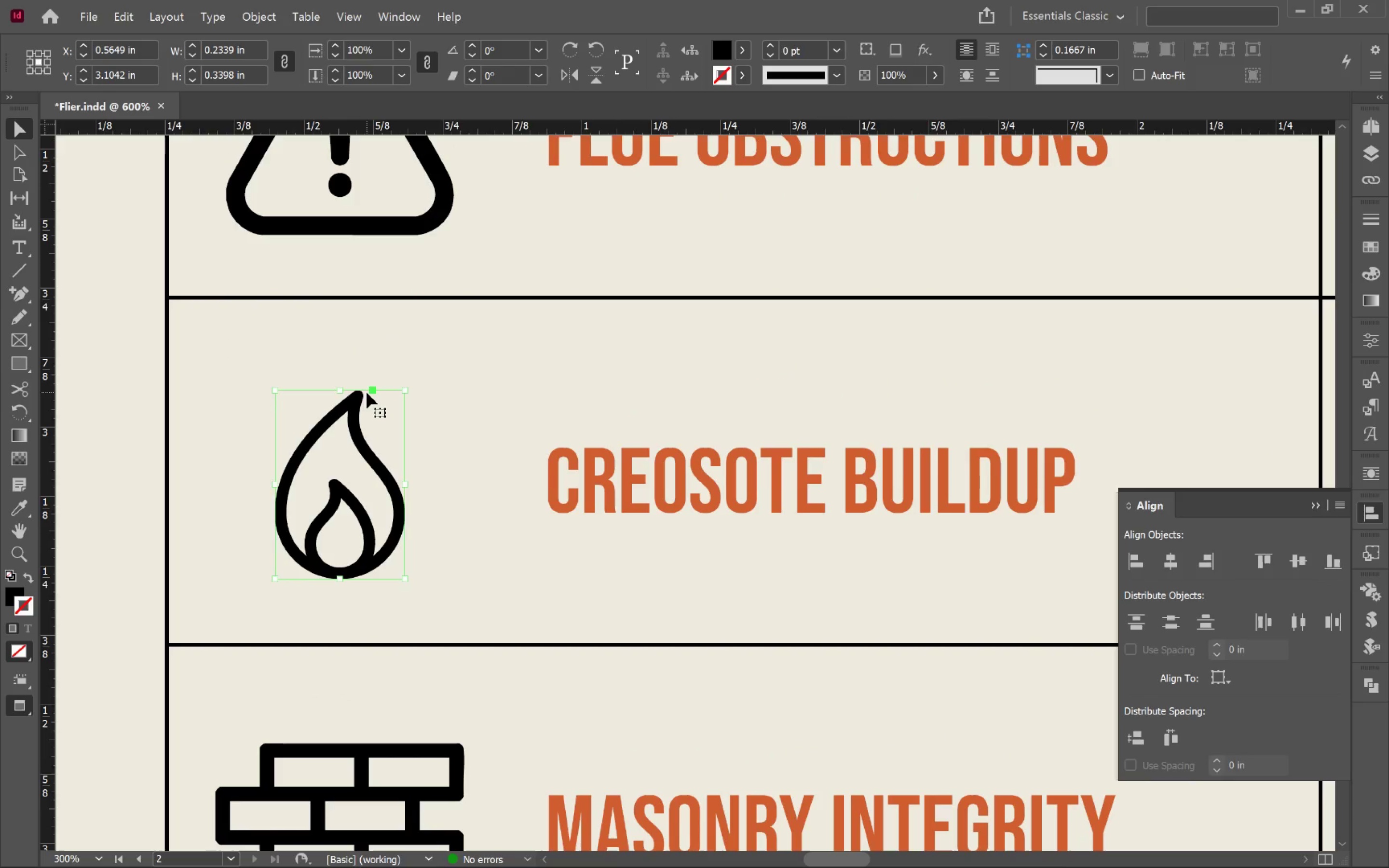 
left_click_drag(start_coordinate=[373, 392], to_coordinate=[522, 479])
 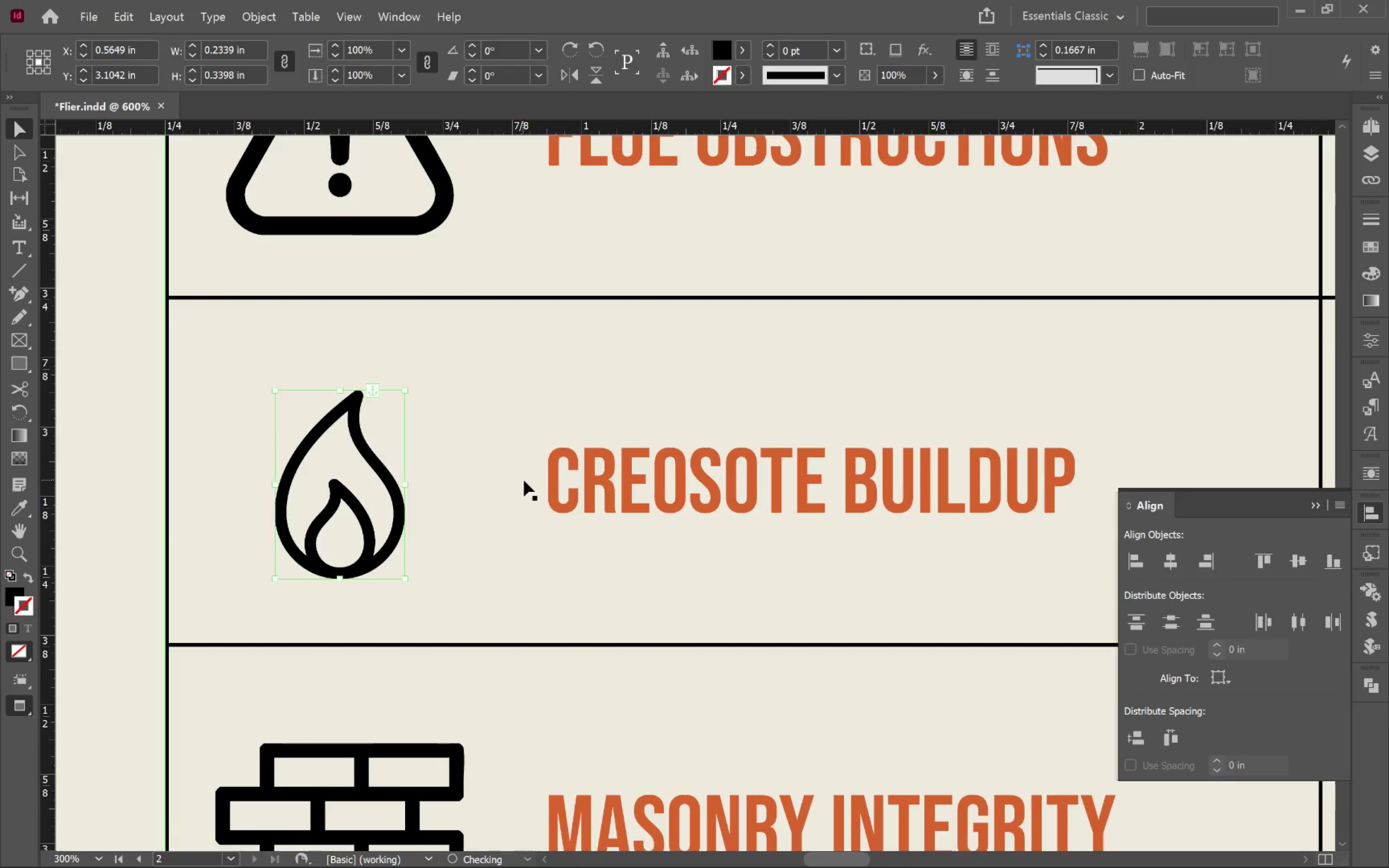 
scroll: coordinate [542, 474], scroll_direction: down, amount: 9.0
 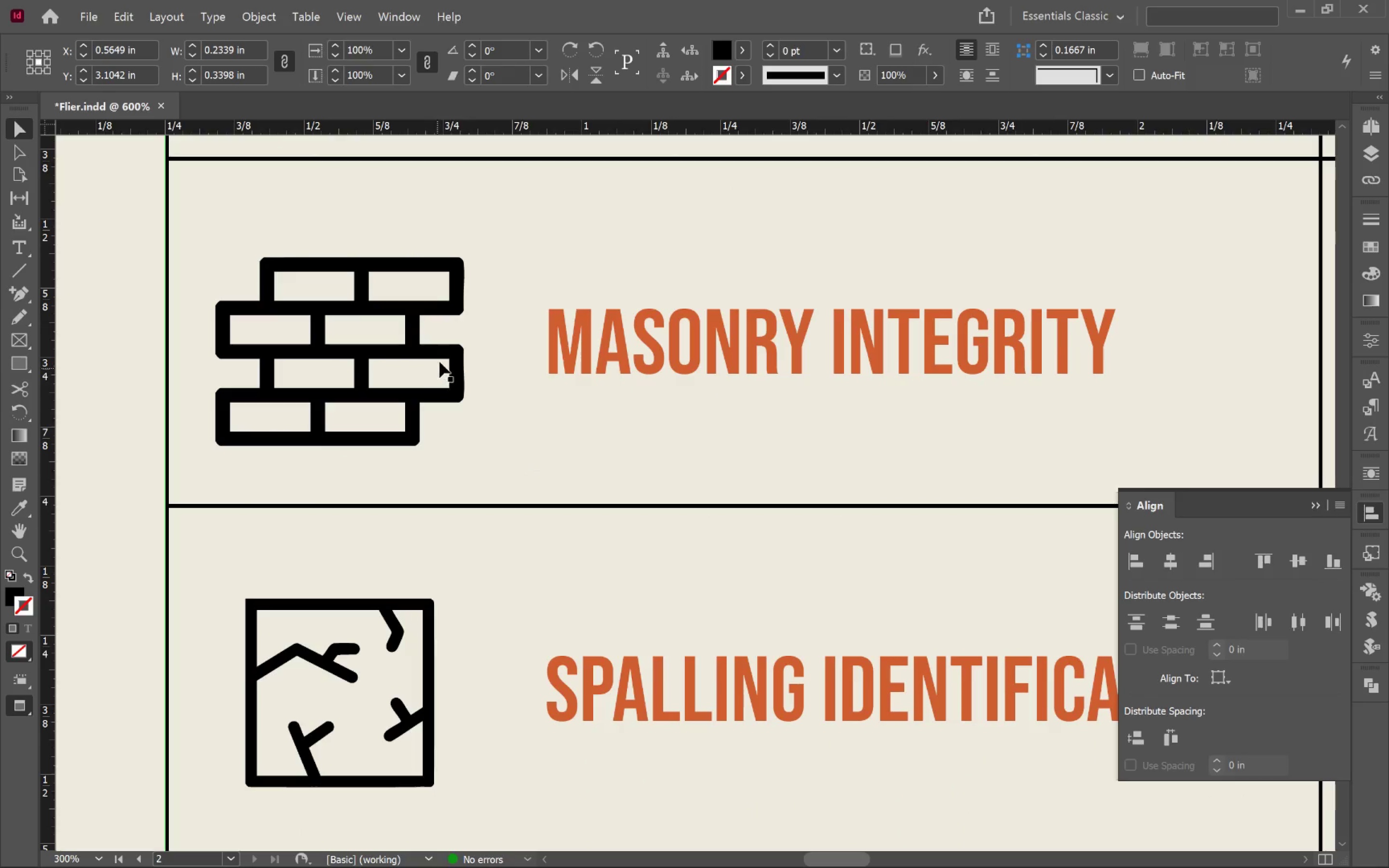 
left_click([438, 353])
 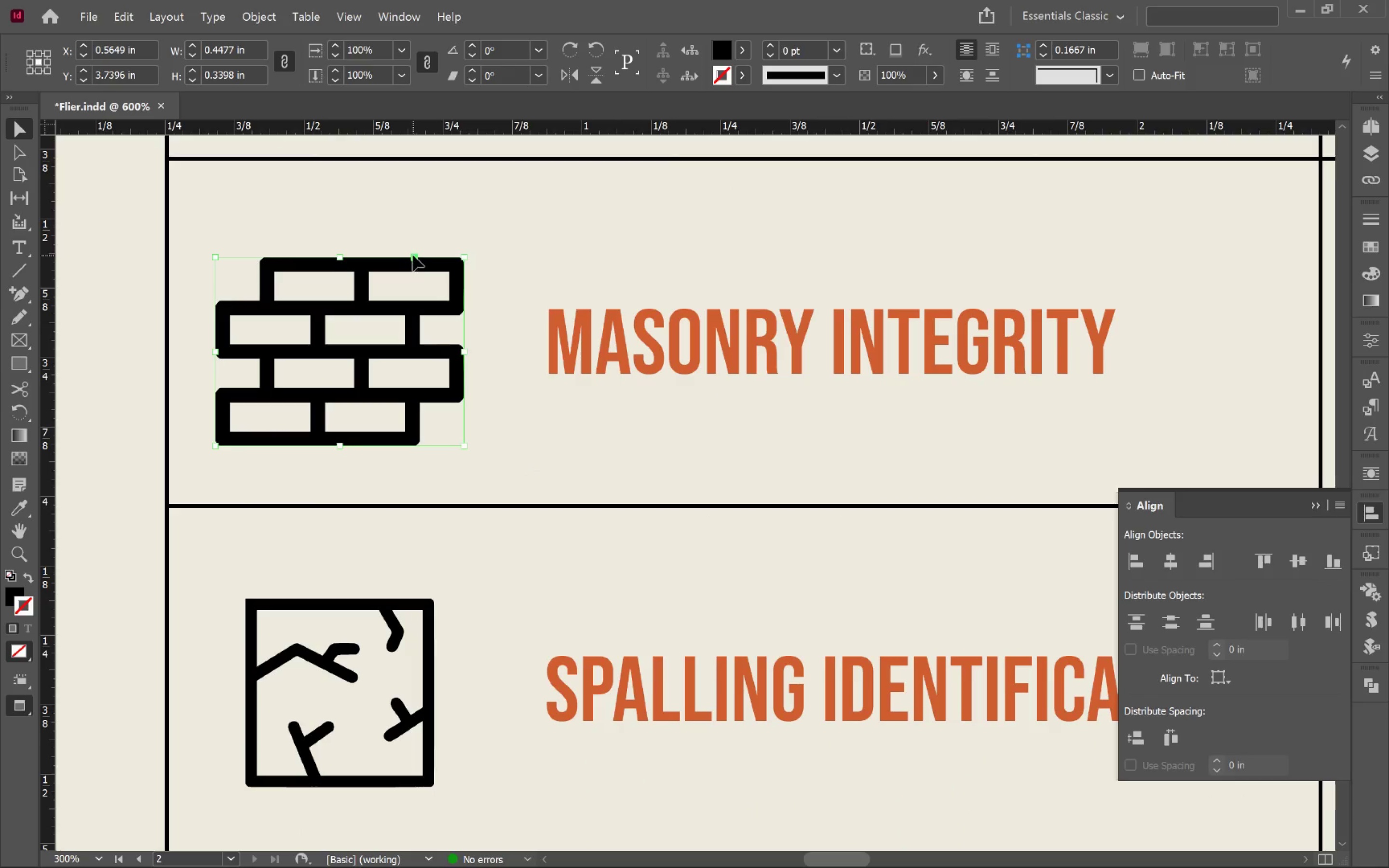 
left_click_drag(start_coordinate=[414, 258], to_coordinate=[529, 350])
 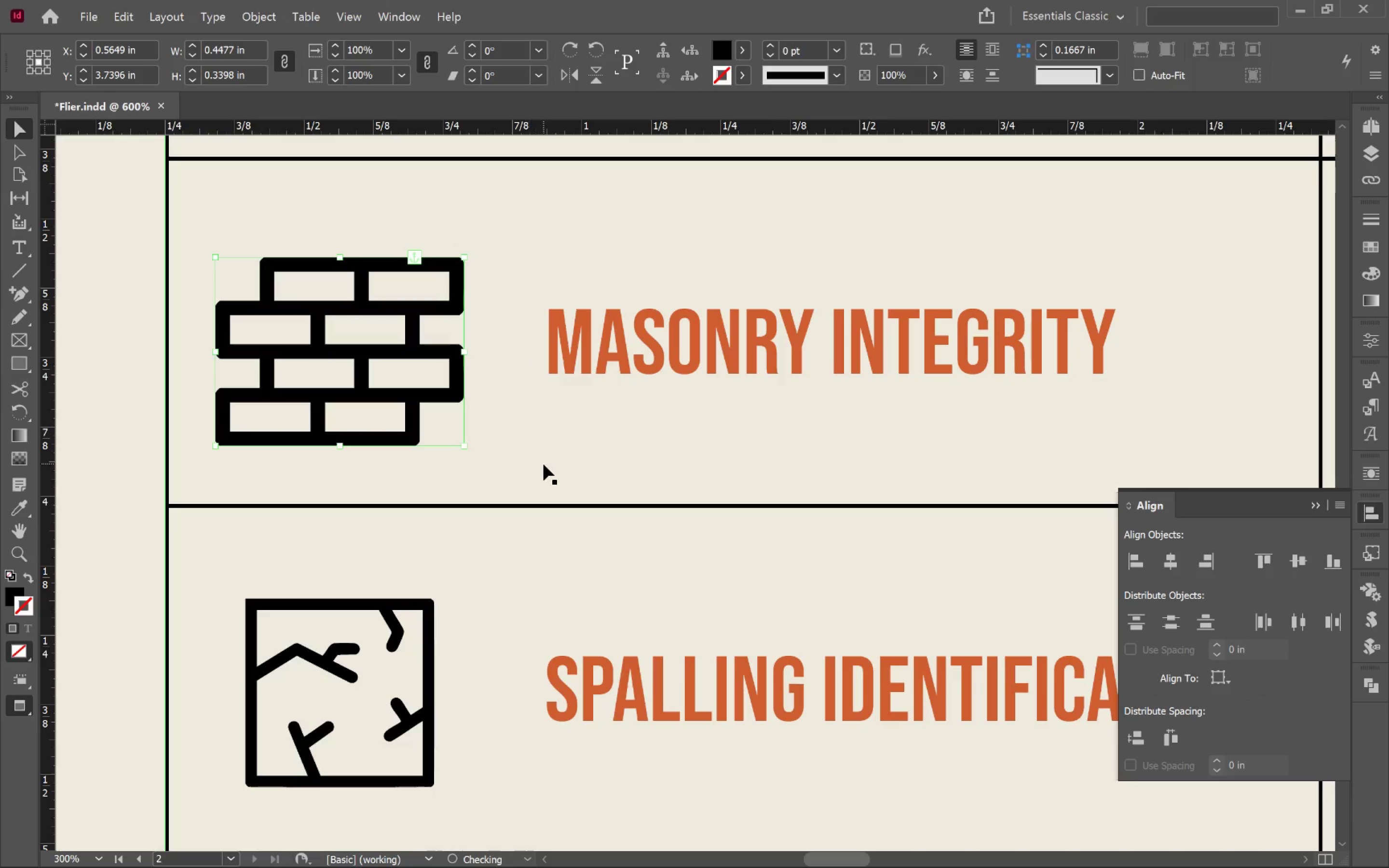 
scroll: coordinate [544, 465], scroll_direction: down, amount: 6.0
 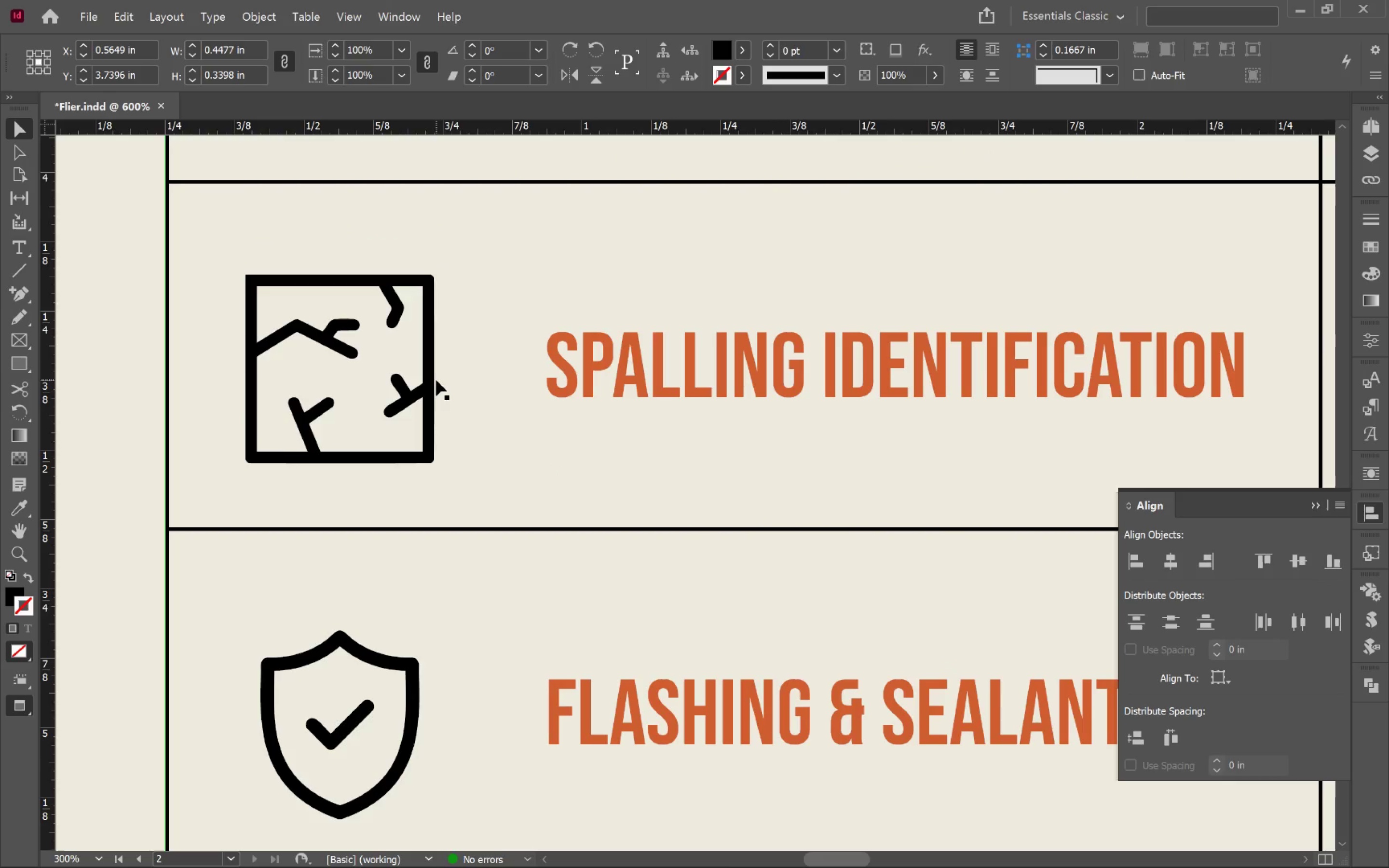 
left_click([428, 387])
 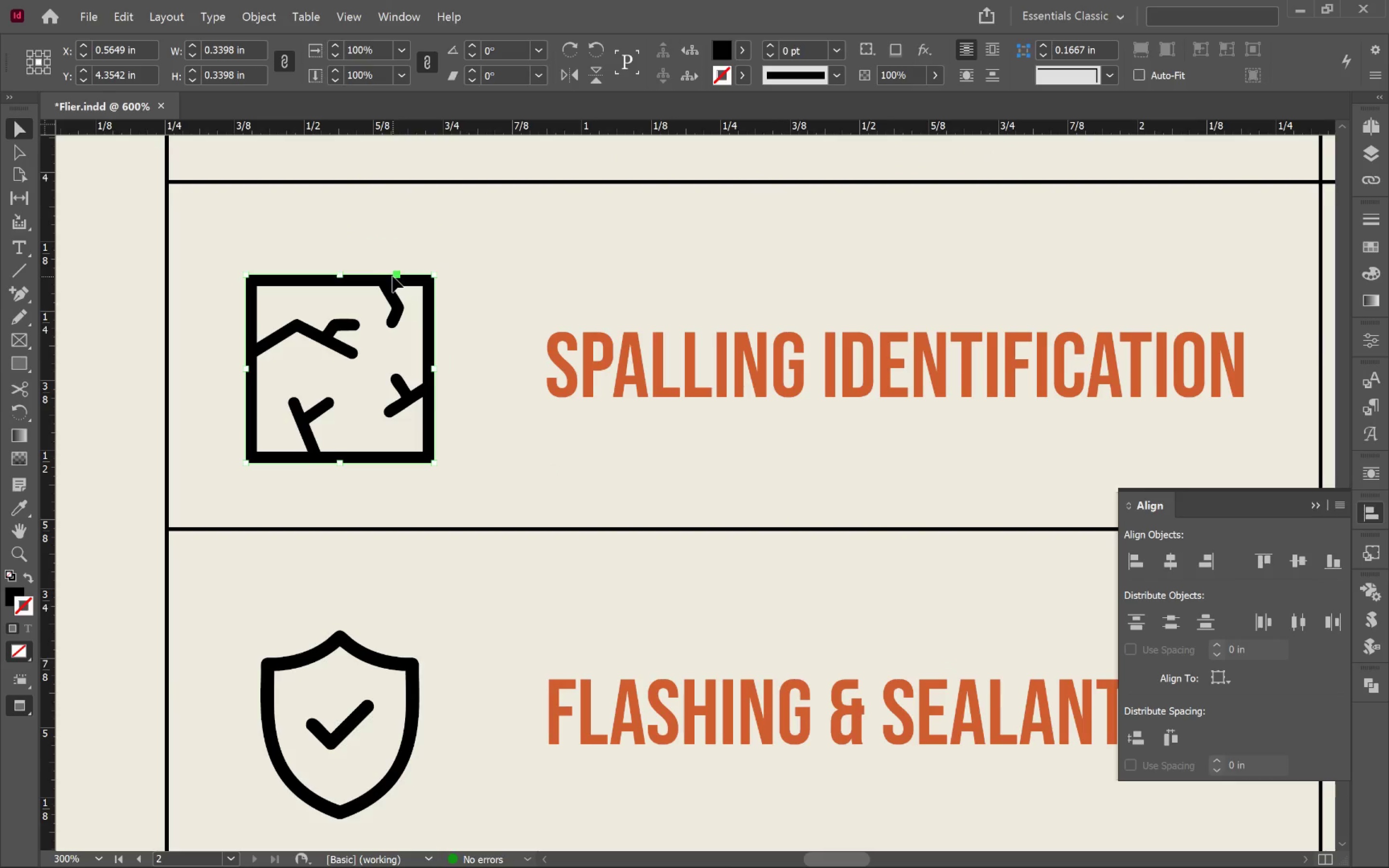 
left_click_drag(start_coordinate=[398, 275], to_coordinate=[518, 373])
 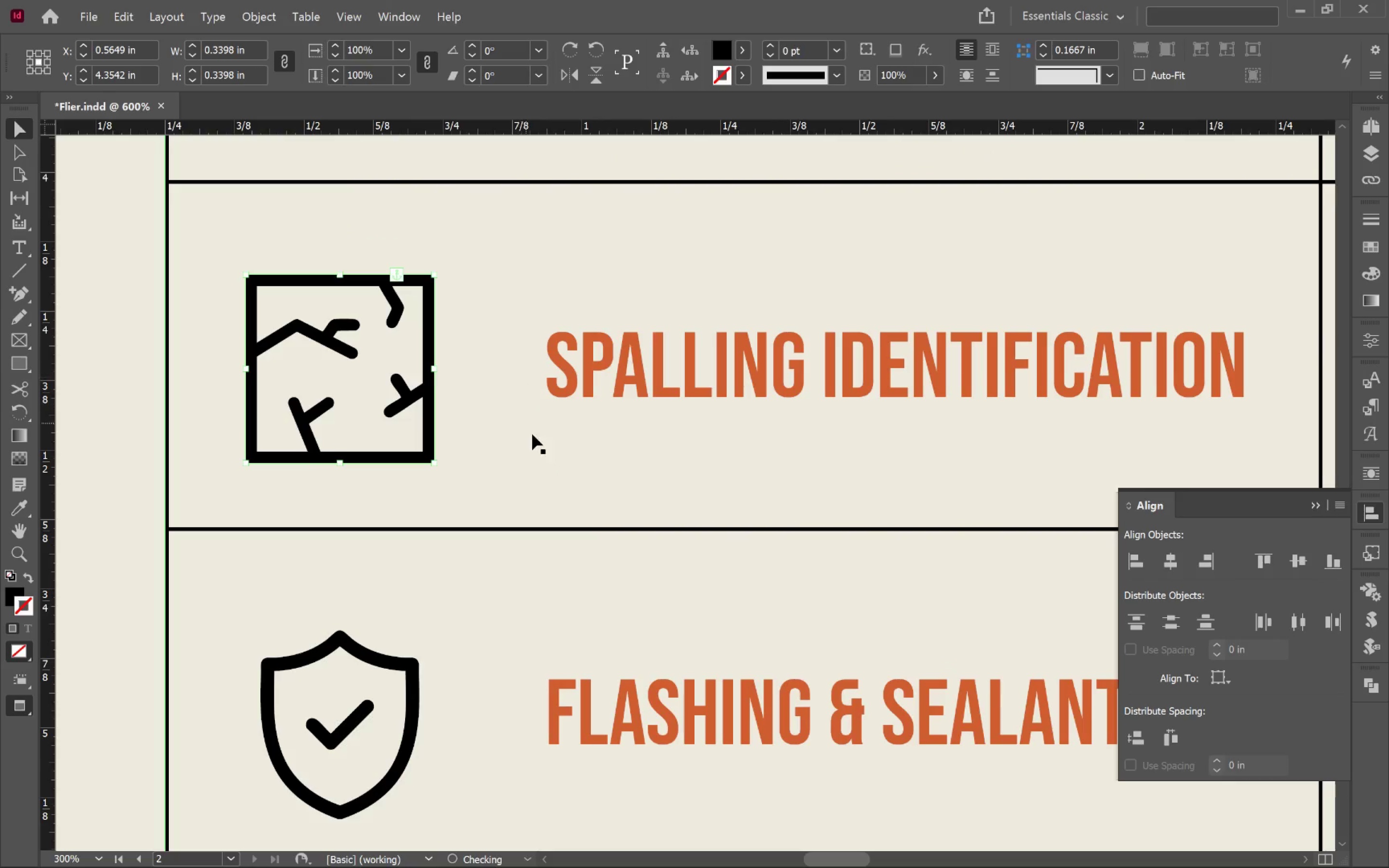 
scroll: coordinate [539, 441], scroll_direction: down, amount: 6.0
 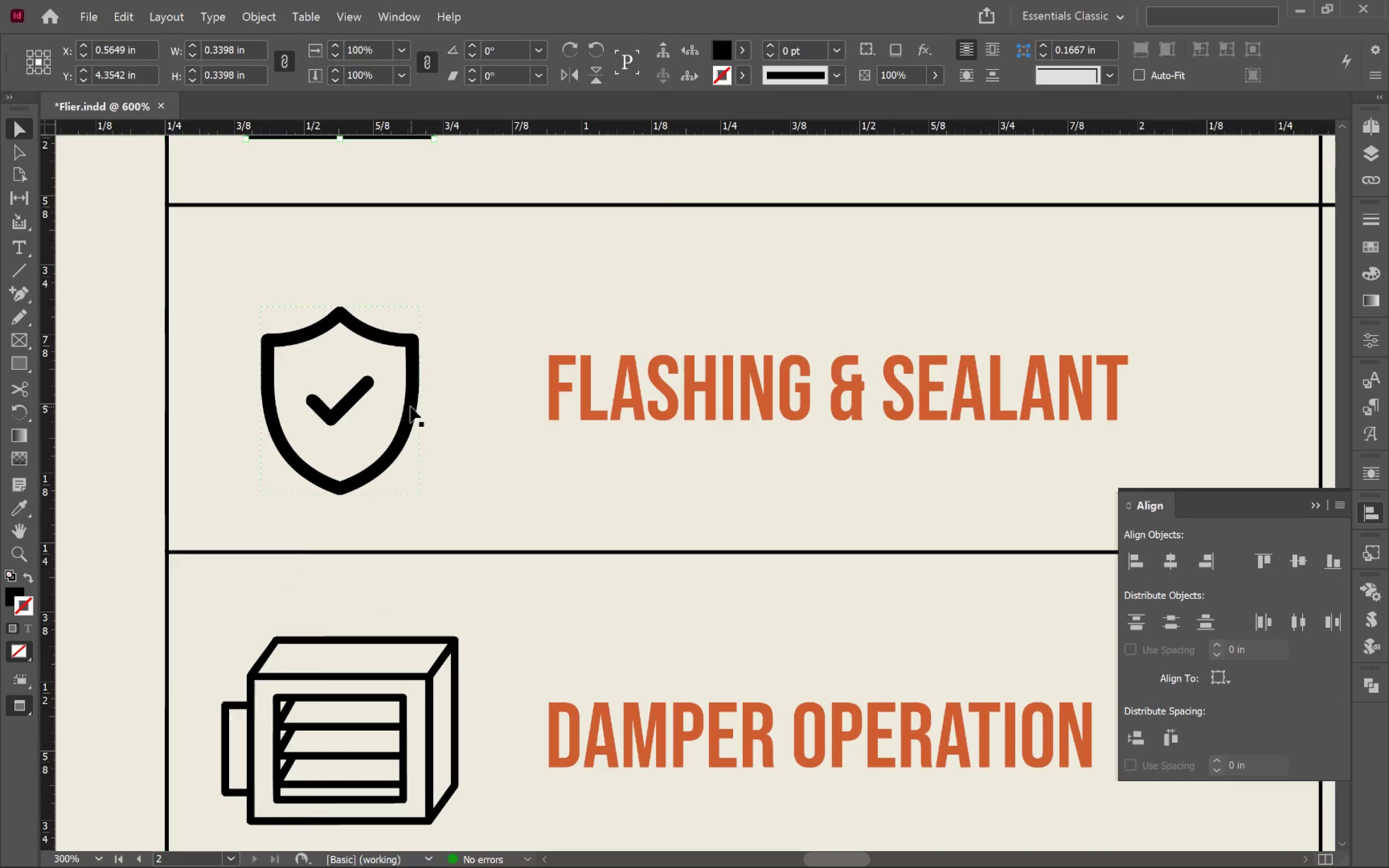 
left_click([408, 408])
 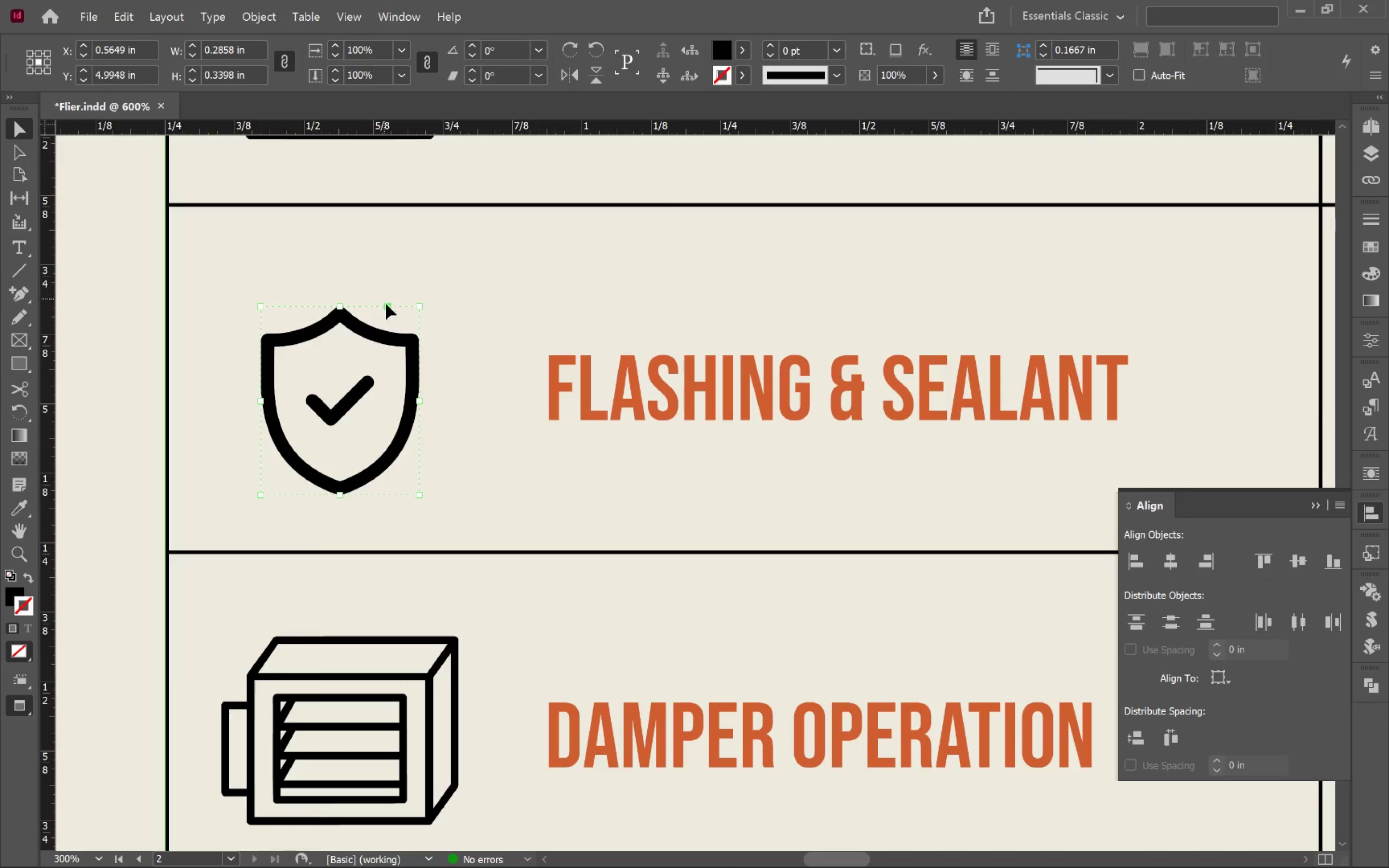 
left_click_drag(start_coordinate=[388, 306], to_coordinate=[504, 387])
 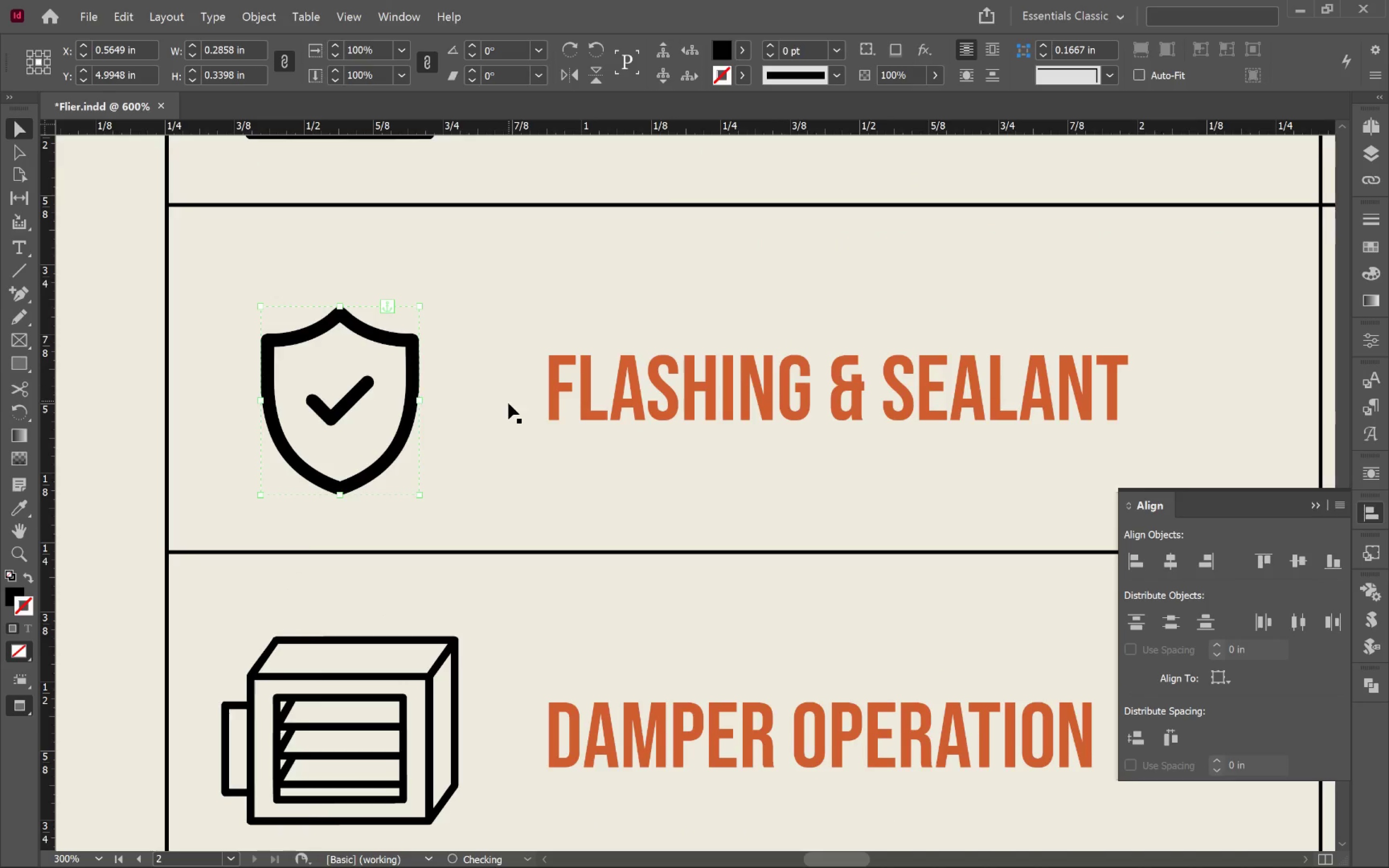 
scroll: coordinate [521, 415], scroll_direction: down, amount: 9.0
 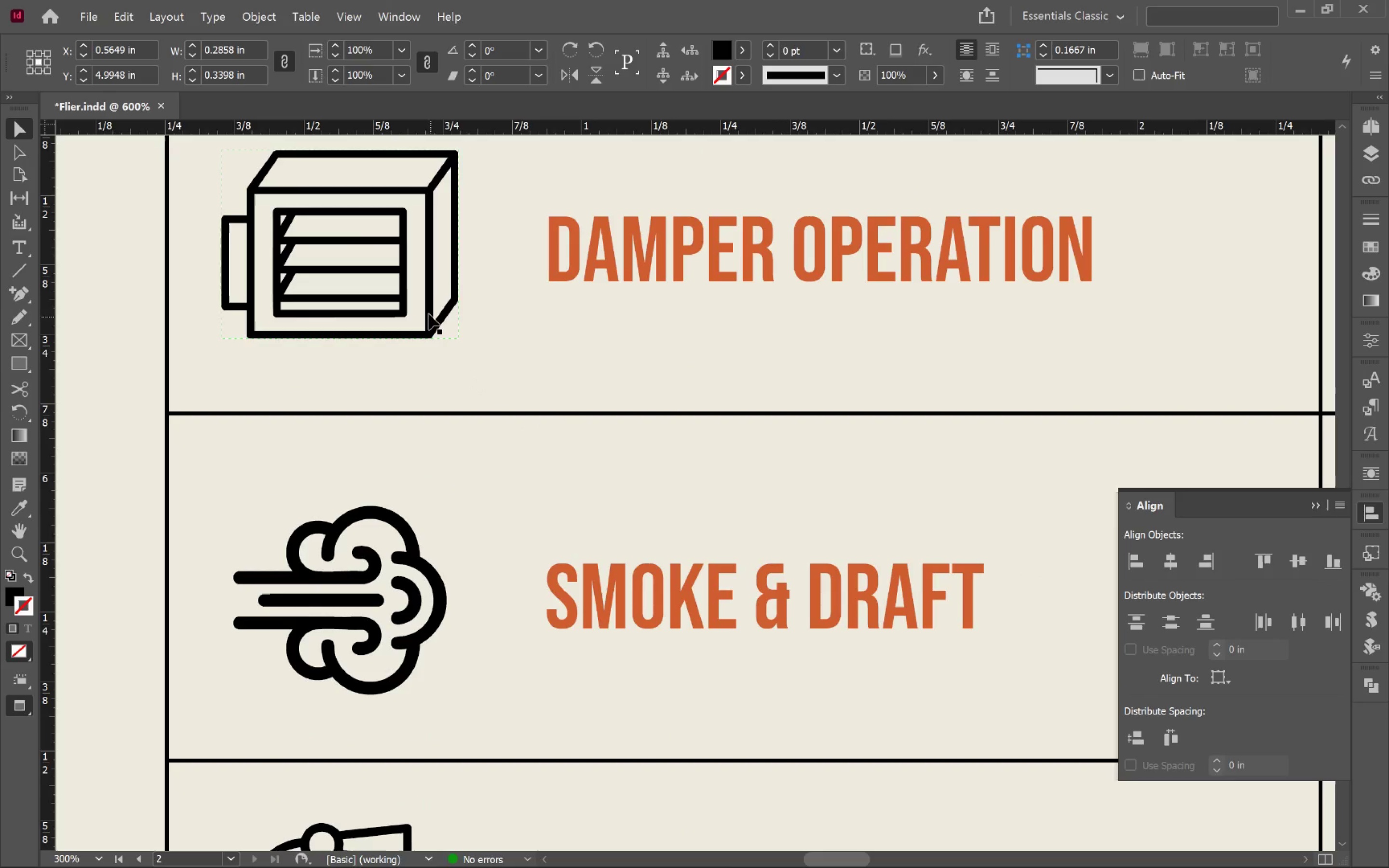 
left_click([427, 312])
 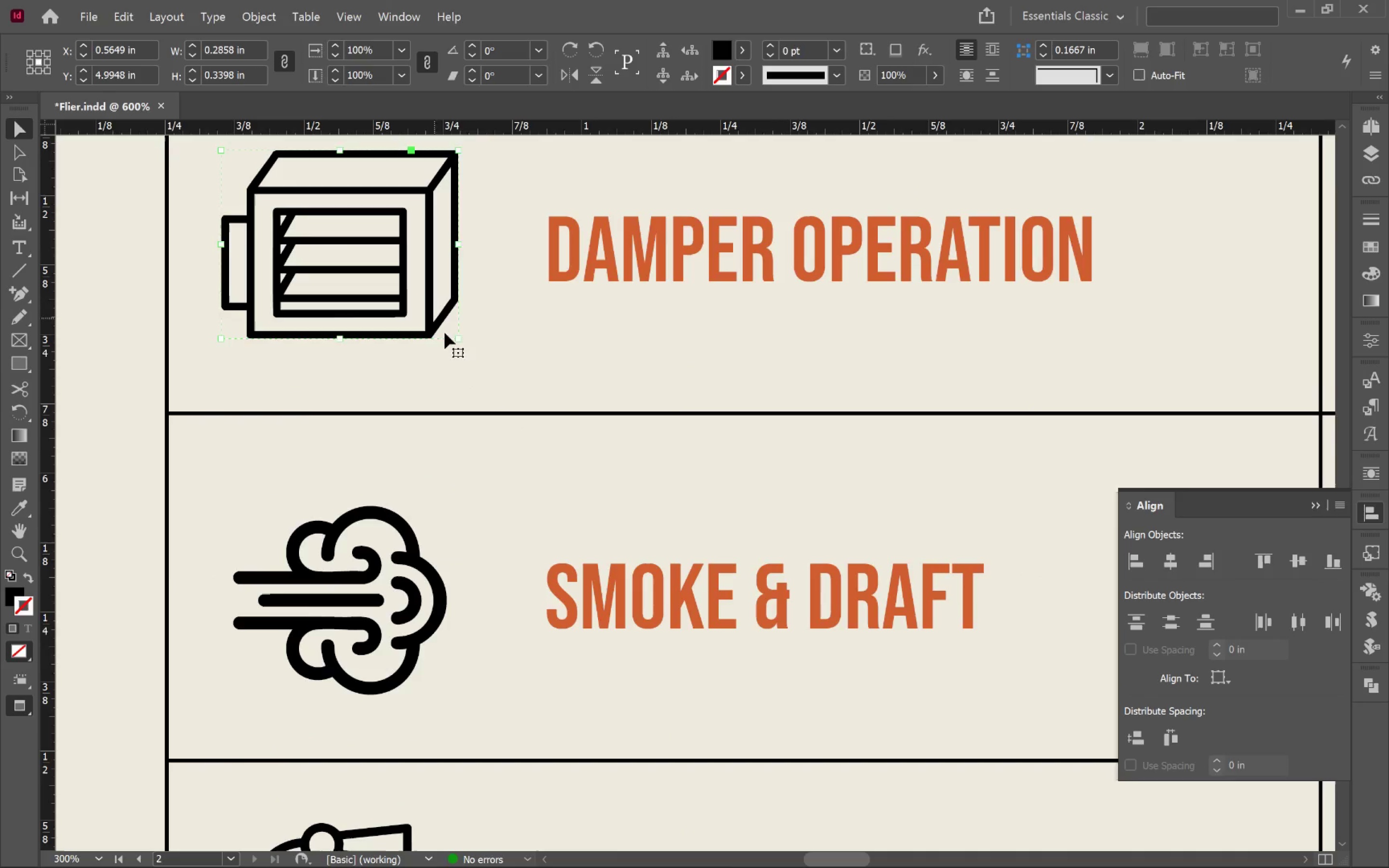 
scroll: coordinate [476, 373], scroll_direction: up, amount: 3.0
 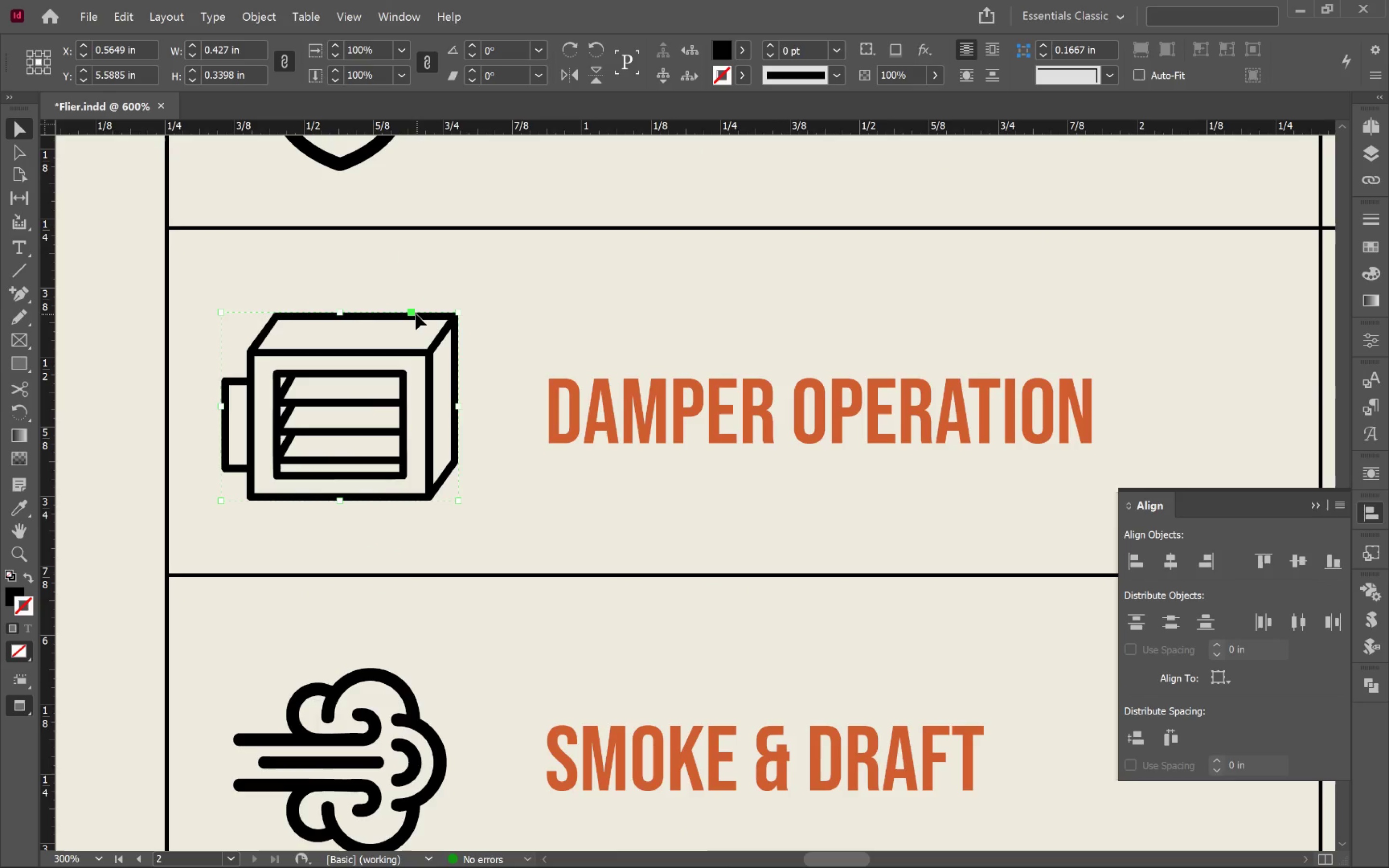 
left_click_drag(start_coordinate=[413, 312], to_coordinate=[514, 386])
 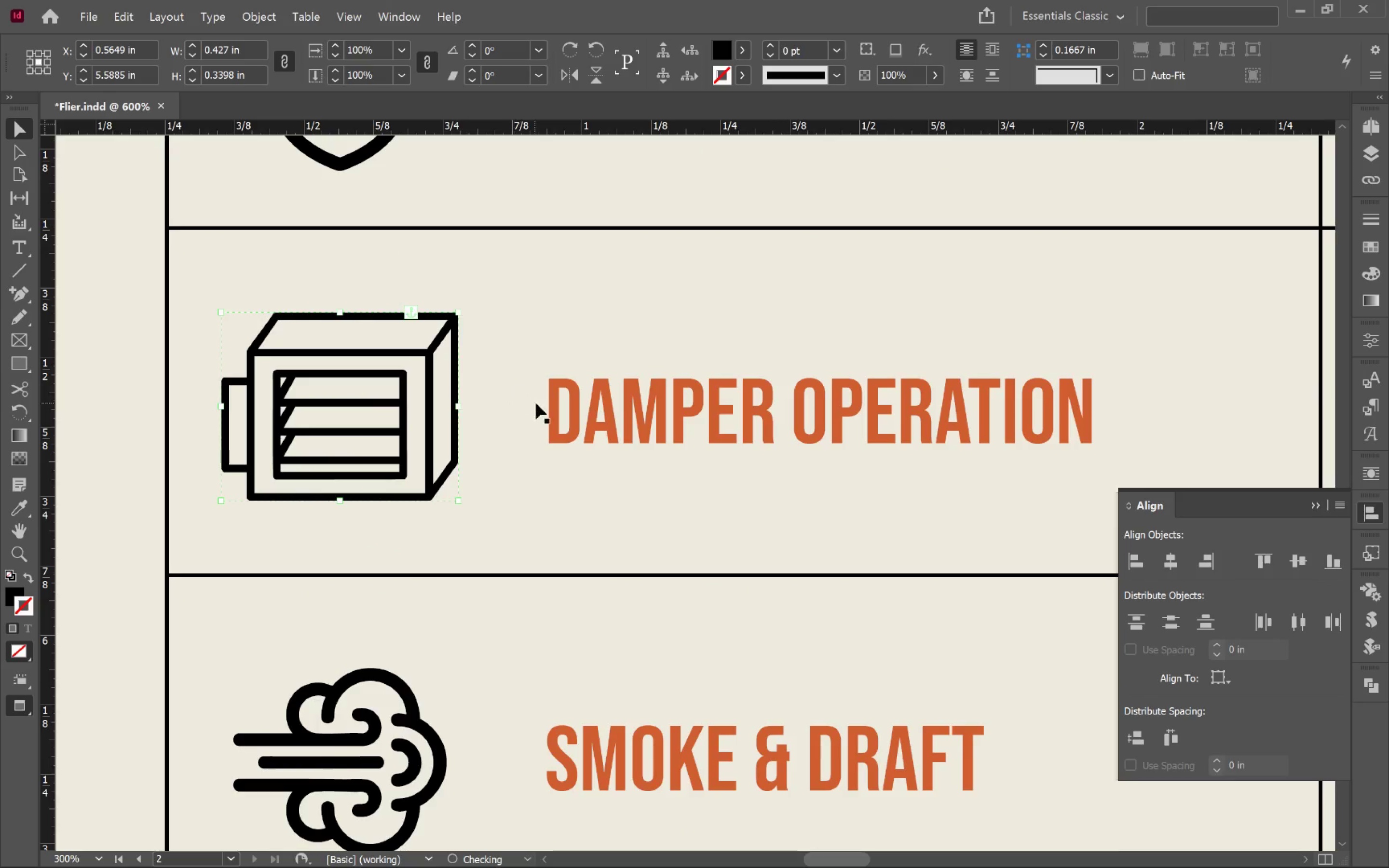 
scroll: coordinate [545, 406], scroll_direction: down, amount: 5.0
 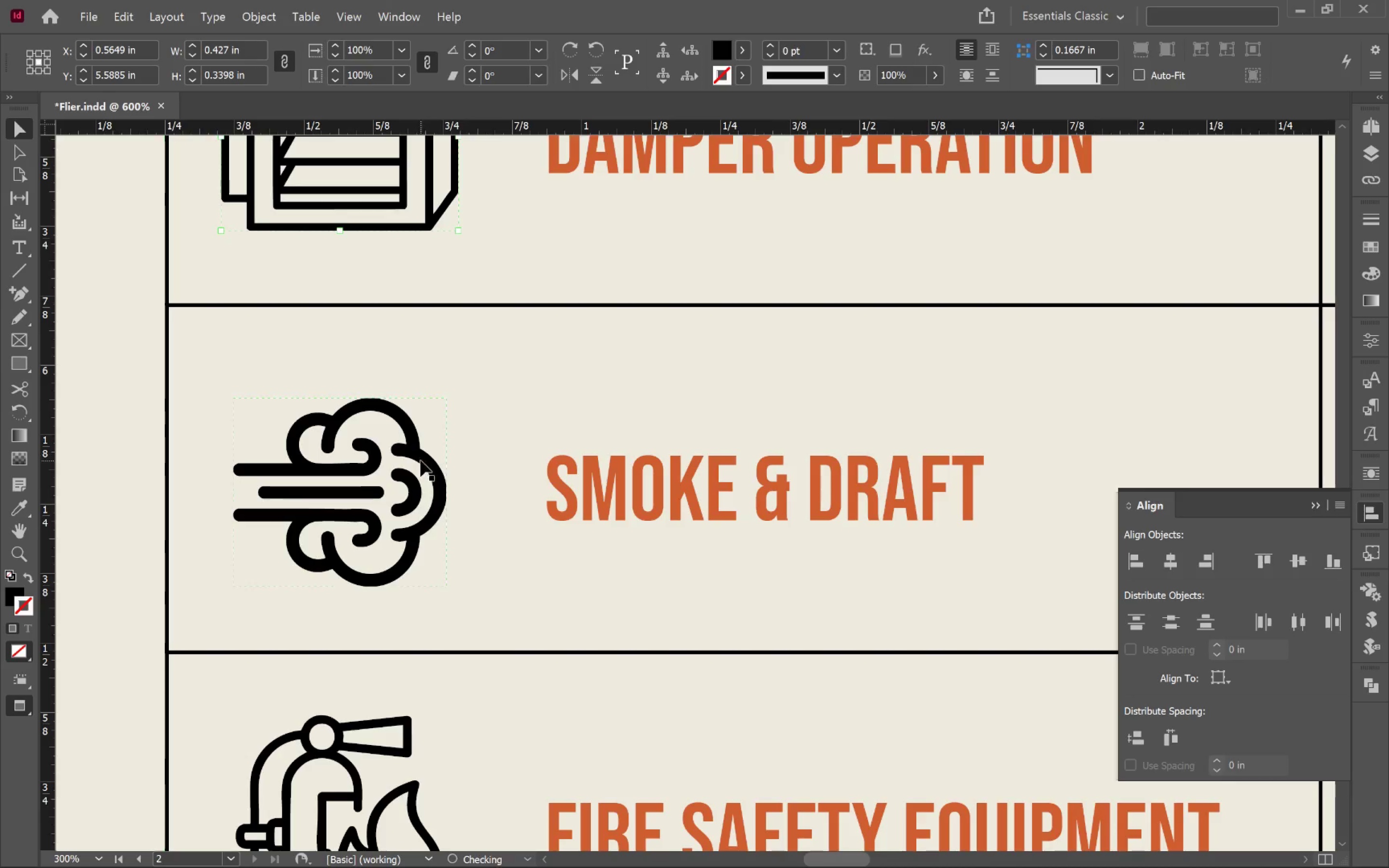 
left_click([421, 461])
 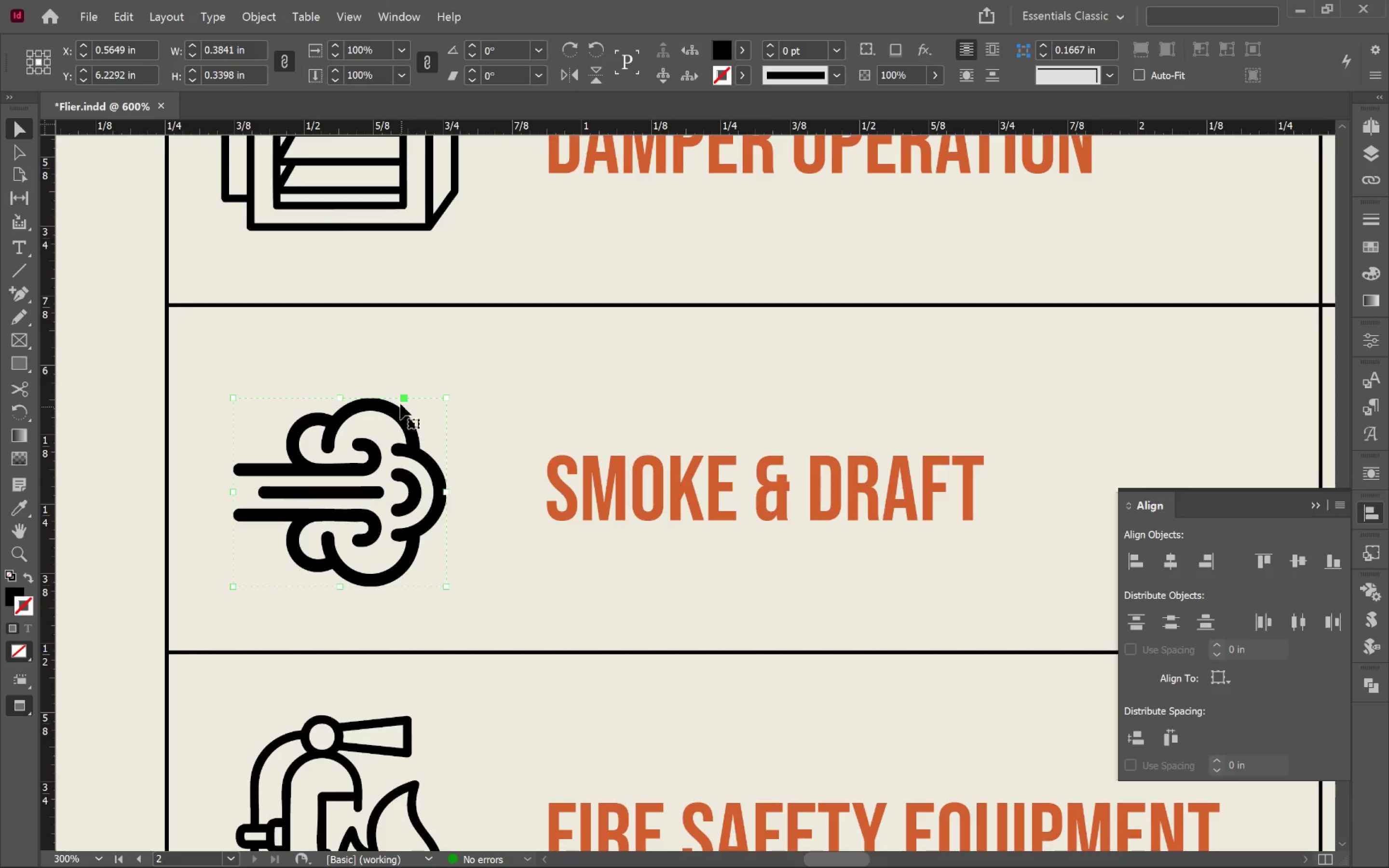 
left_click_drag(start_coordinate=[403, 393], to_coordinate=[479, 458])
 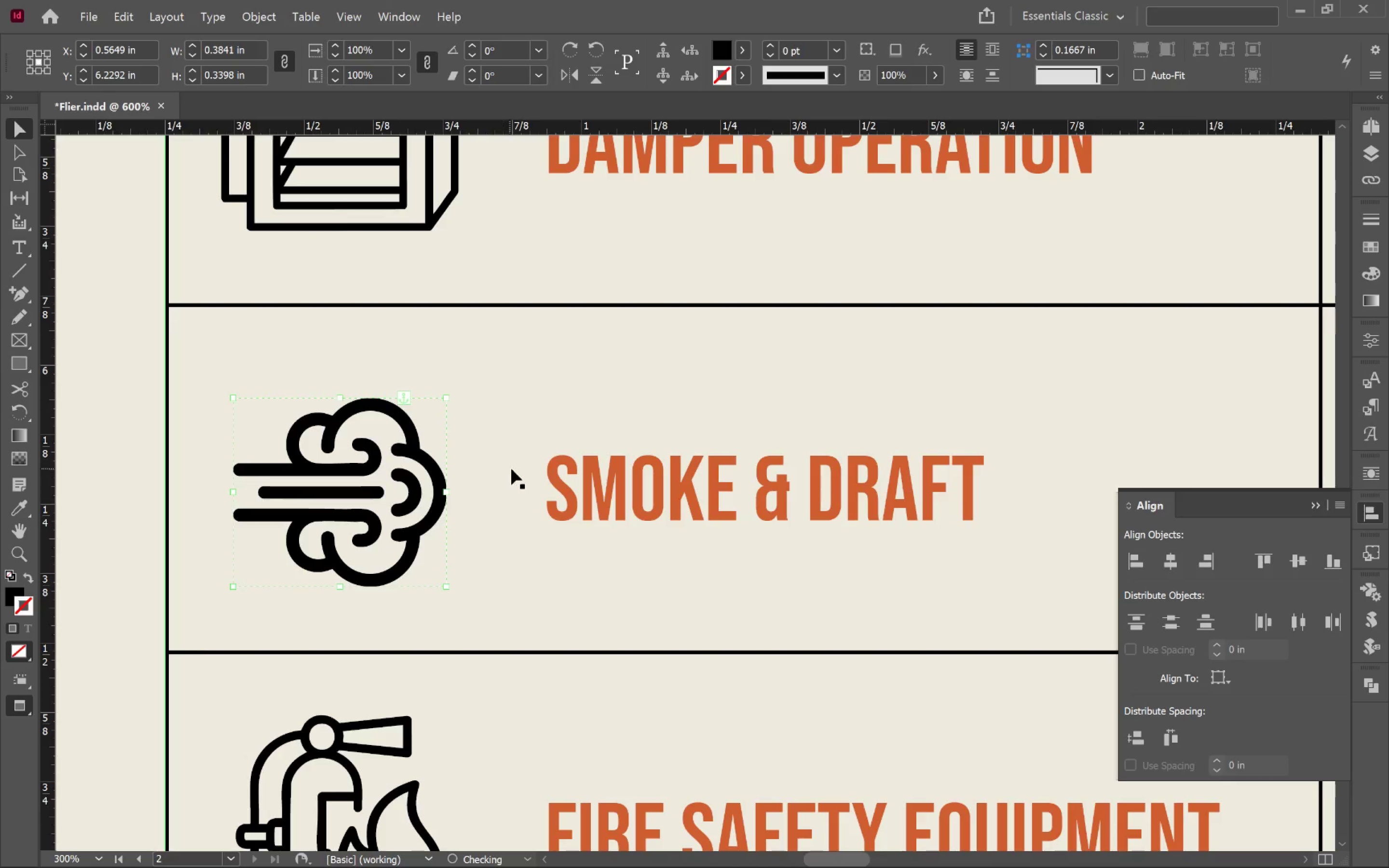 
scroll: coordinate [542, 448], scroll_direction: down, amount: 8.0
 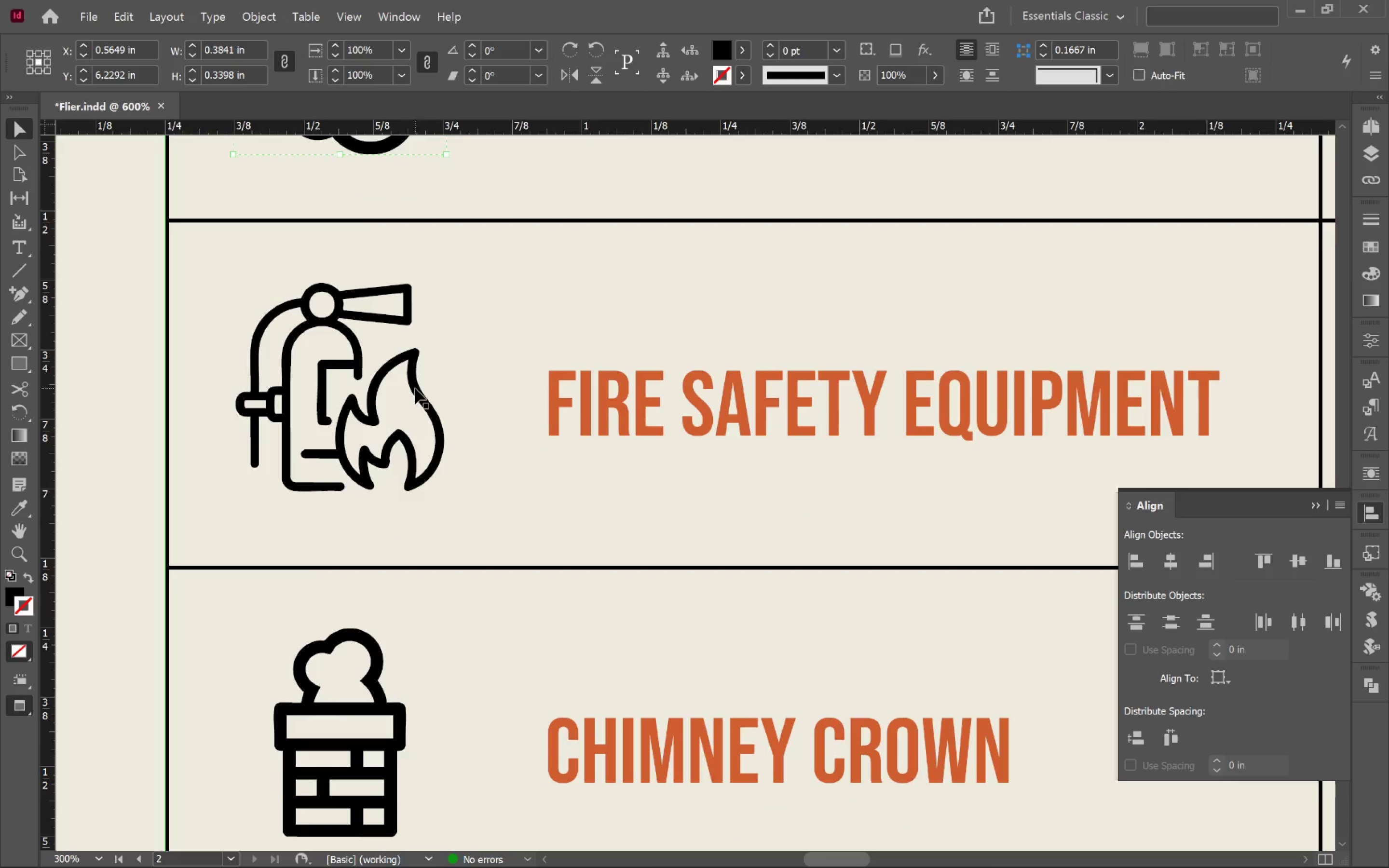 
left_click([410, 382])
 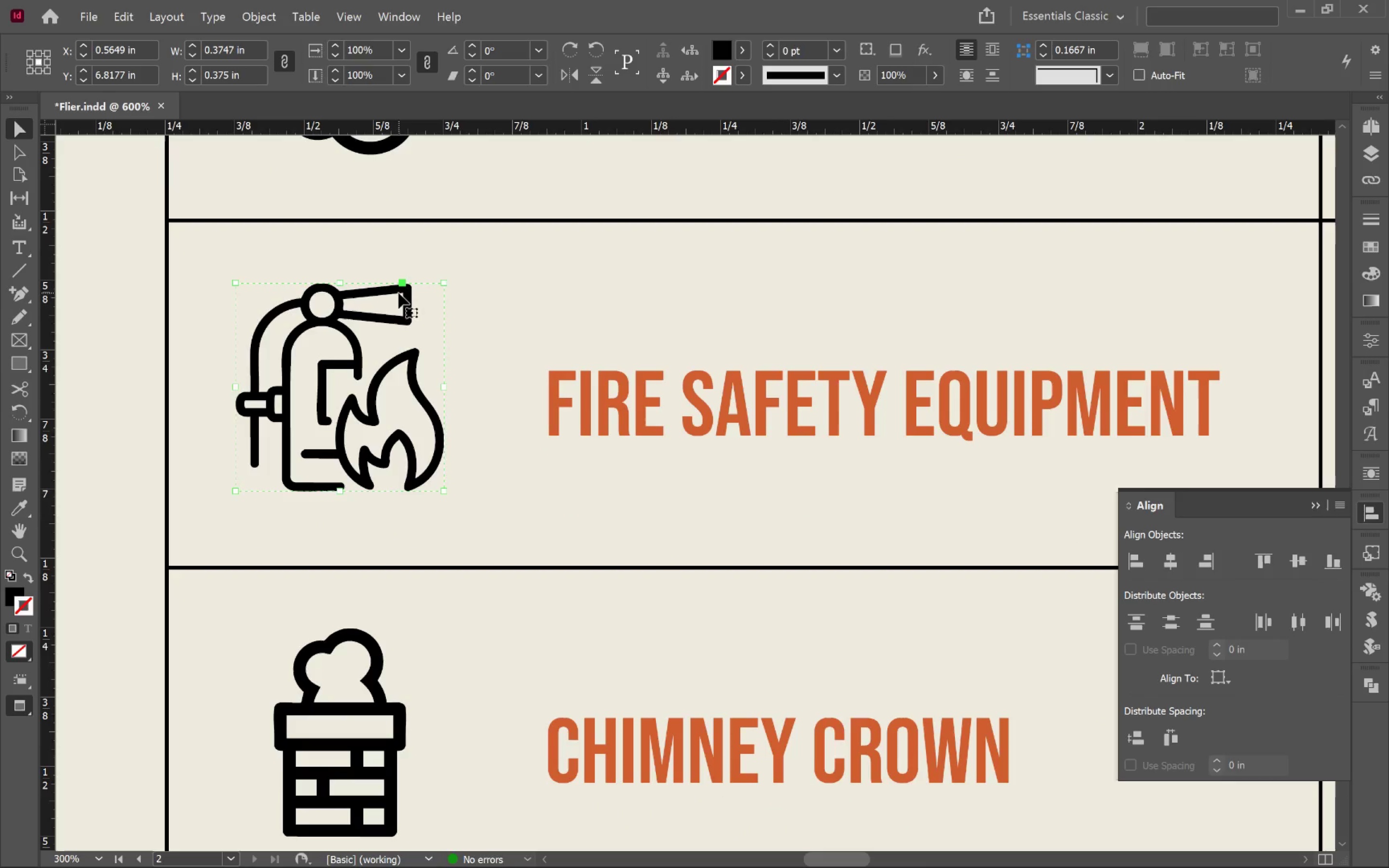 
left_click_drag(start_coordinate=[402, 284], to_coordinate=[494, 402])
 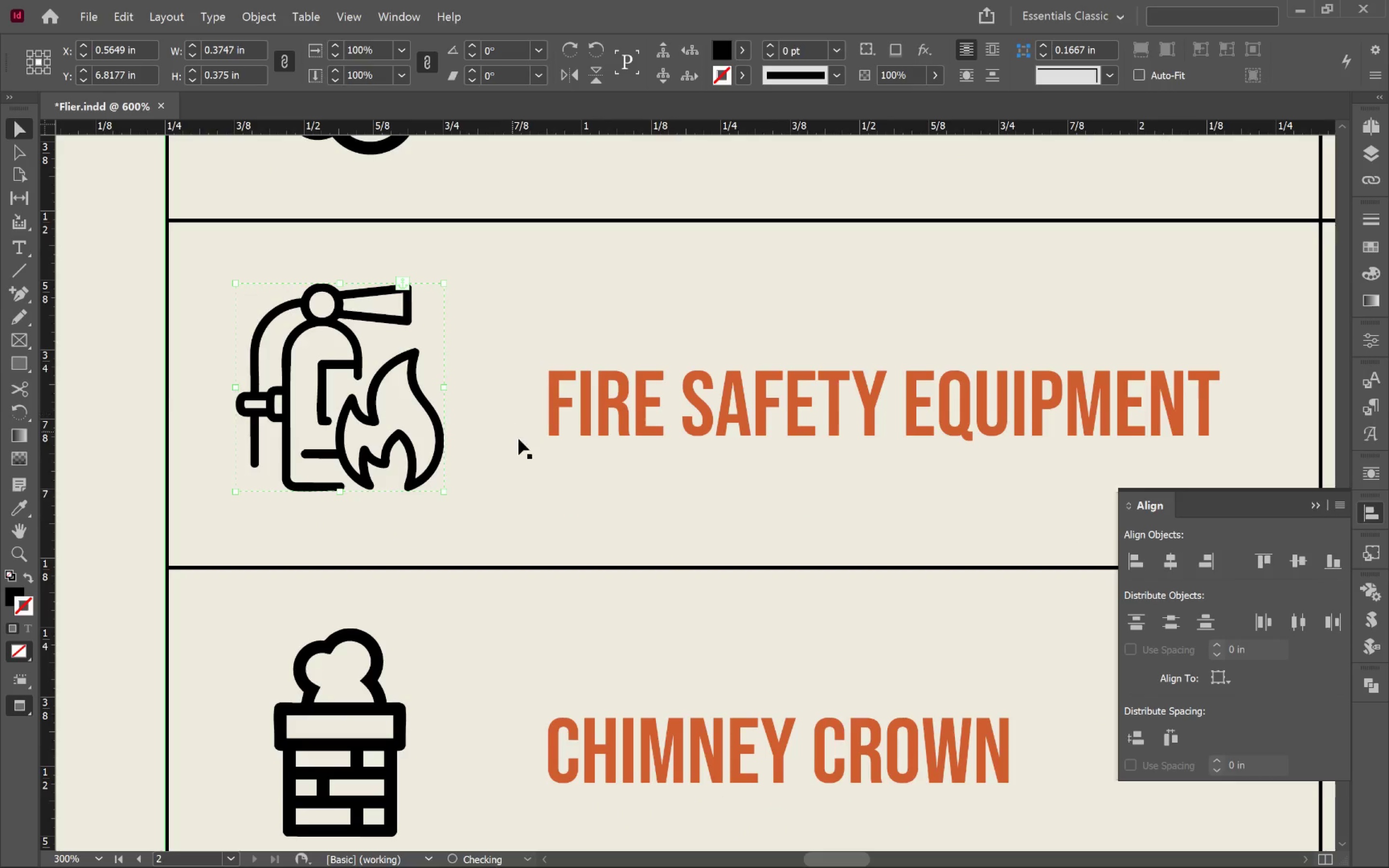 
scroll: coordinate [531, 448], scroll_direction: down, amount: 6.0
 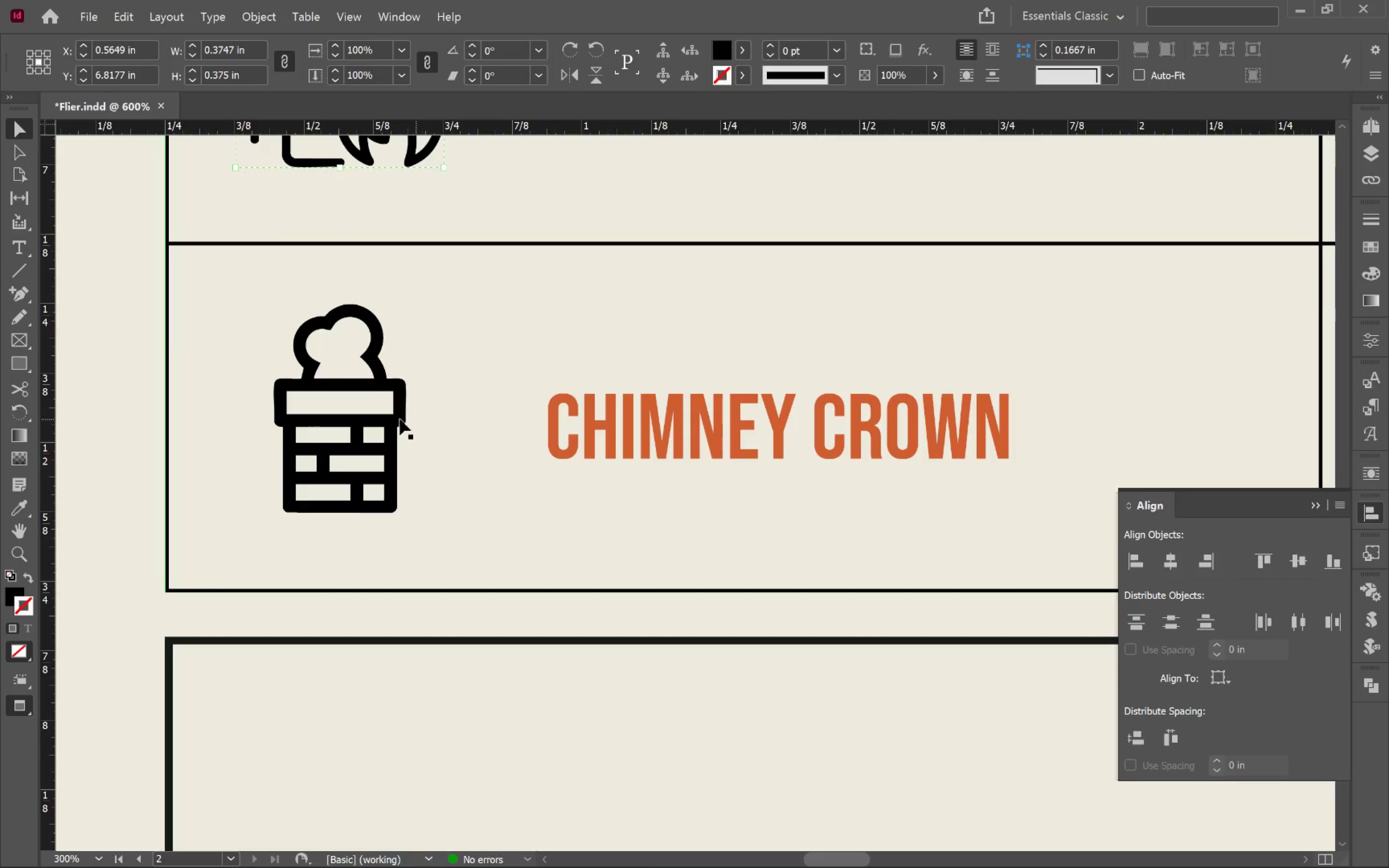 
left_click([395, 419])
 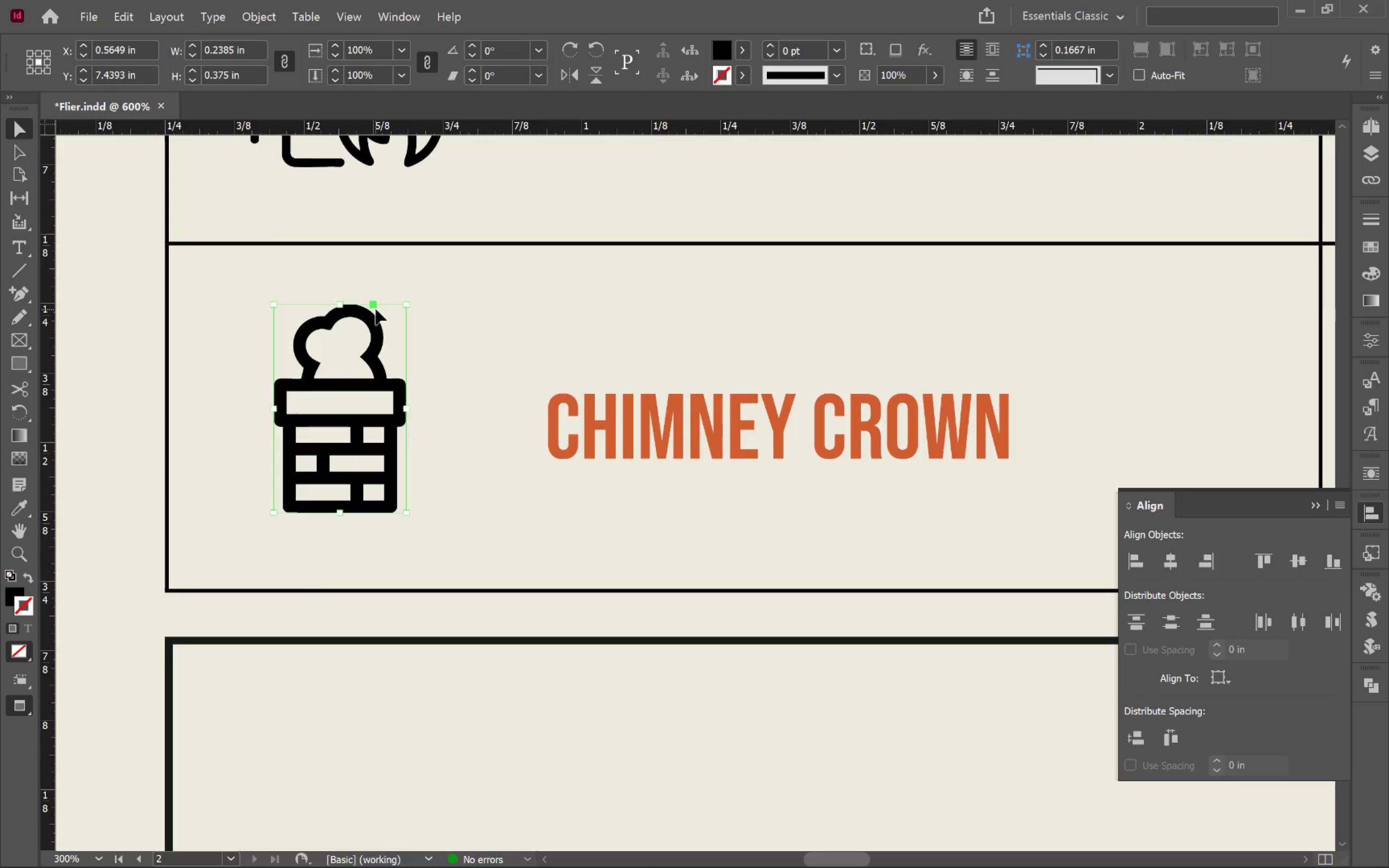 
left_click_drag(start_coordinate=[375, 307], to_coordinate=[527, 430])
 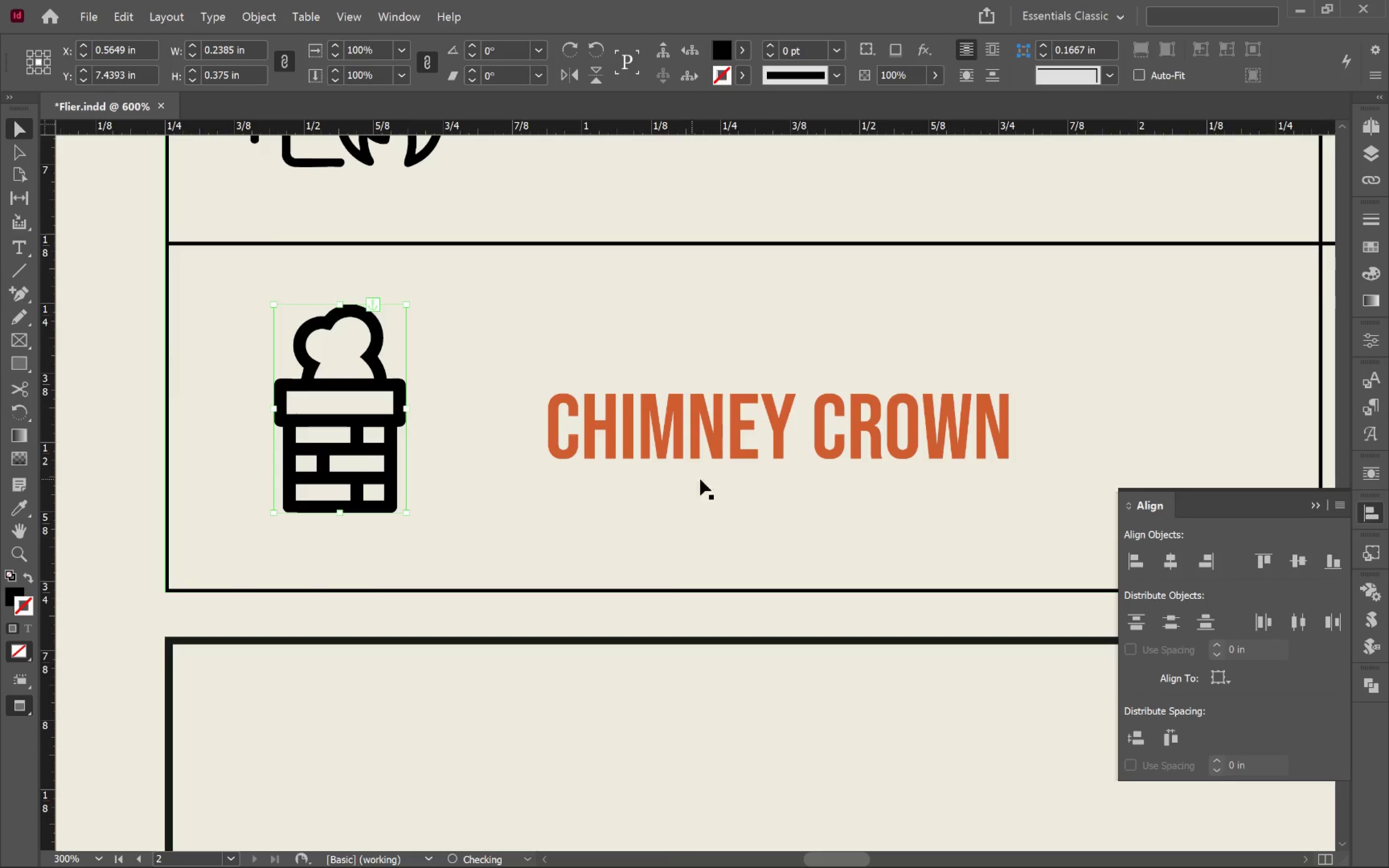 
hold_key(key=AltLeft, duration=0.98)
scroll: coordinate [723, 483], scroll_direction: down, amount: 5.0
 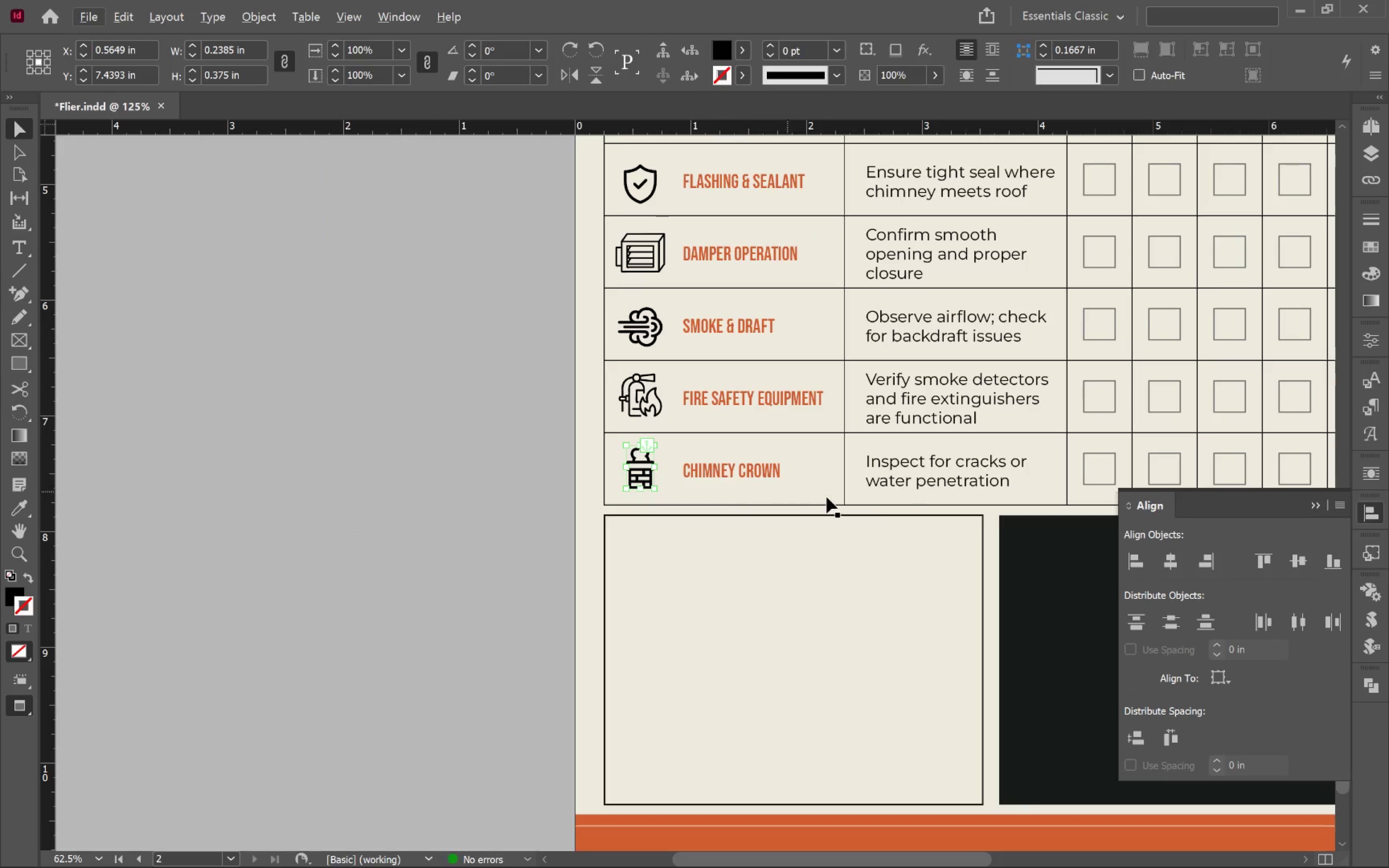 
hold_key(key=Space, duration=0.79)
 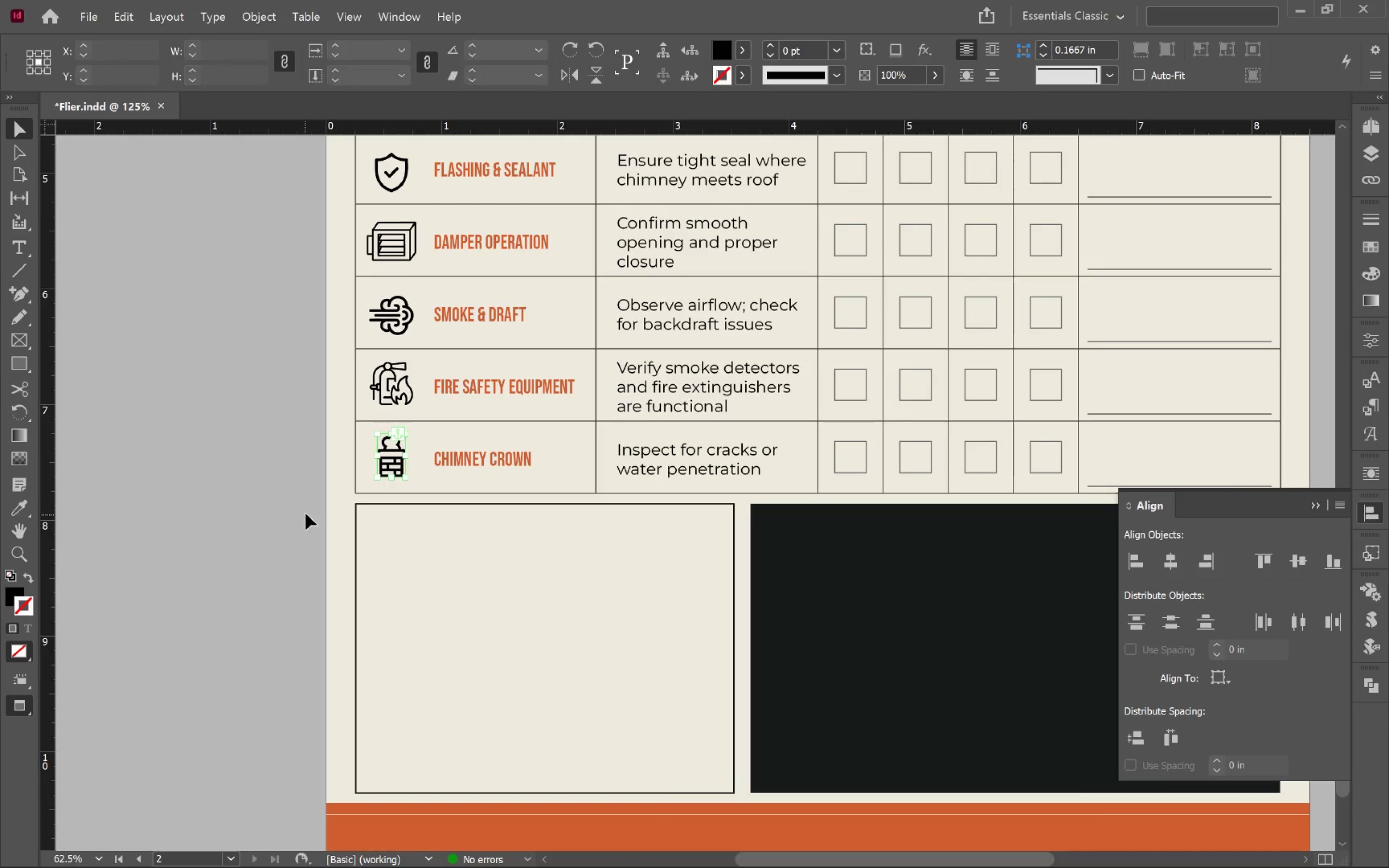 
left_click_drag(start_coordinate=[845, 486], to_coordinate=[596, 474])
 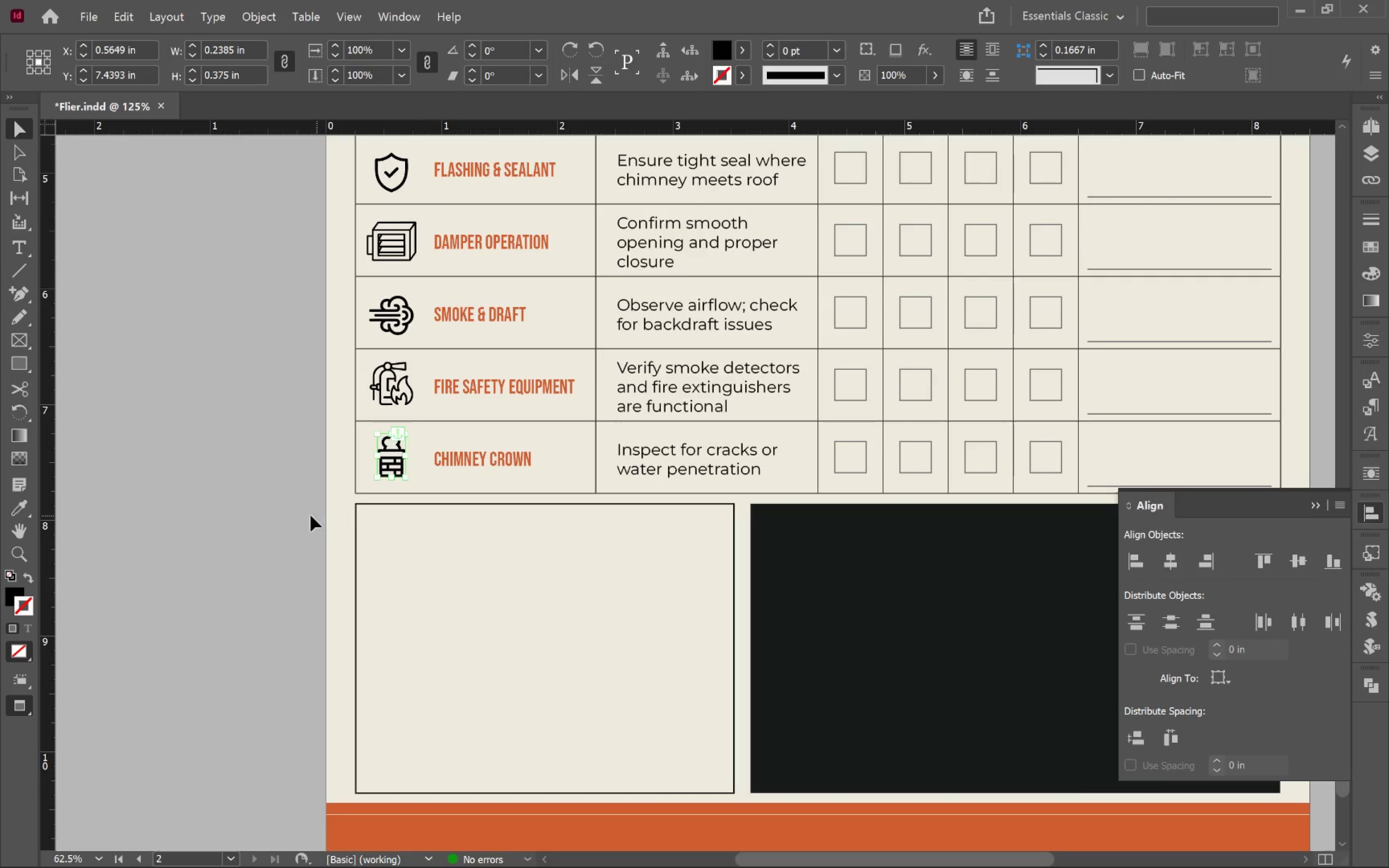 
left_click([304, 515])
 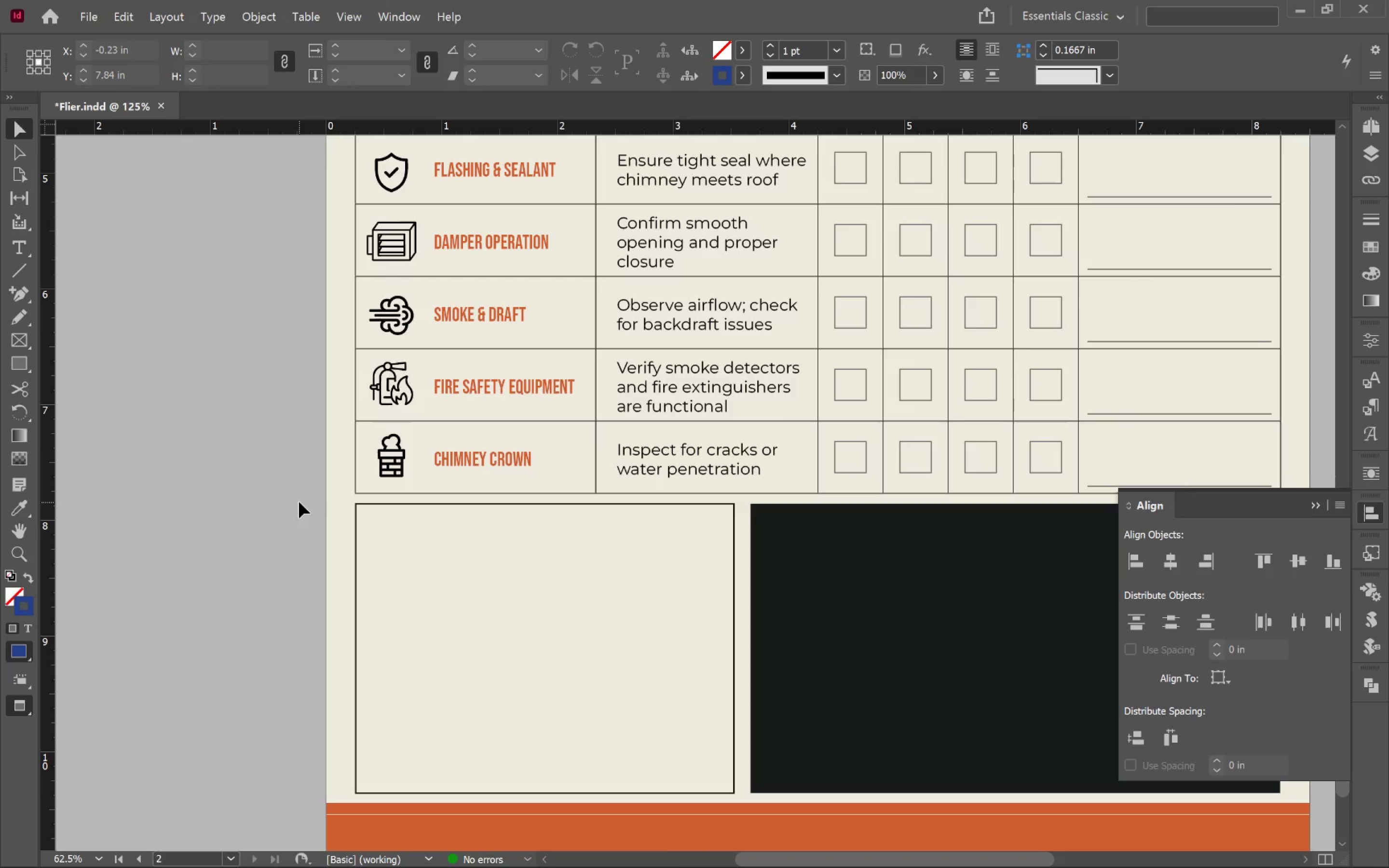 
wait(11.56)
 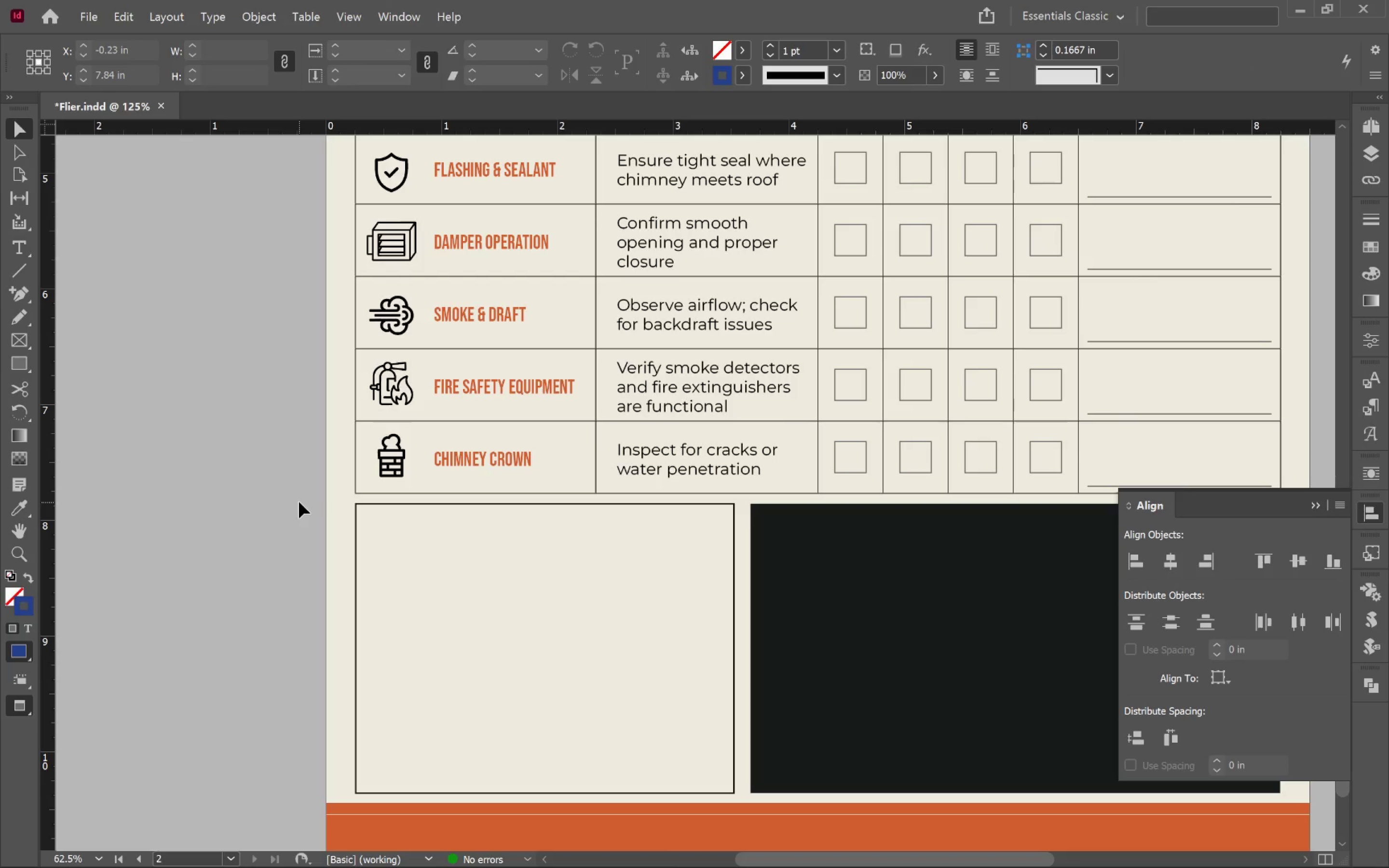 
hold_key(key=AltLeft, duration=0.76)
scroll: coordinate [911, 592], scroll_direction: down, amount: 2.0
 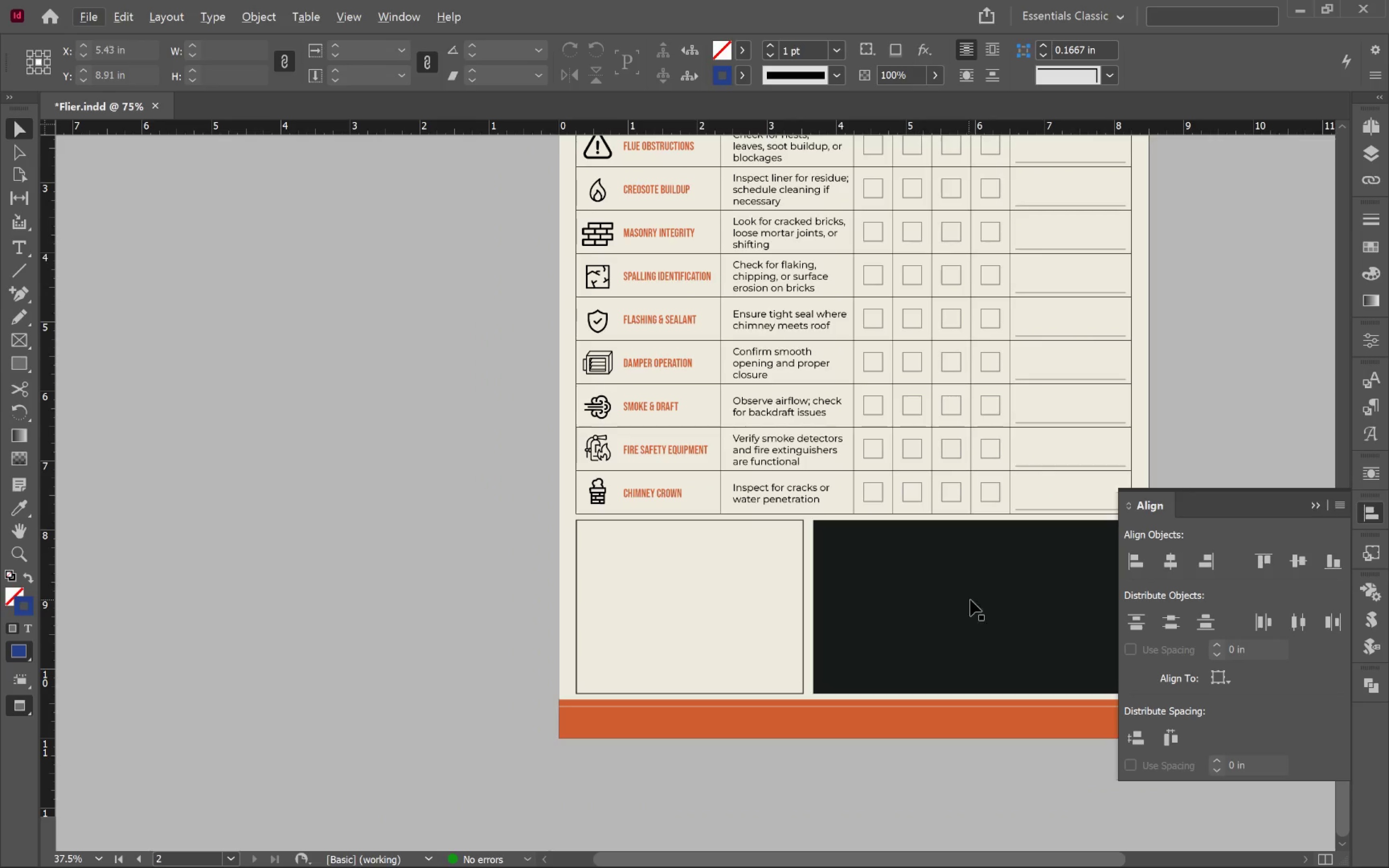 
hold_key(key=Space, duration=0.74)
 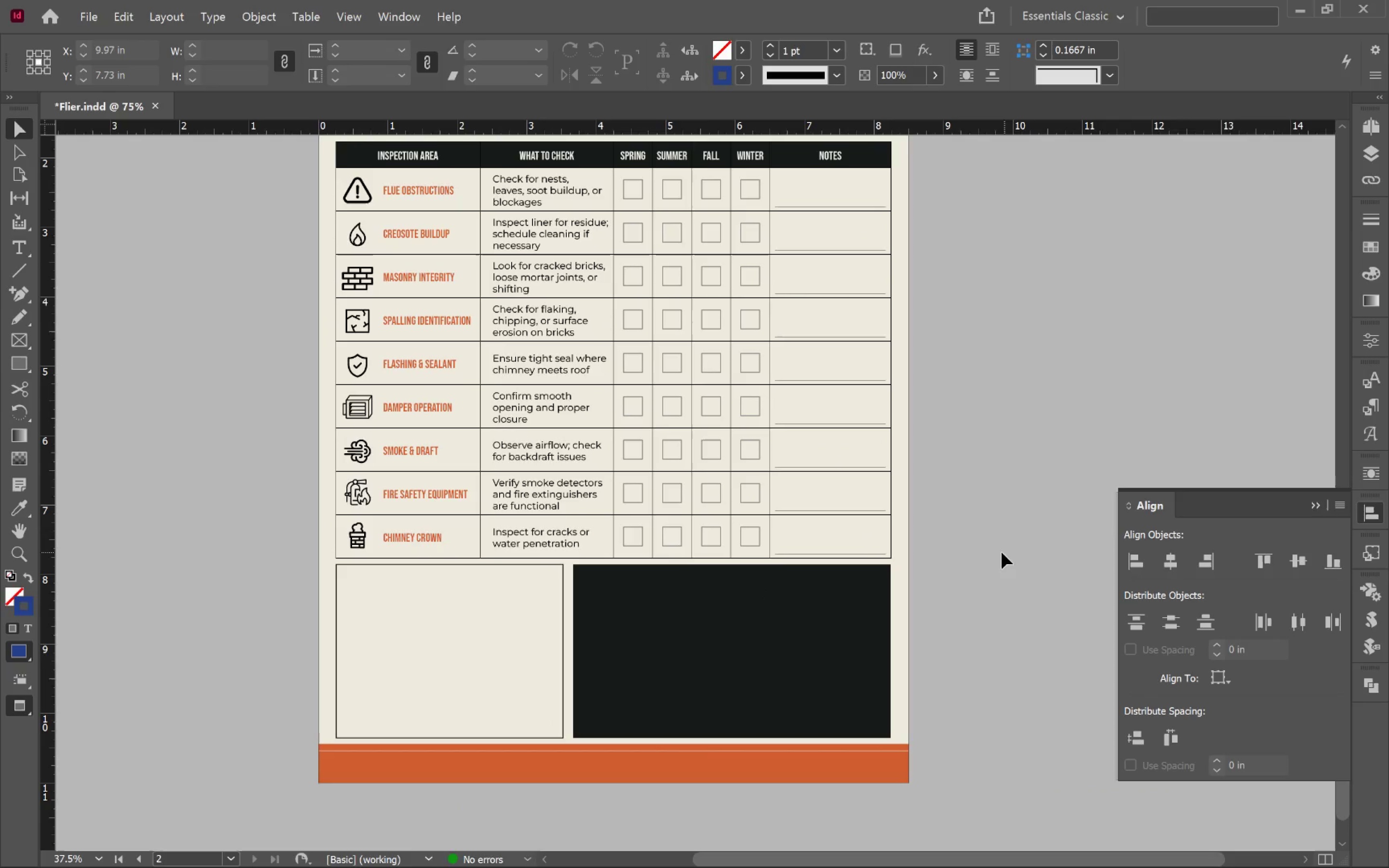 
left_click_drag(start_coordinate=[969, 600], to_coordinate=[729, 644])
 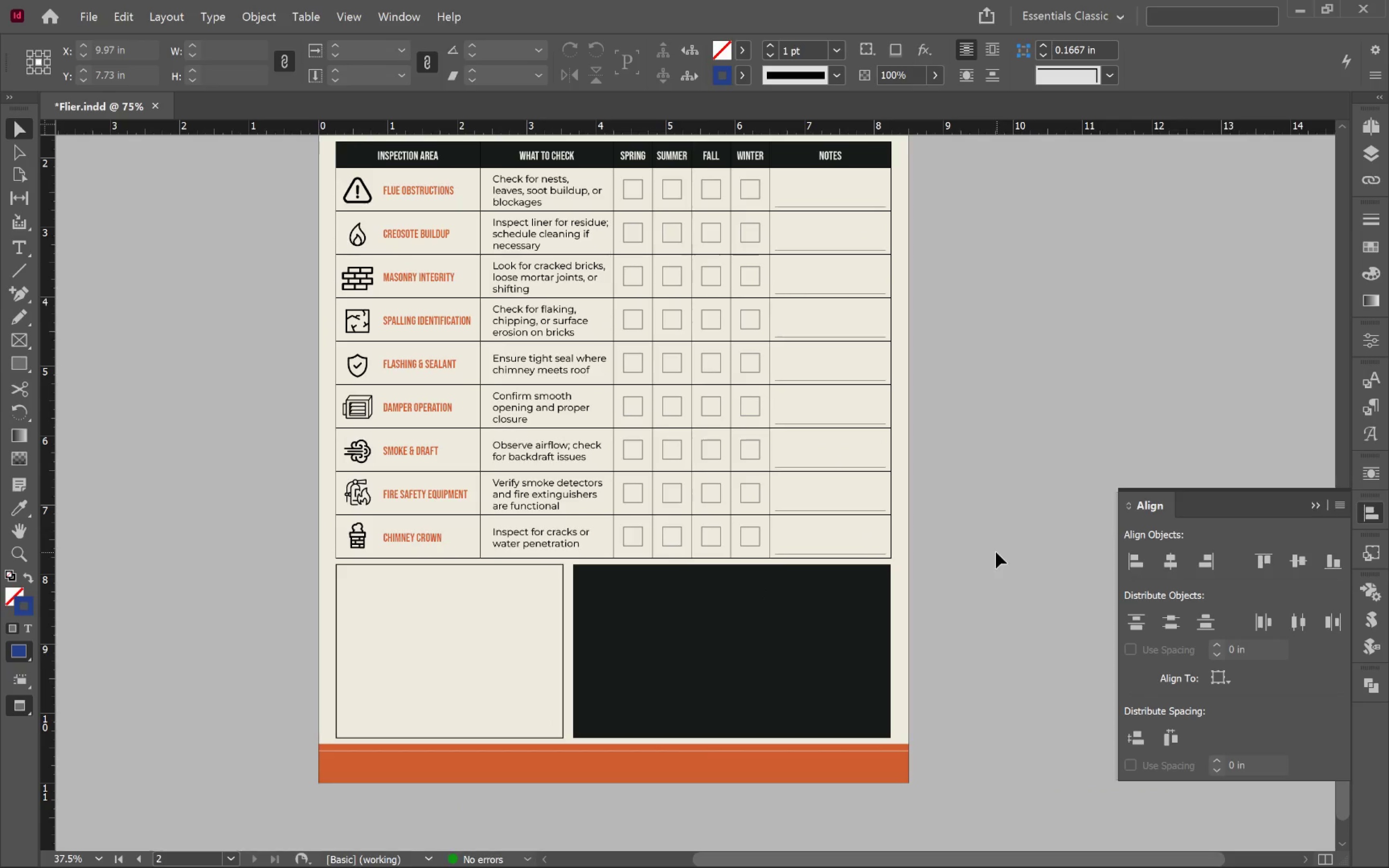 
key(Control+S)
 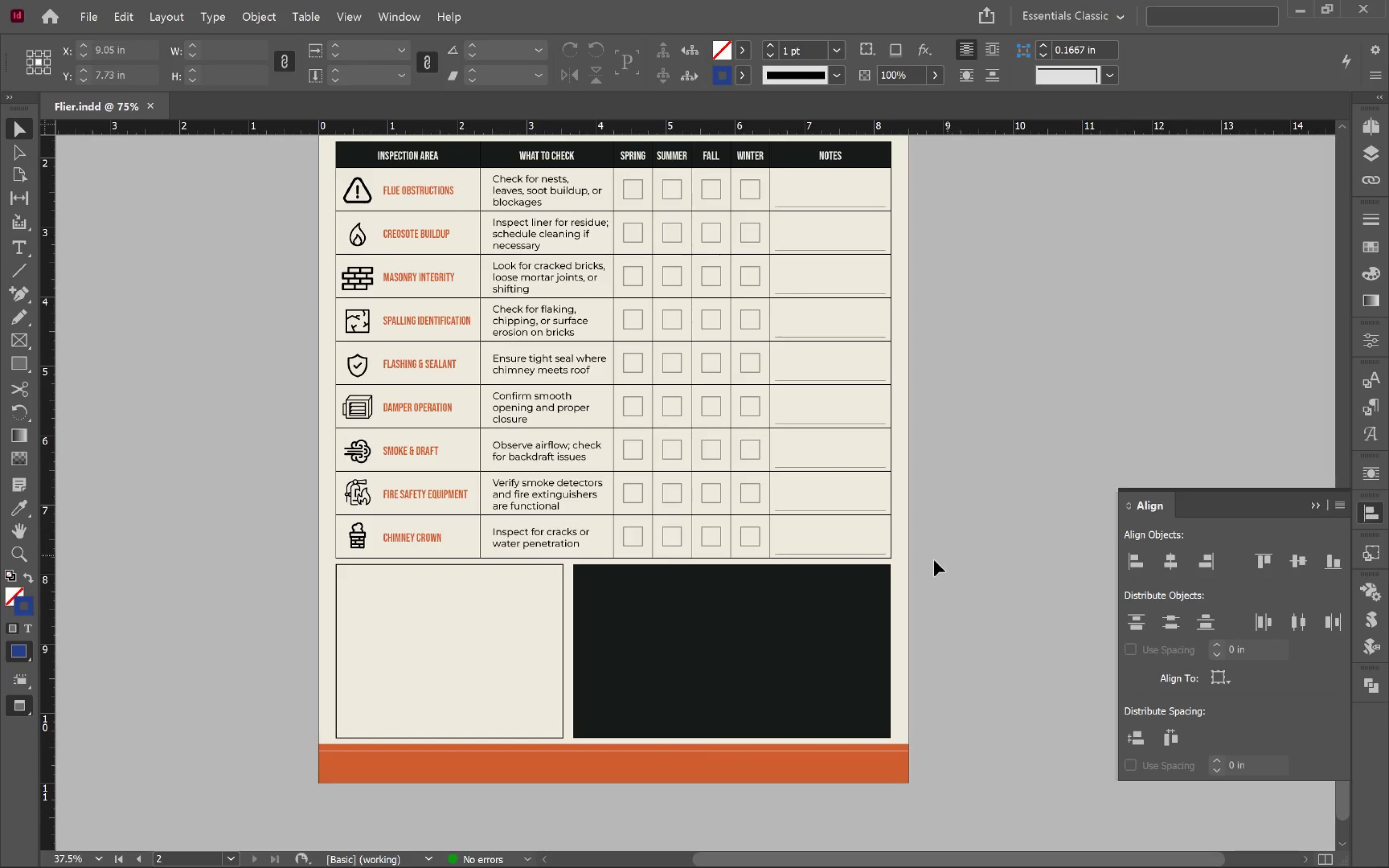 
scroll: coordinate [934, 570], scroll_direction: up, amount: 4.0
 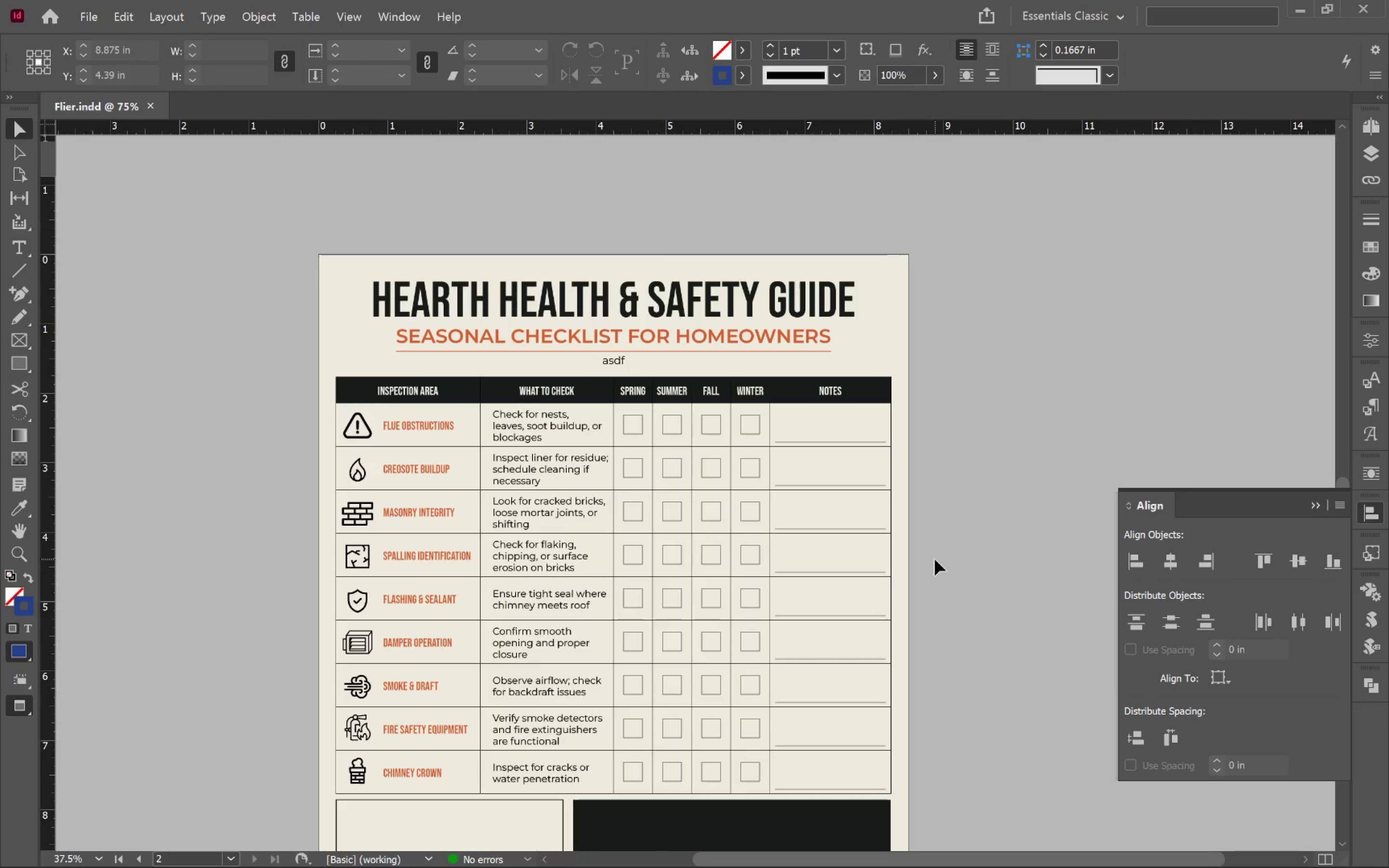 
left_click([634, 359])
 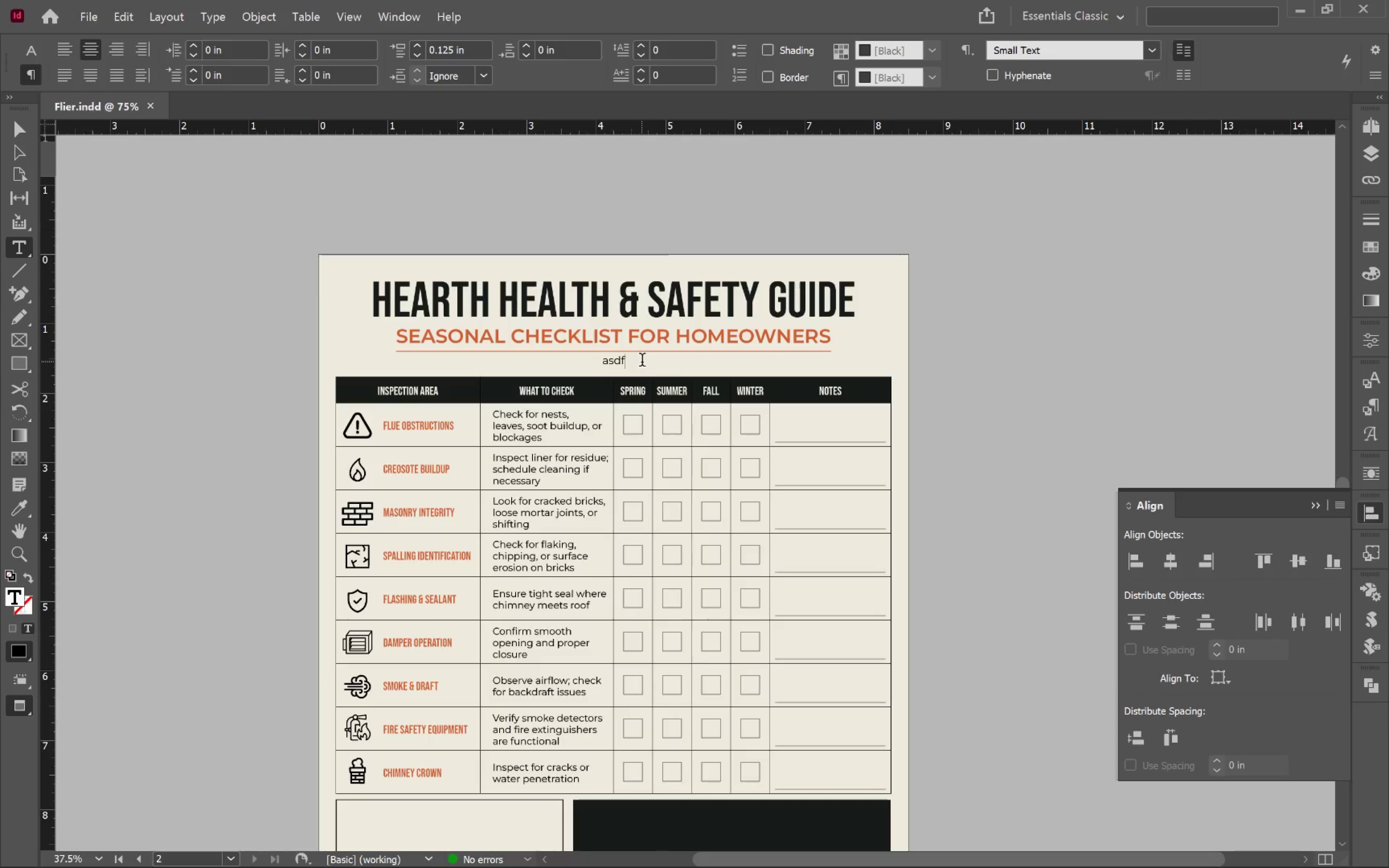 
key(Backspace)
 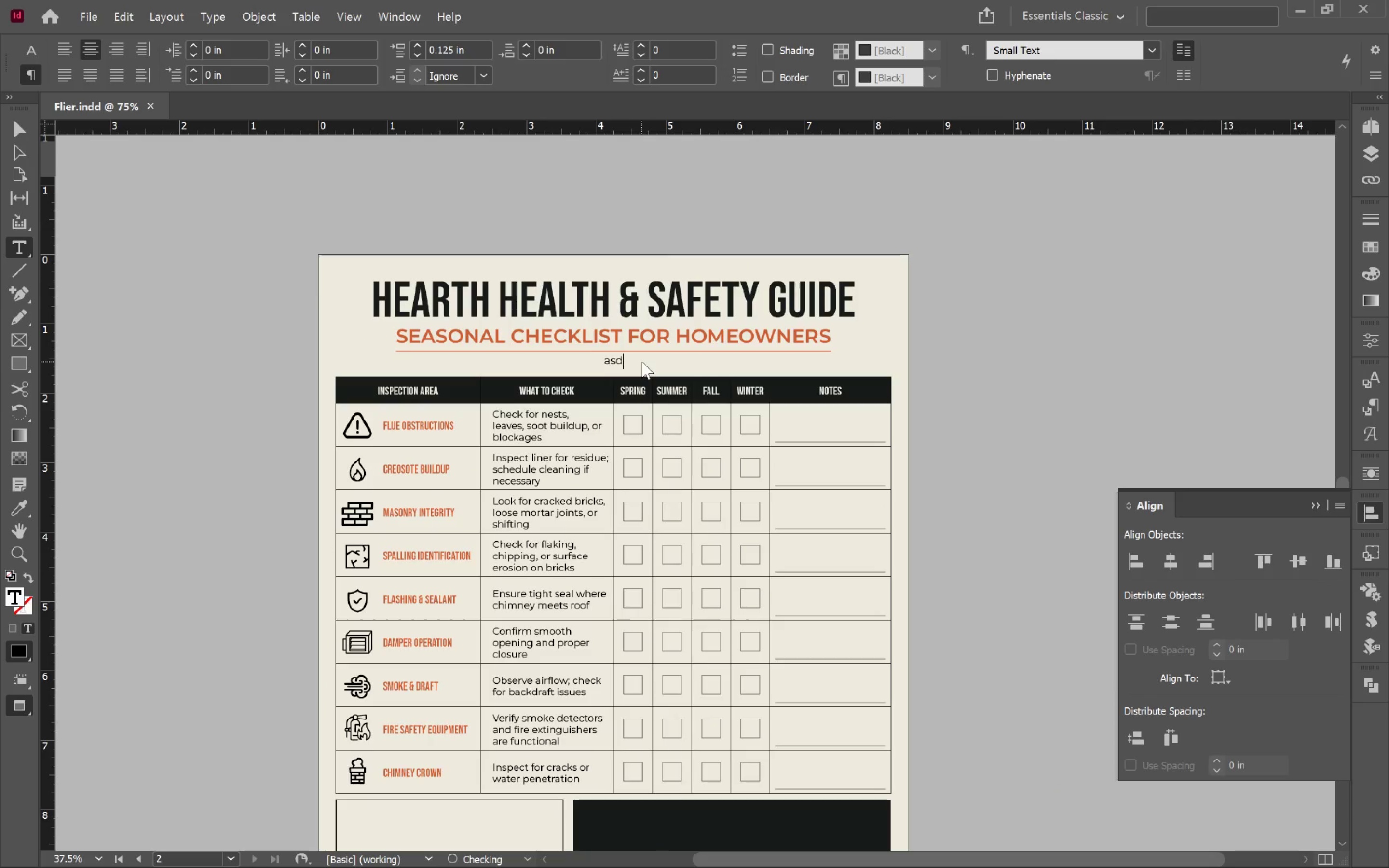 
key(Backspace)
 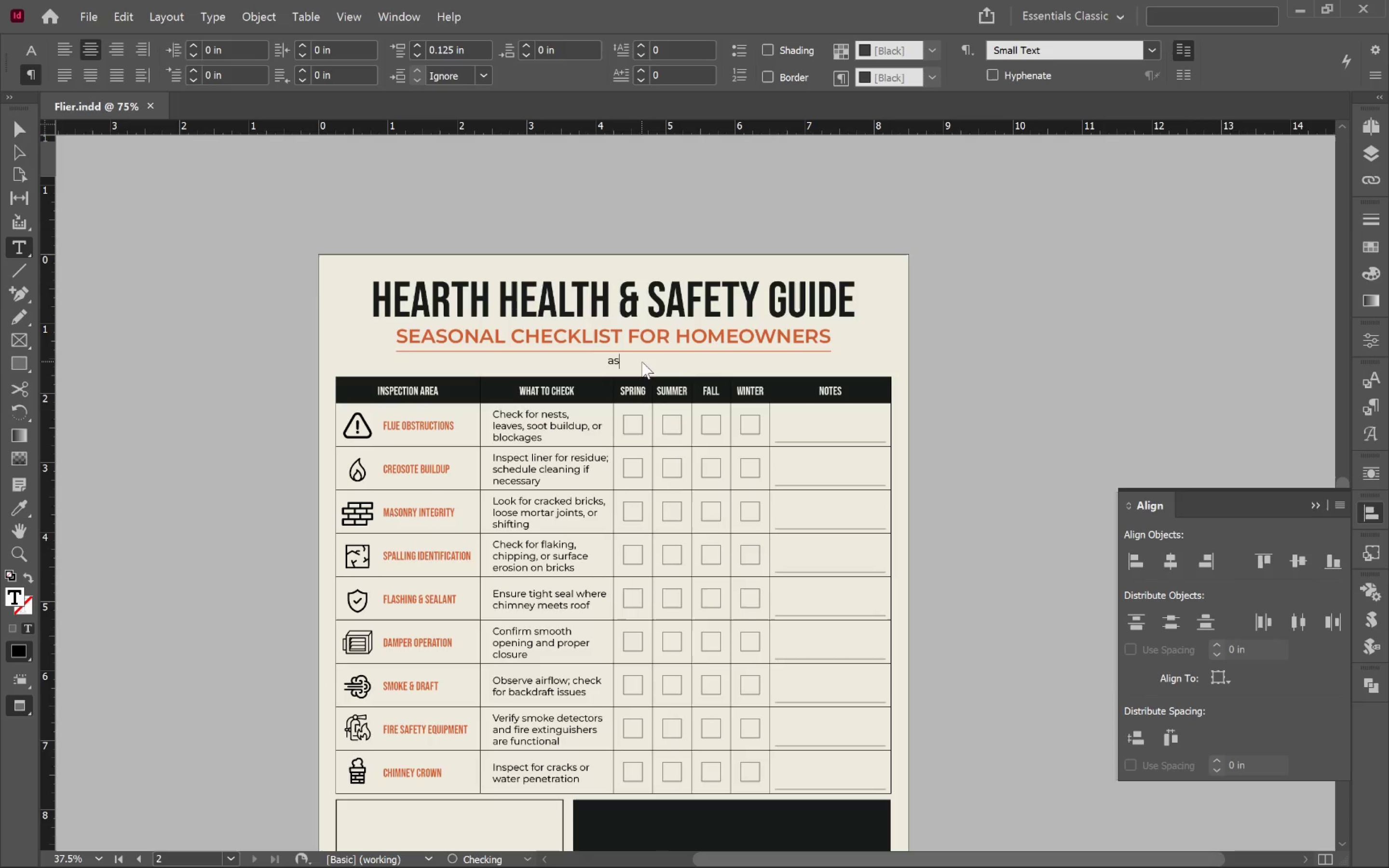 
key(Backspace)
 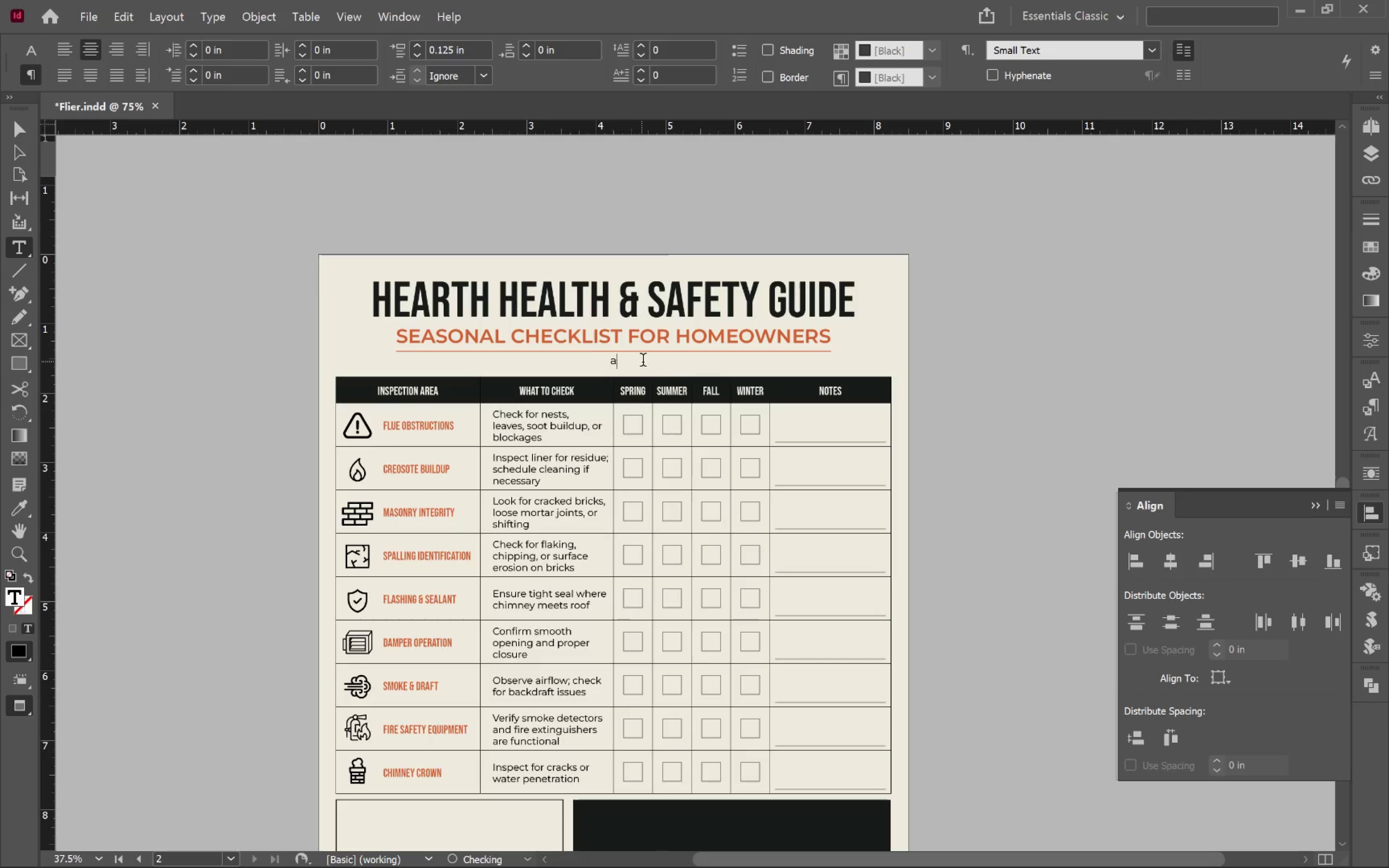 
key(Backspace)
 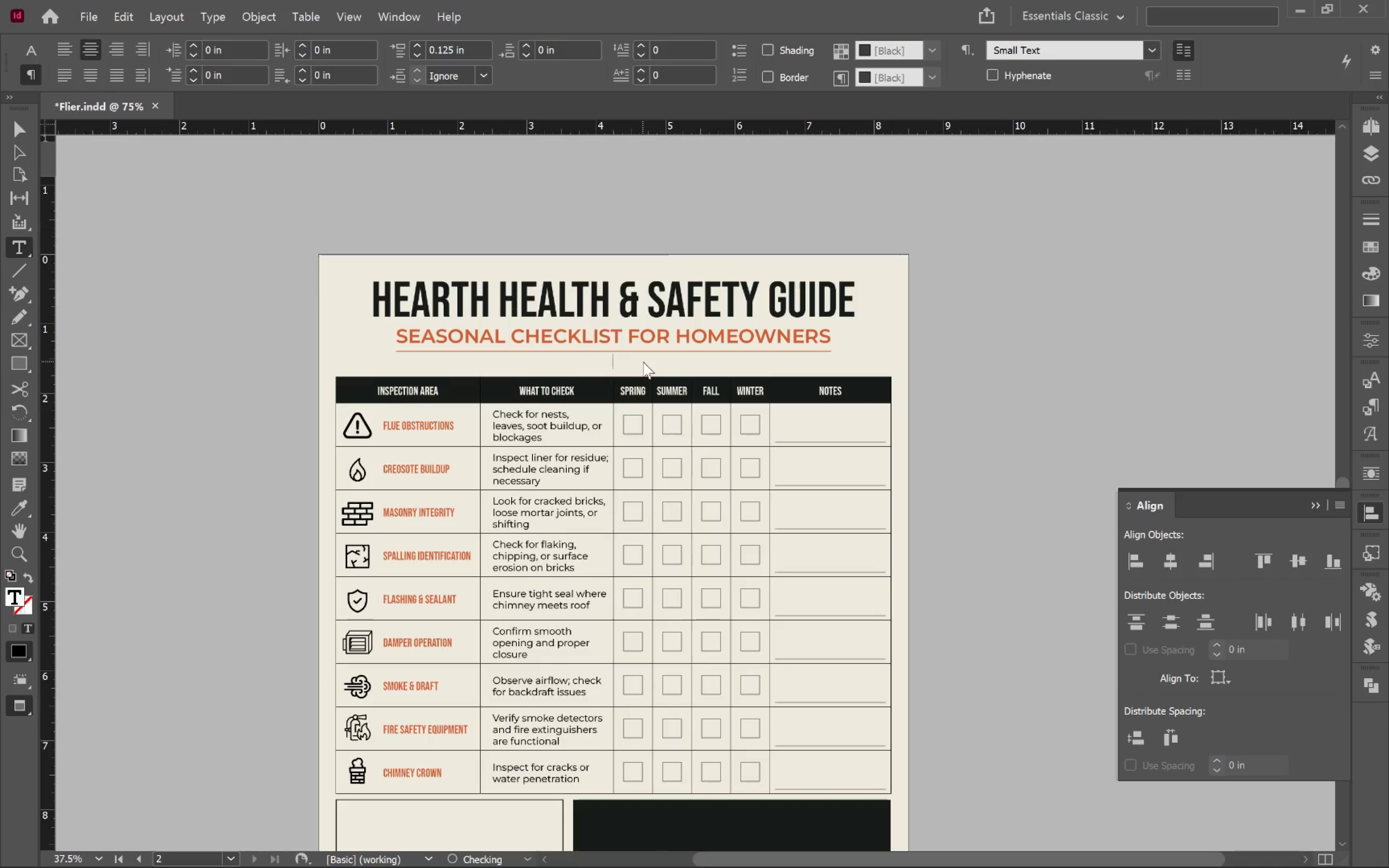 
key(Backspace)
 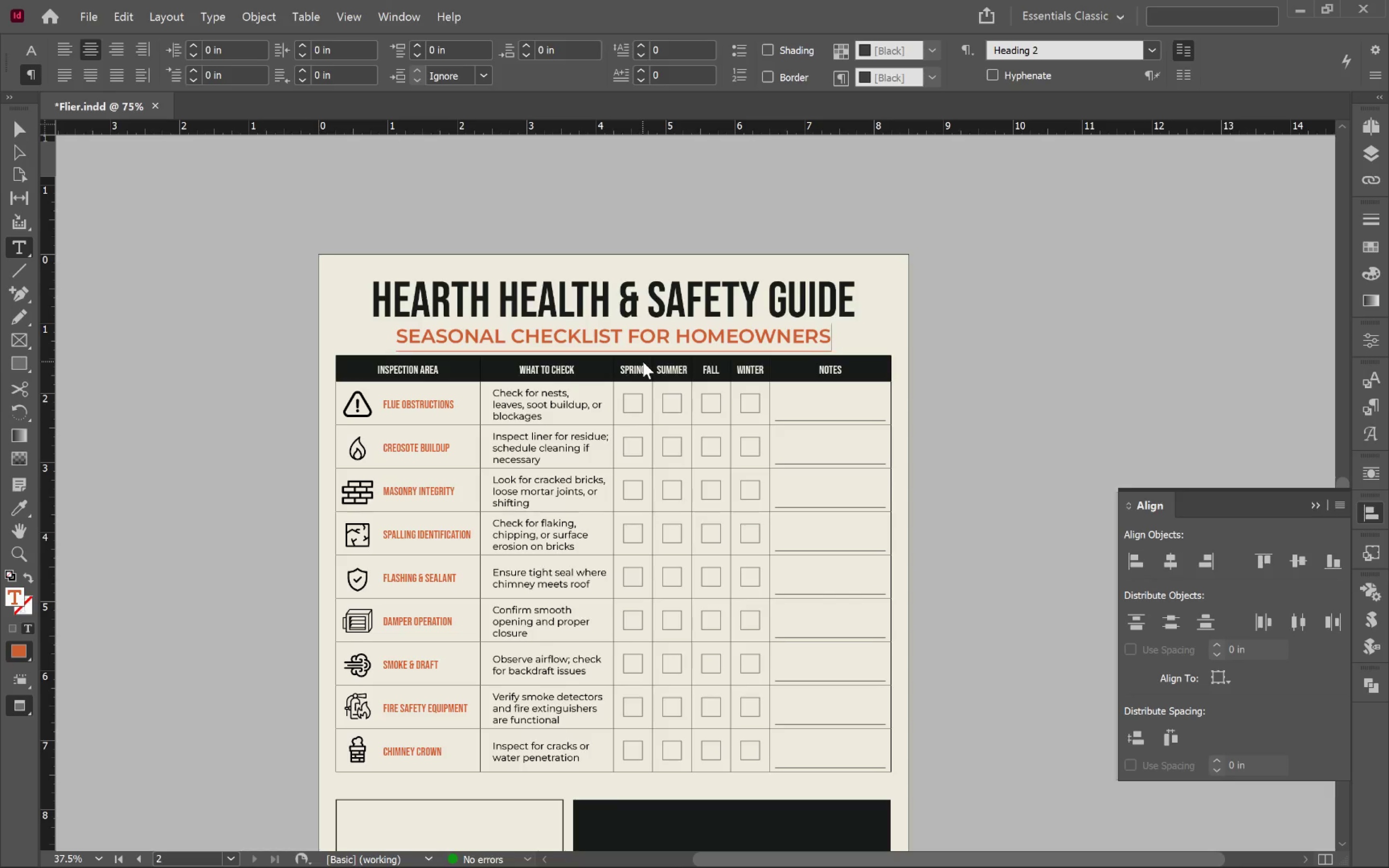 
key(Control+ControlLeft)
 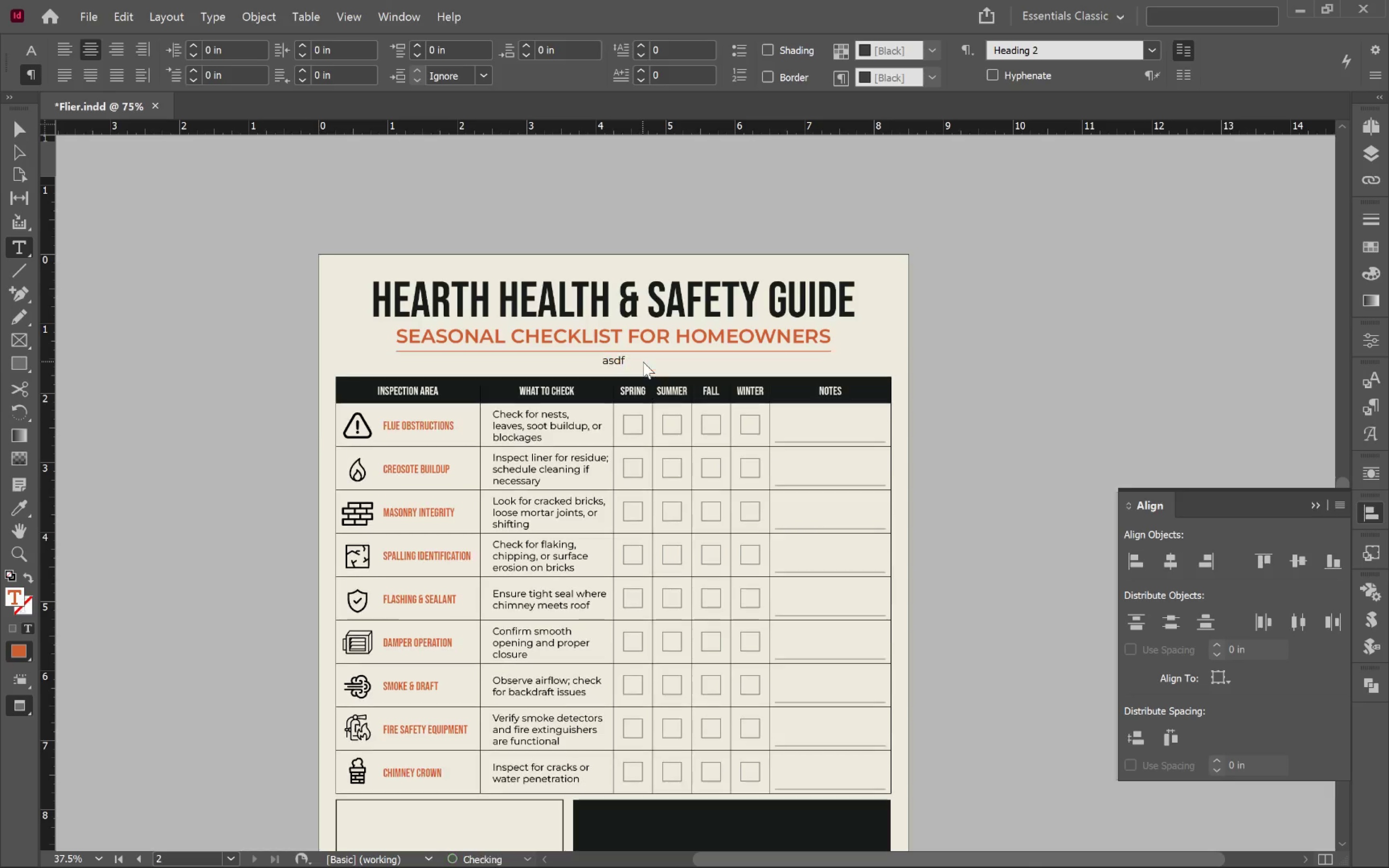 
key(Control+Z)
 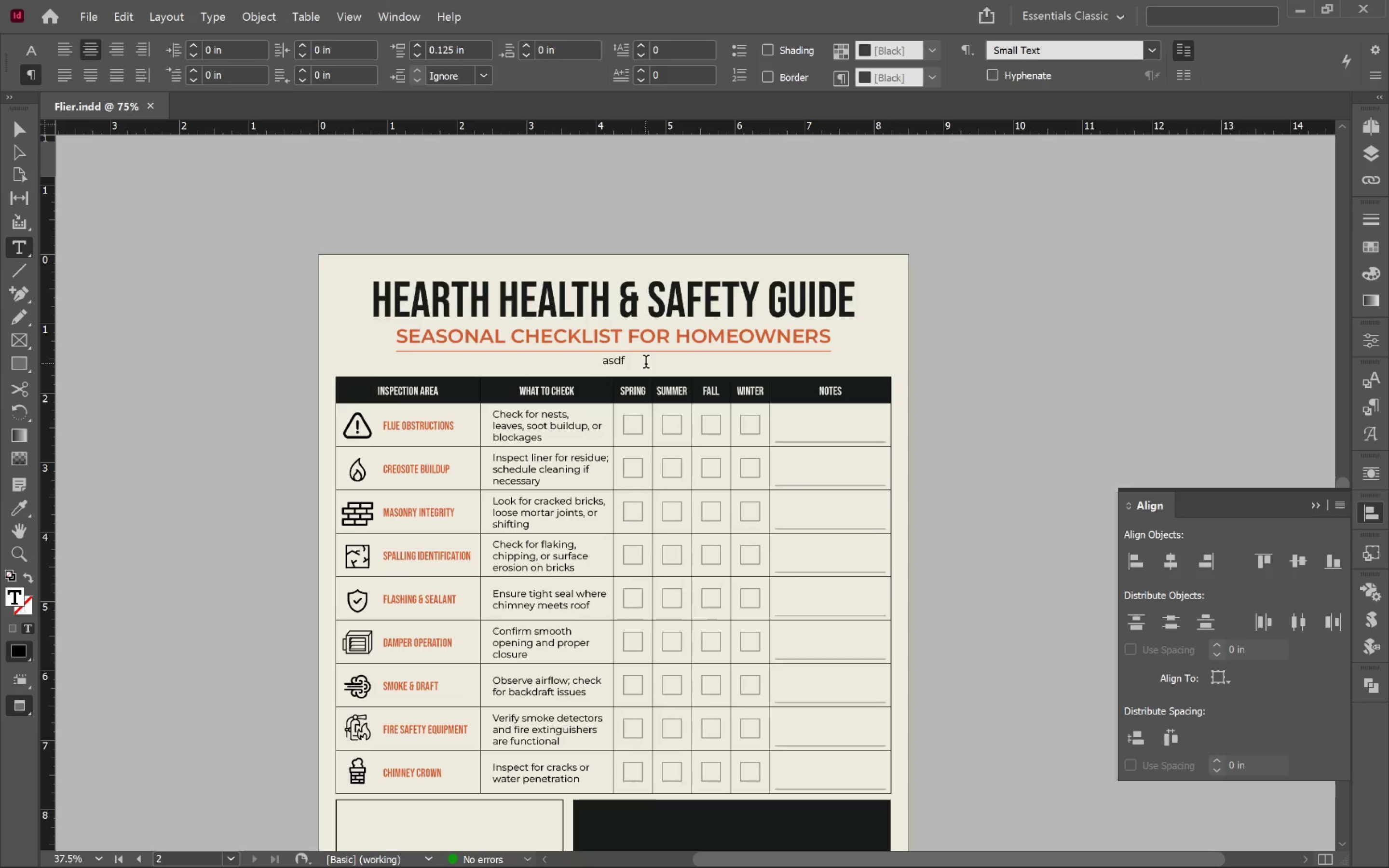 
key(Backspace)
 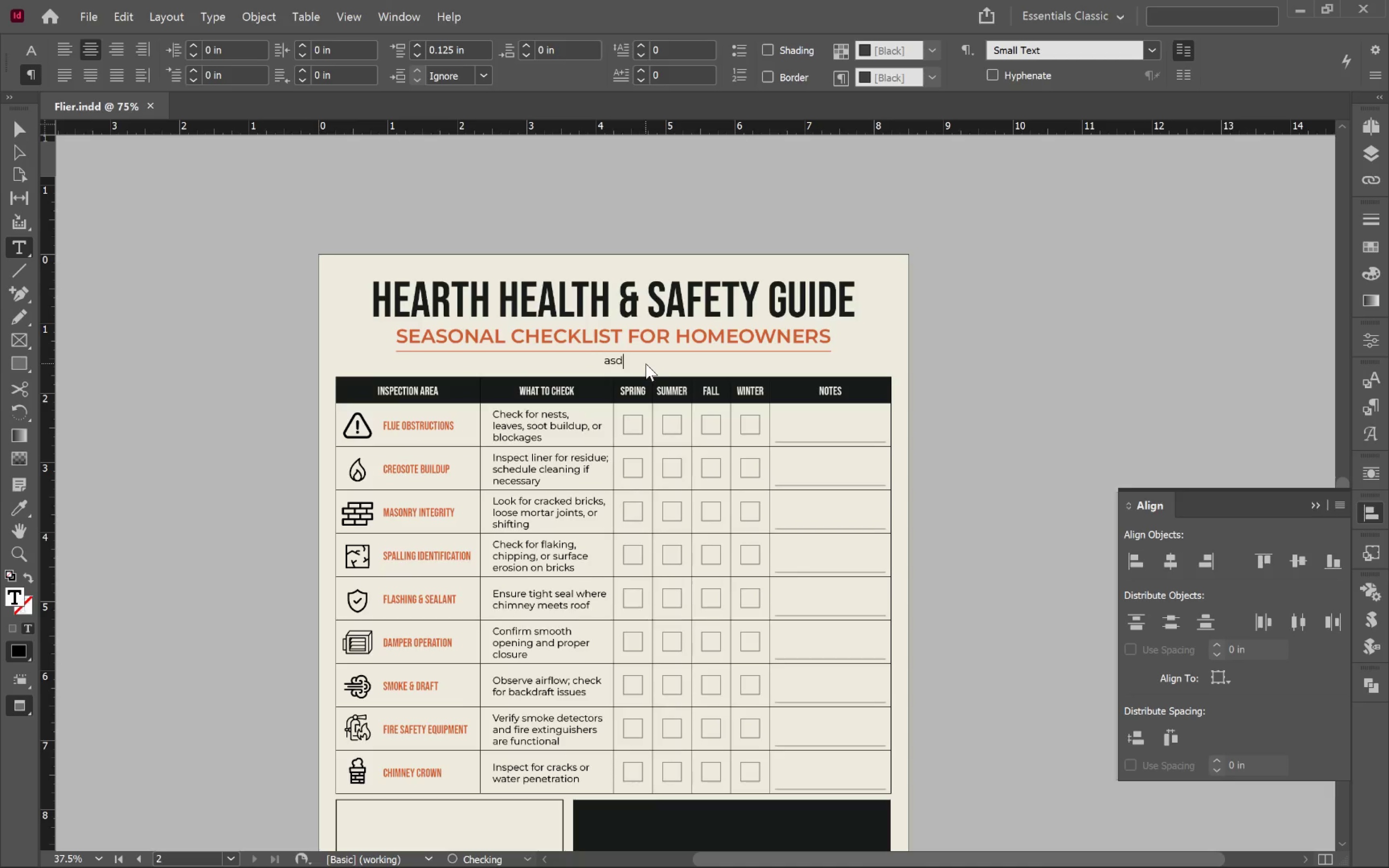 
key(Backspace)
 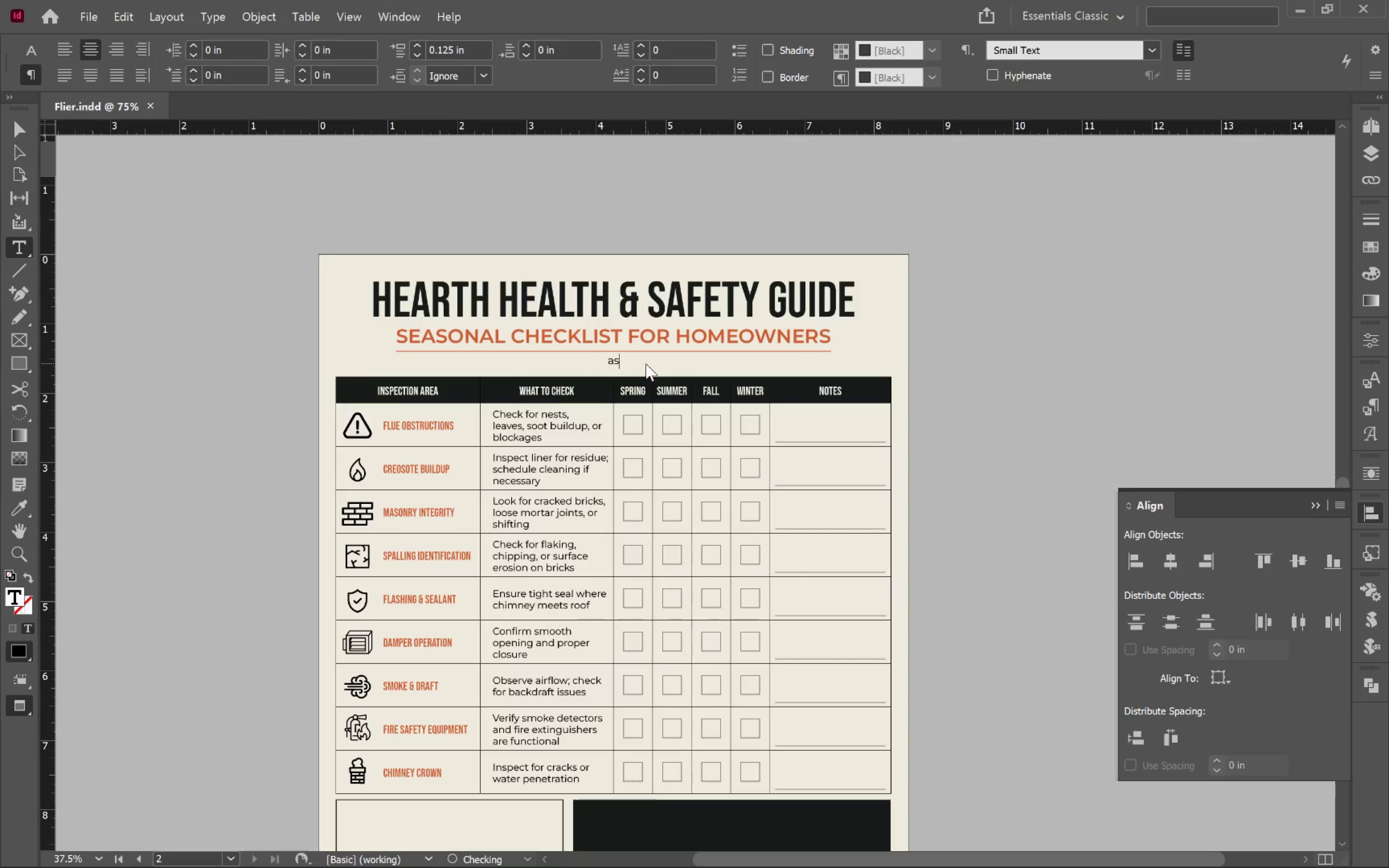 
key(Backspace)
 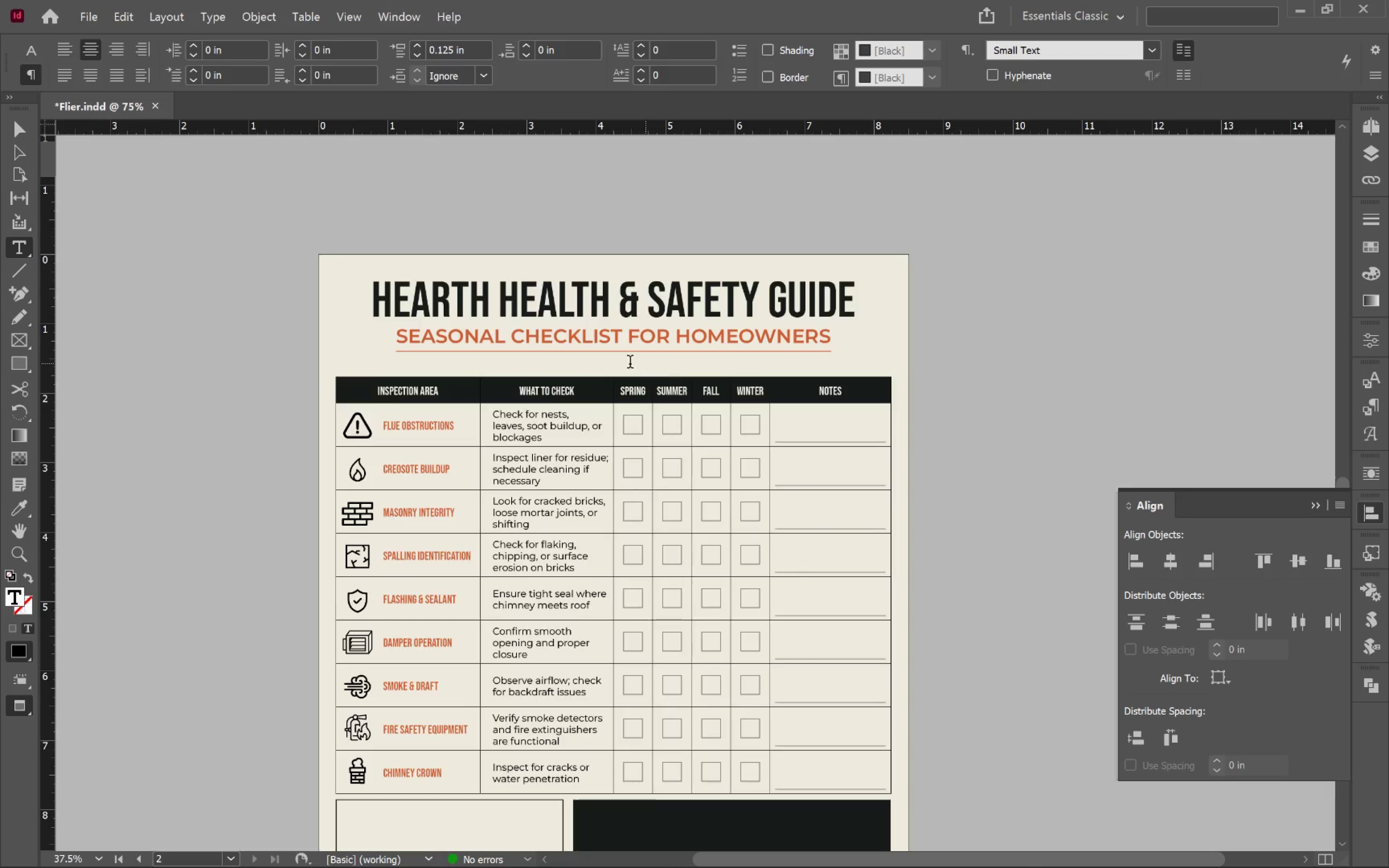 
hold_key(key=ControlLeft, duration=0.57)
left_click([199, 378])
 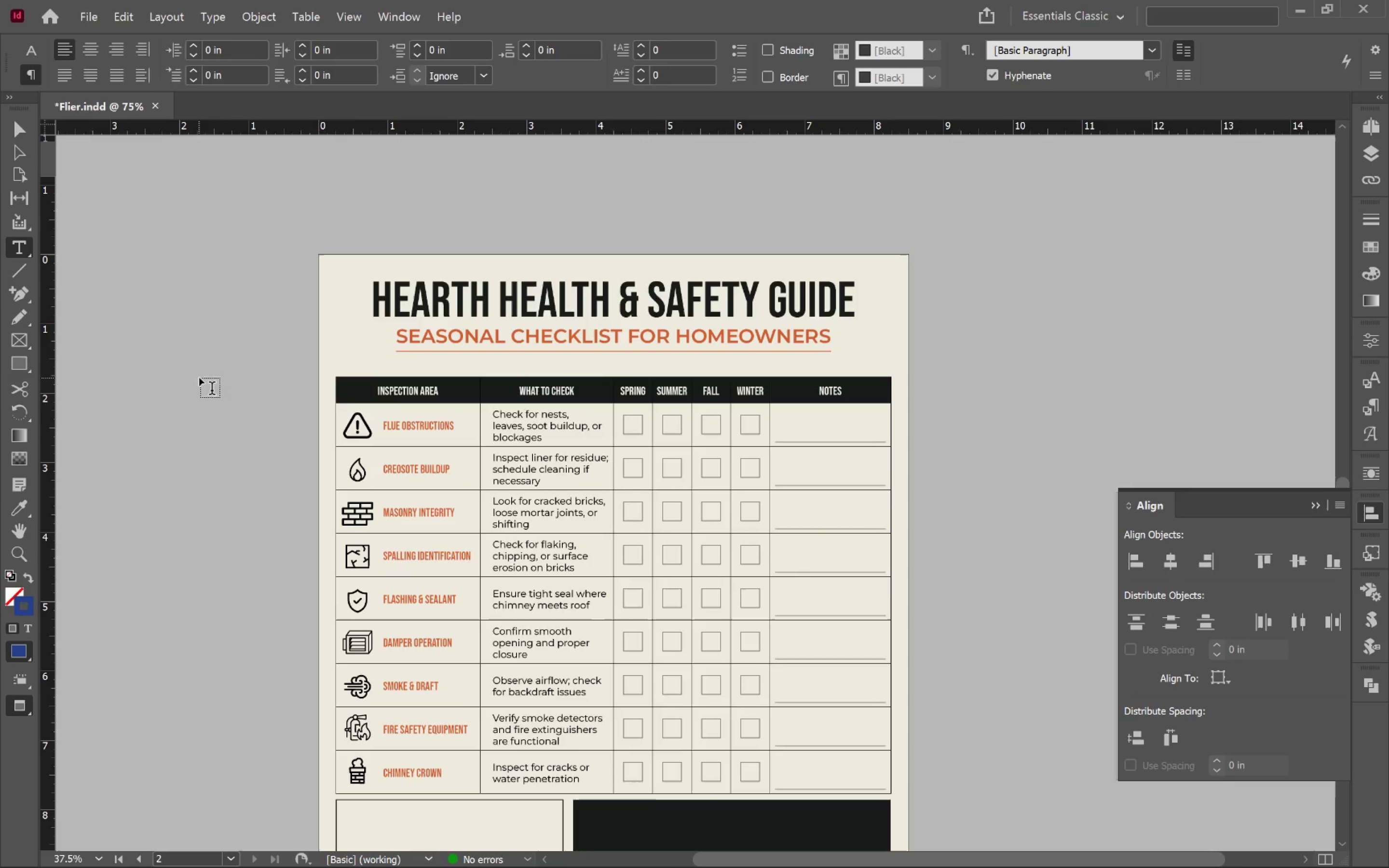 
key(V)
 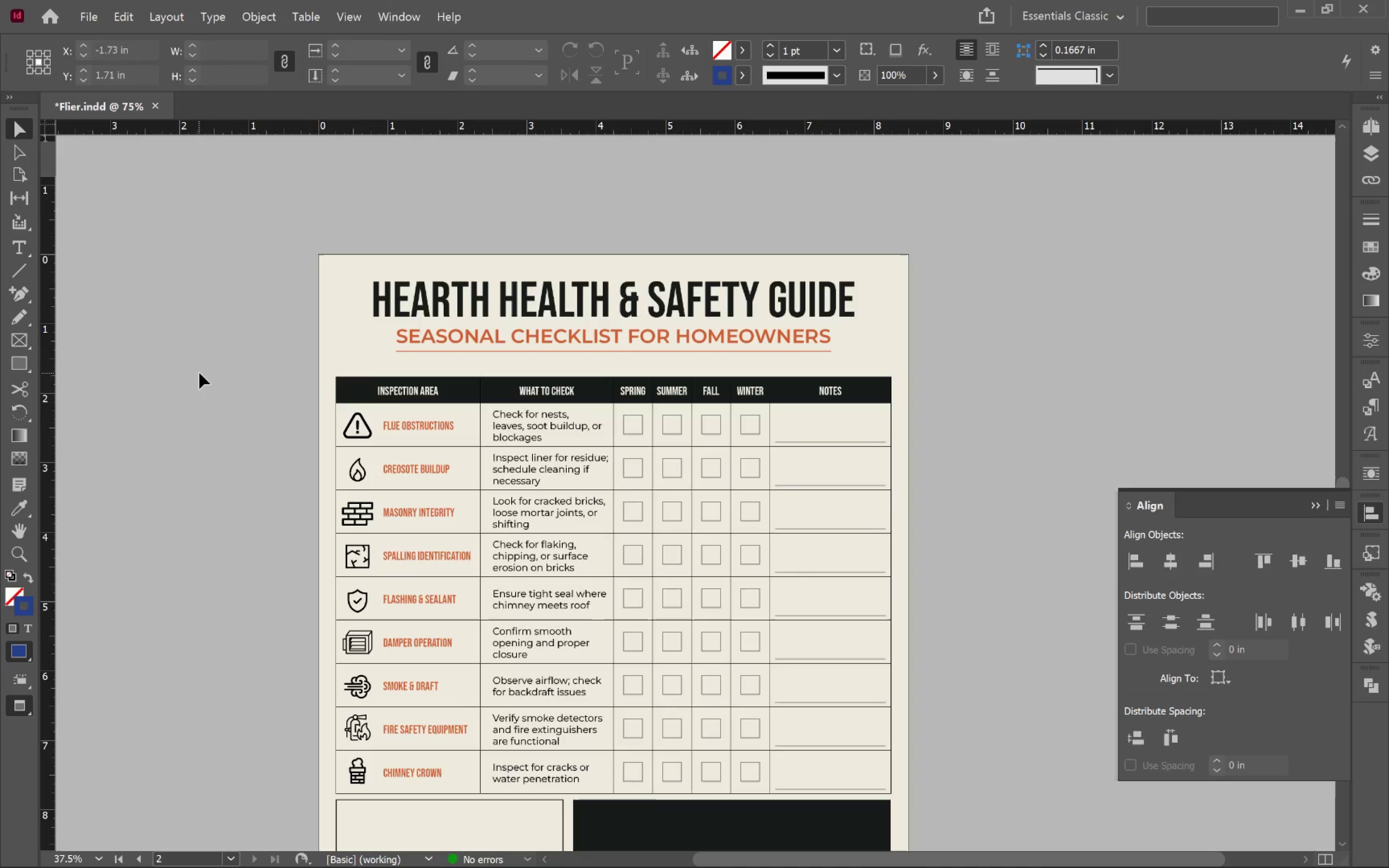 
left_click([199, 373])
 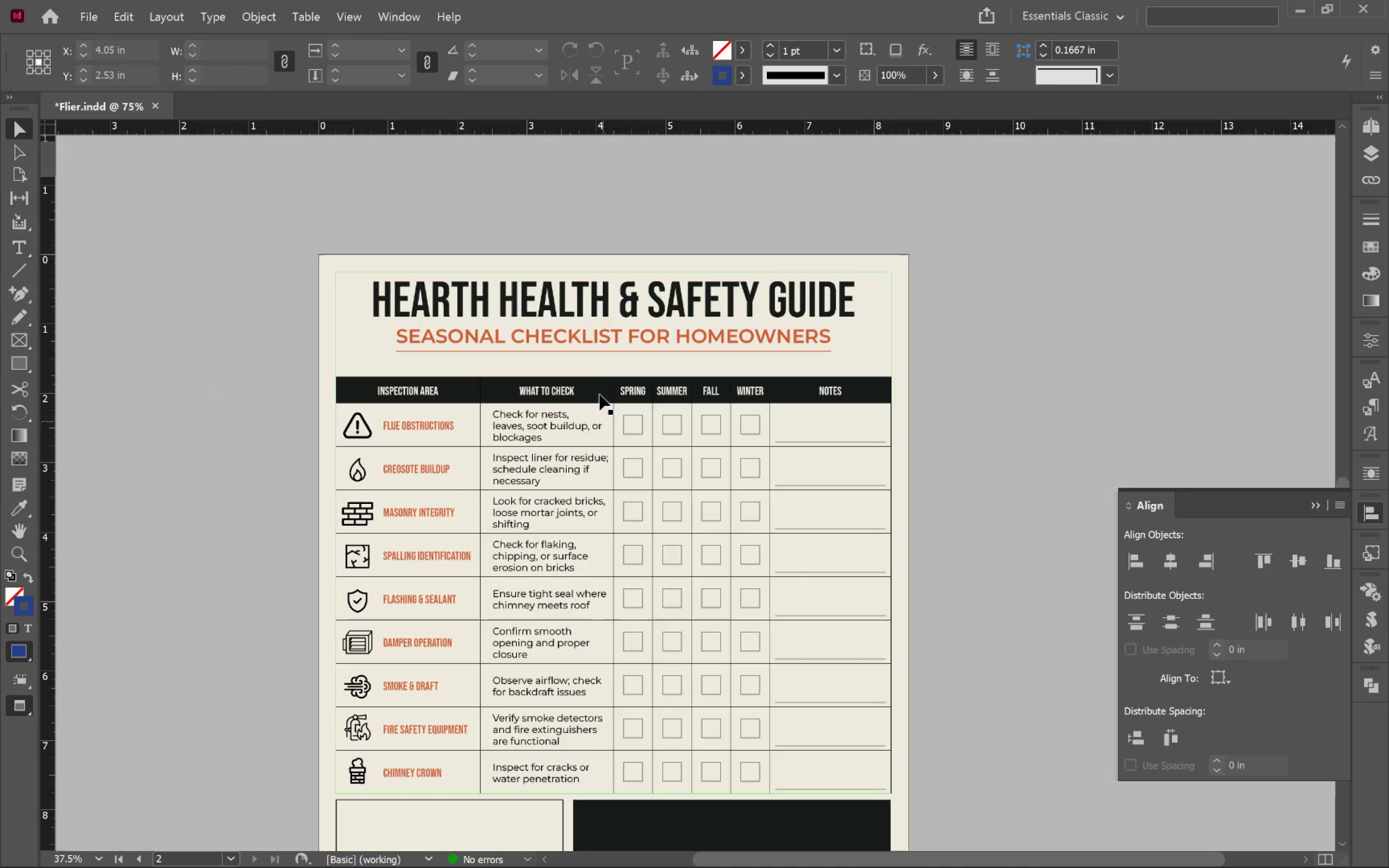 
left_click([599, 373])
 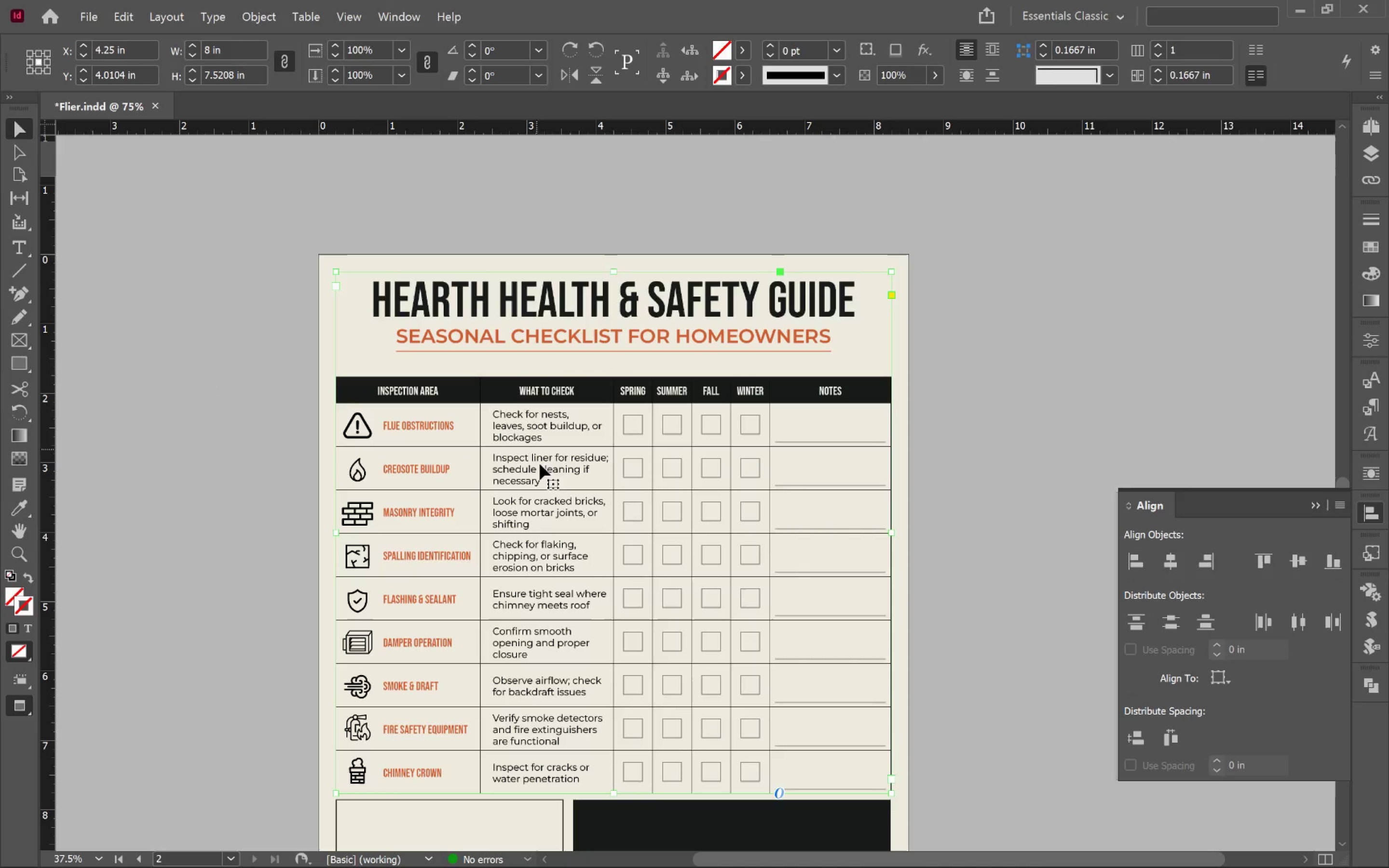 
scroll: coordinate [552, 472], scroll_direction: down, amount: 4.0
 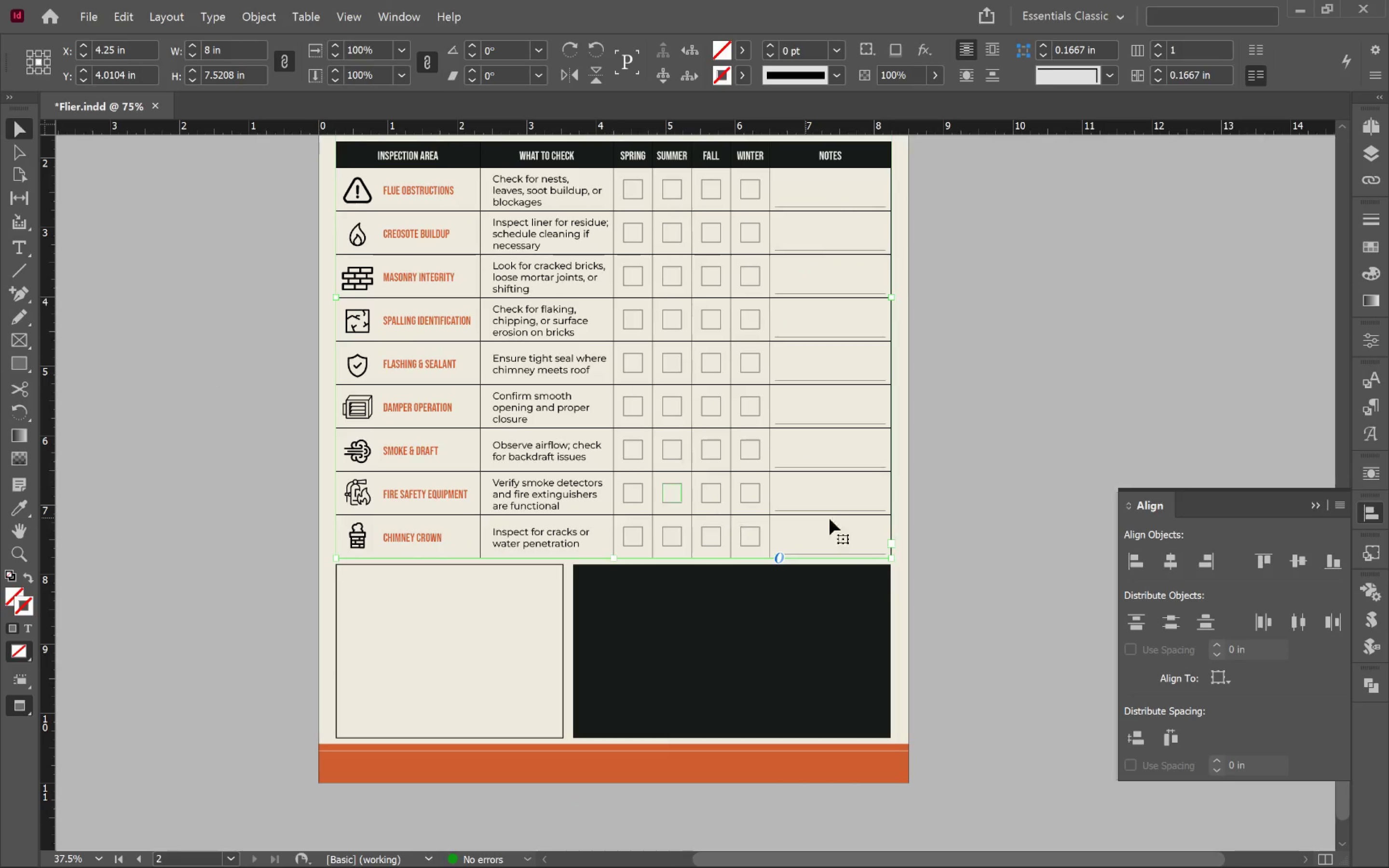 
left_click([946, 530])
 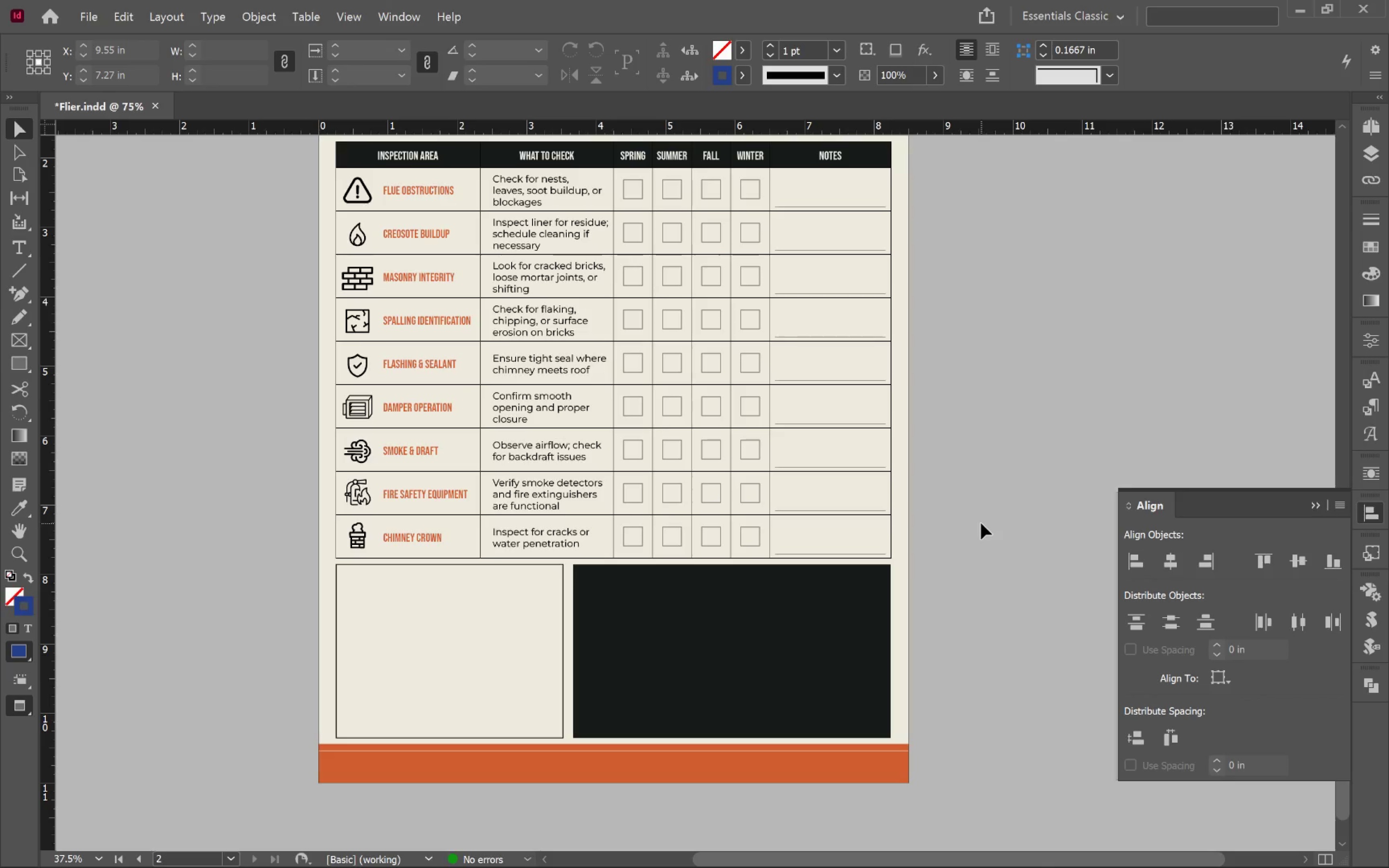 
scroll: coordinate [981, 523], scroll_direction: up, amount: 2.0
 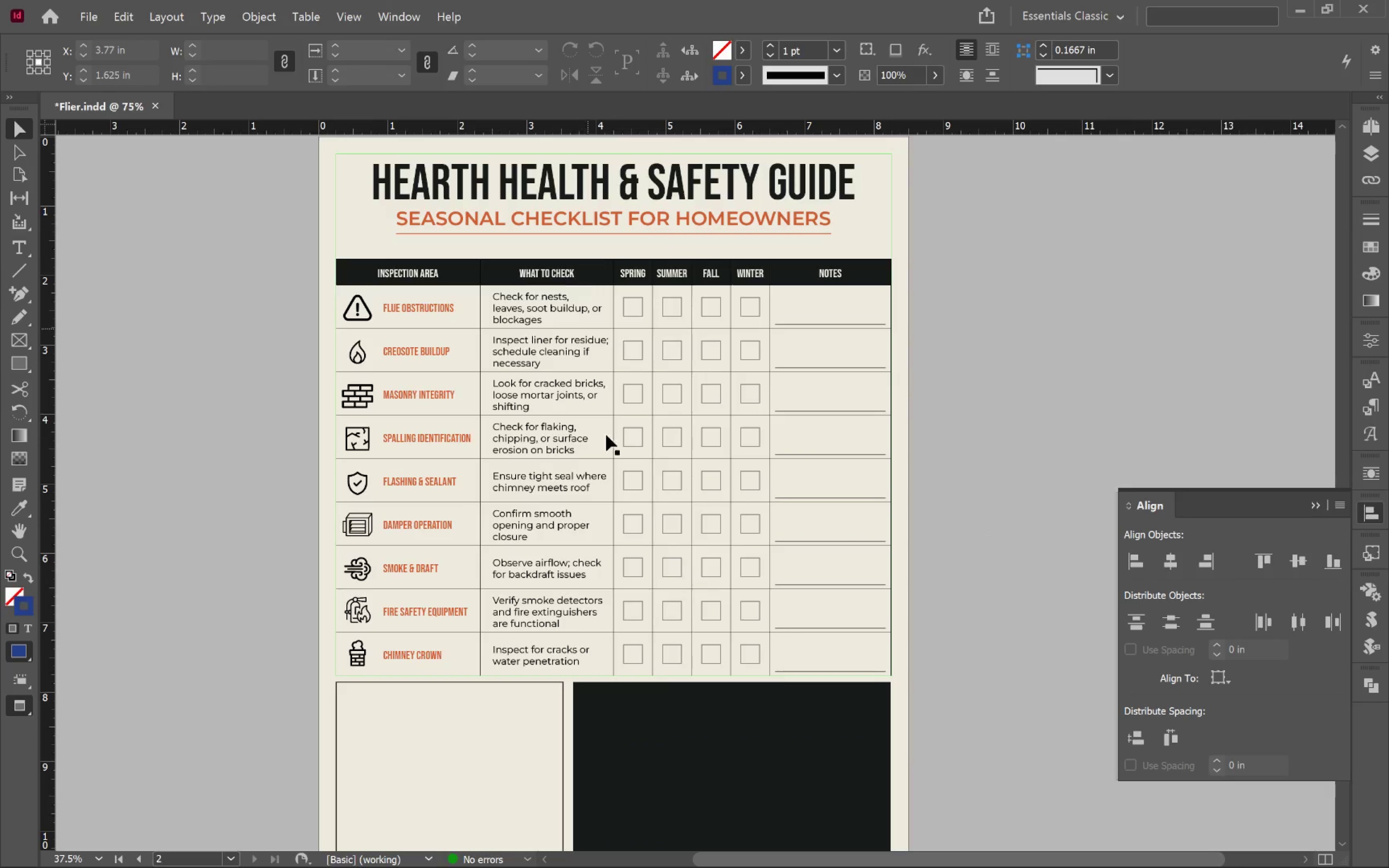 
scroll: coordinate [664, 509], scroll_direction: down, amount: 5.0
 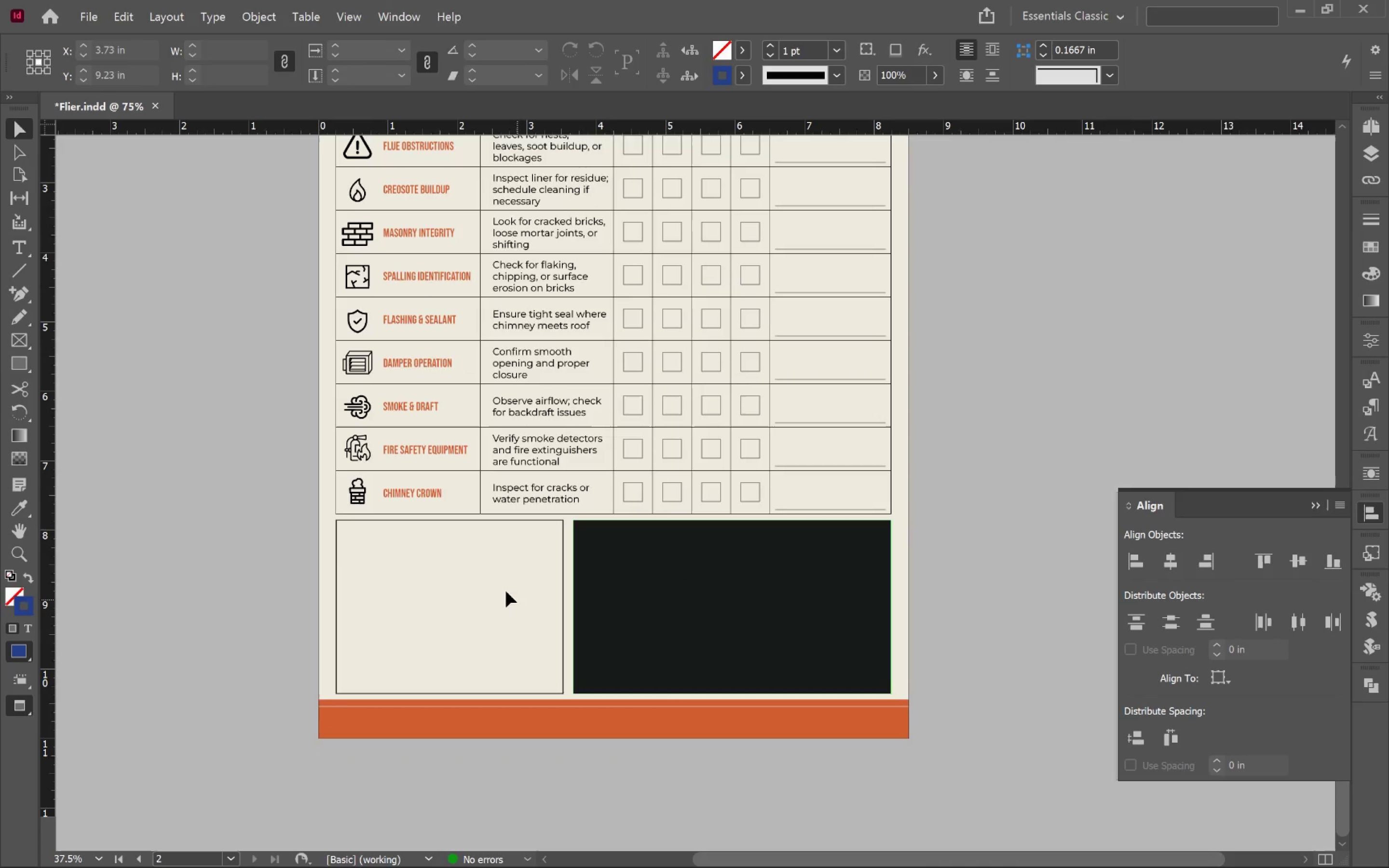 
left_click([518, 580])
 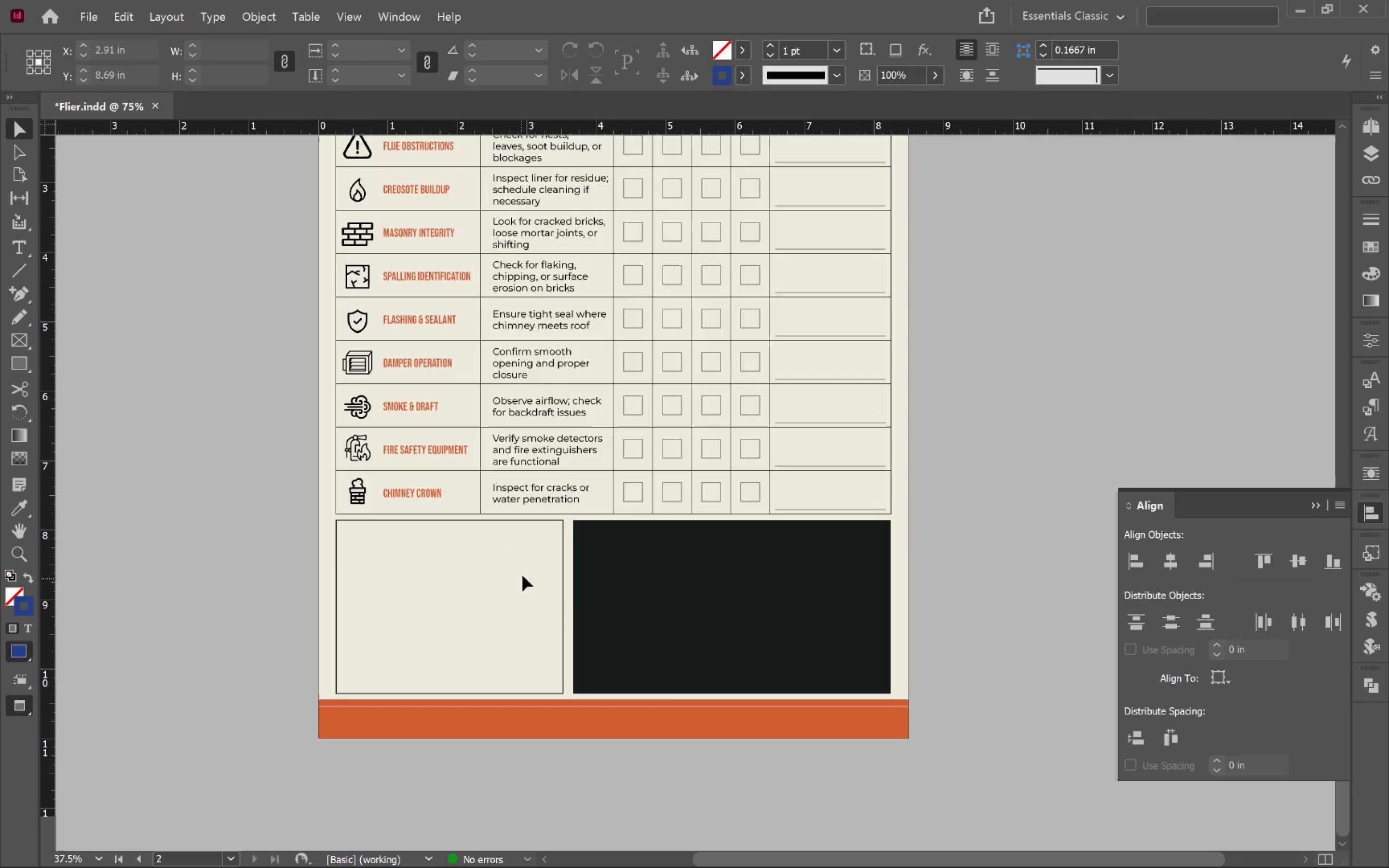 
left_click_drag(start_coordinate=[523, 575], to_coordinate=[623, 606])
 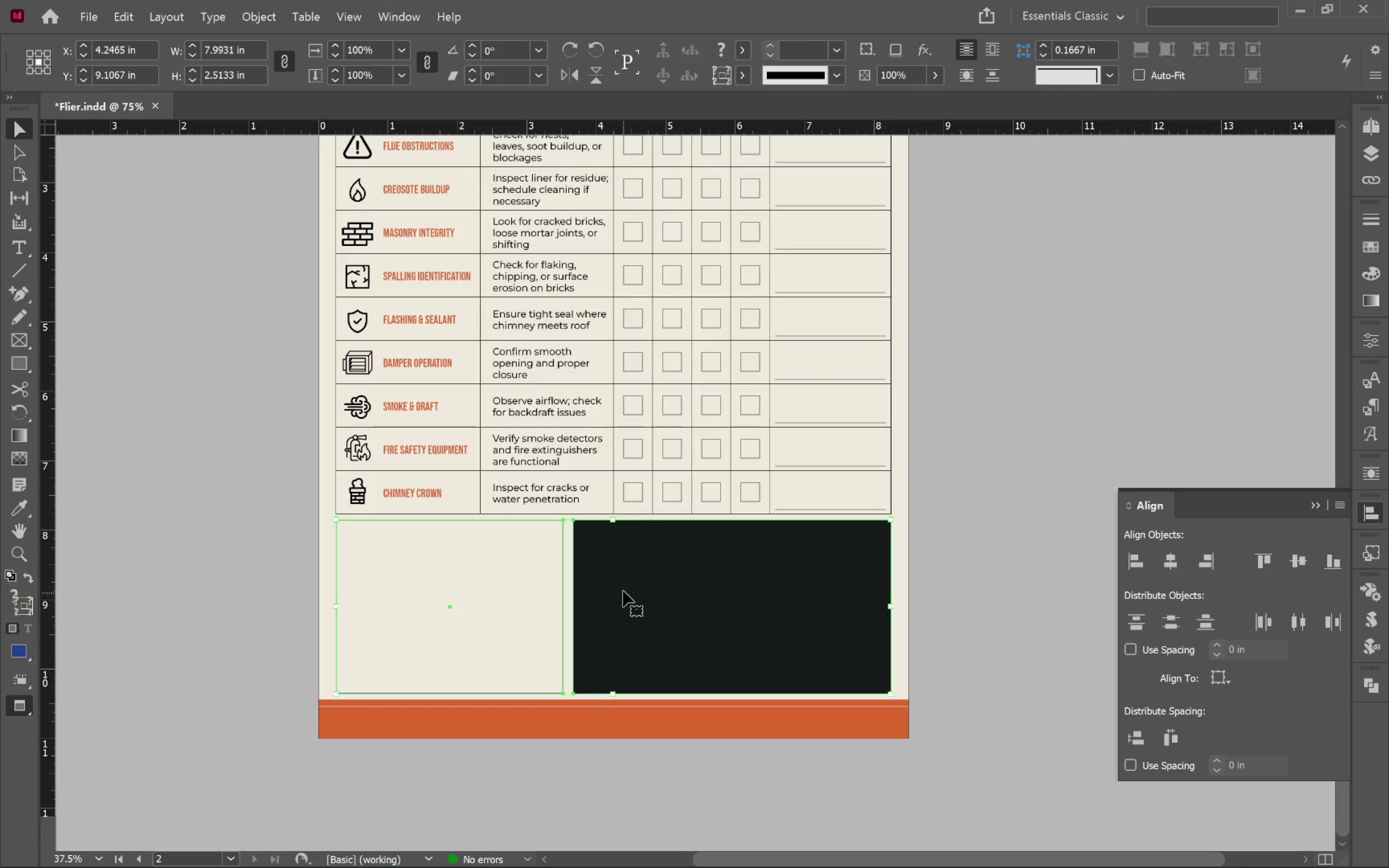 
hold_key(key=AltLeft, duration=0.52)
scroll: coordinate [621, 583], scroll_direction: up, amount: 1.0
 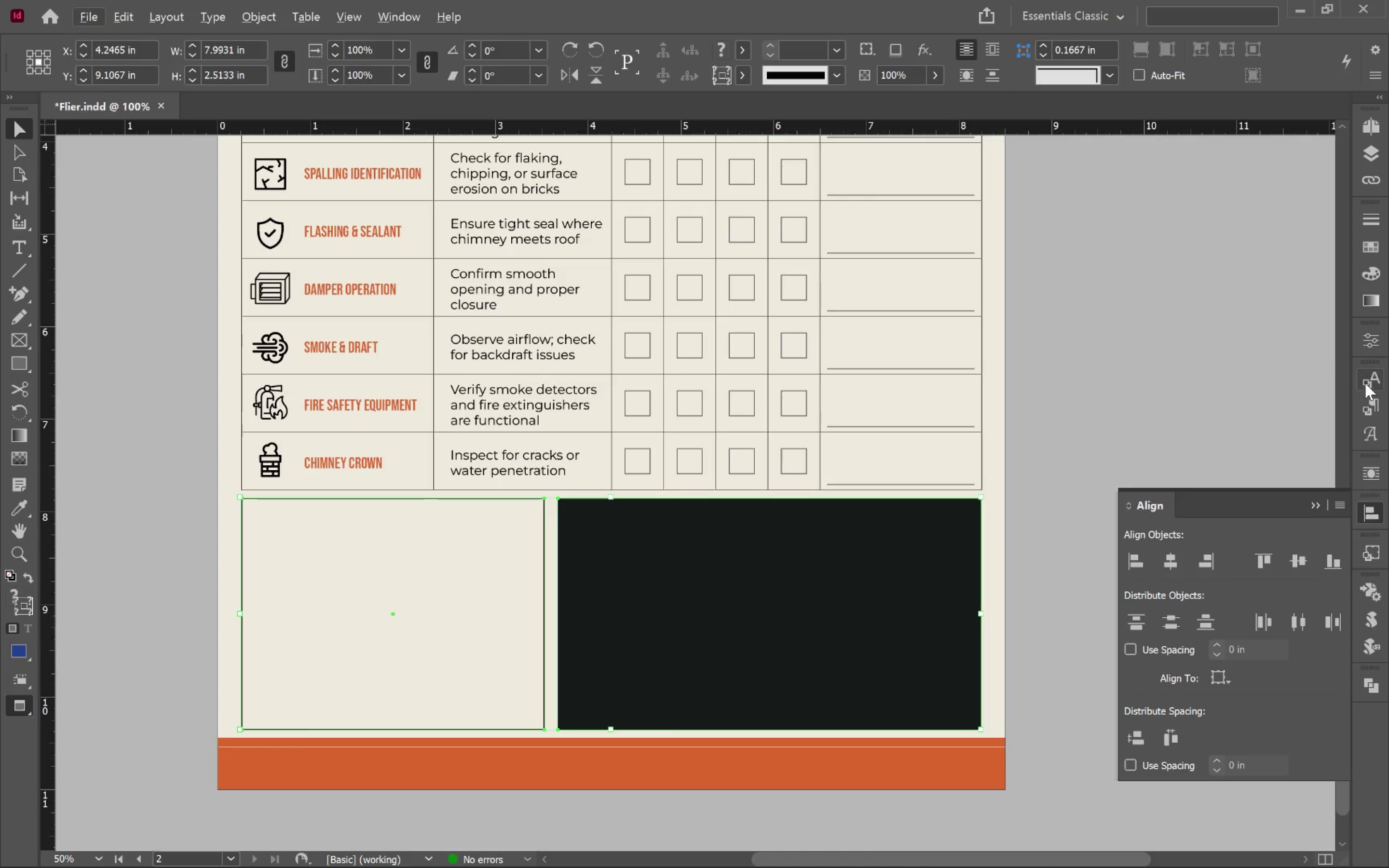 
left_click([1377, 403])
 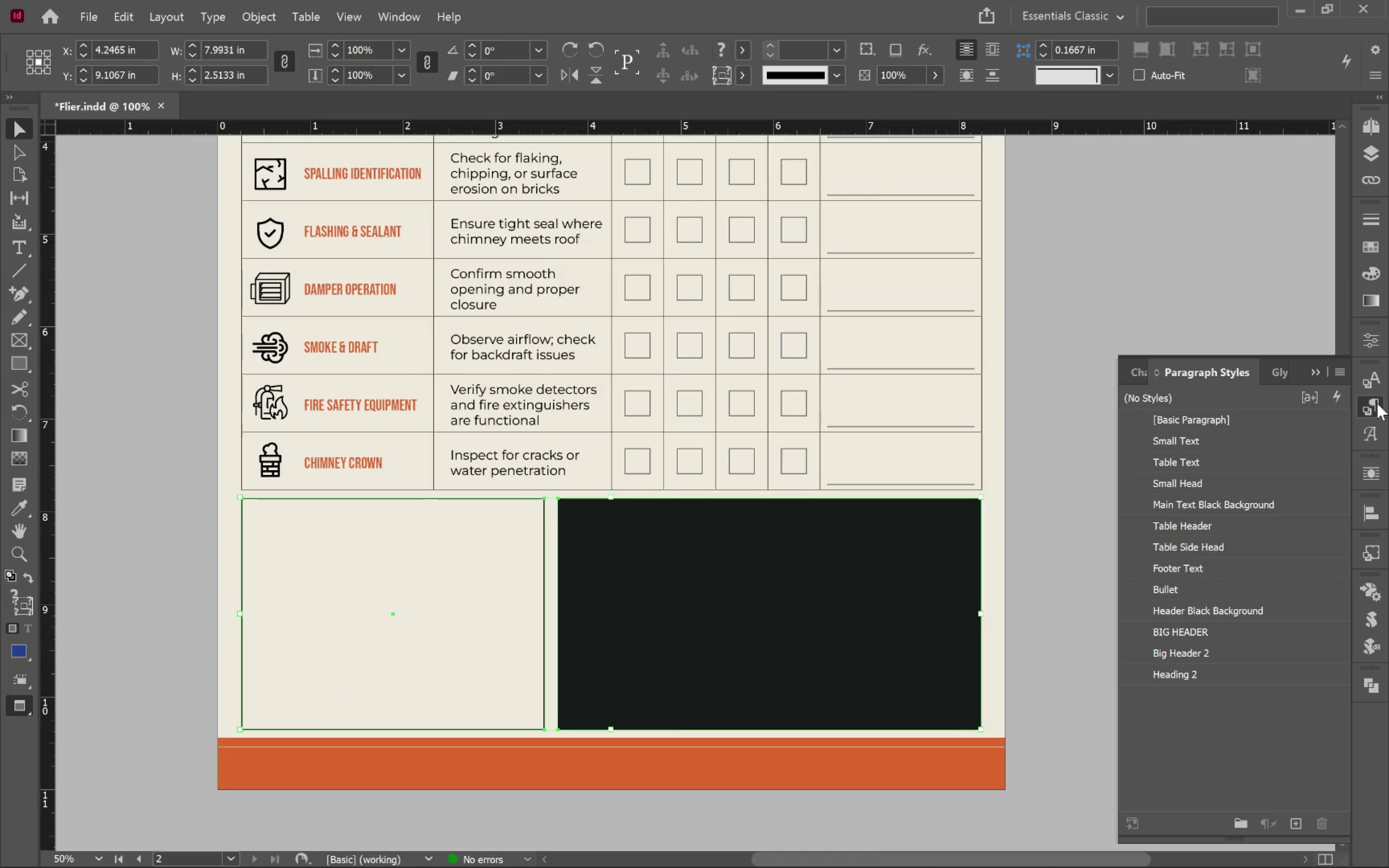 
left_click([1377, 403])
 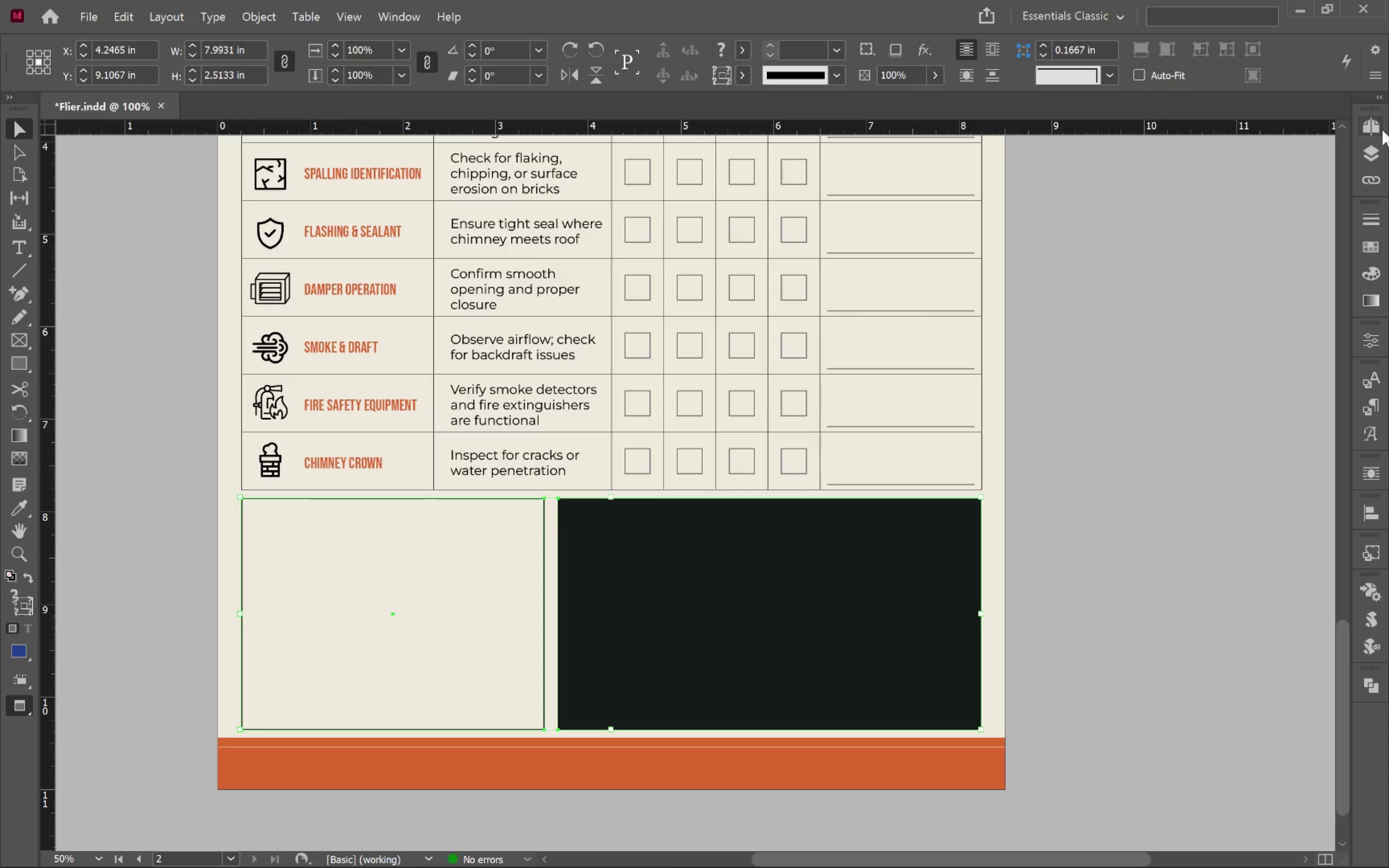 
left_click([1376, 154])
 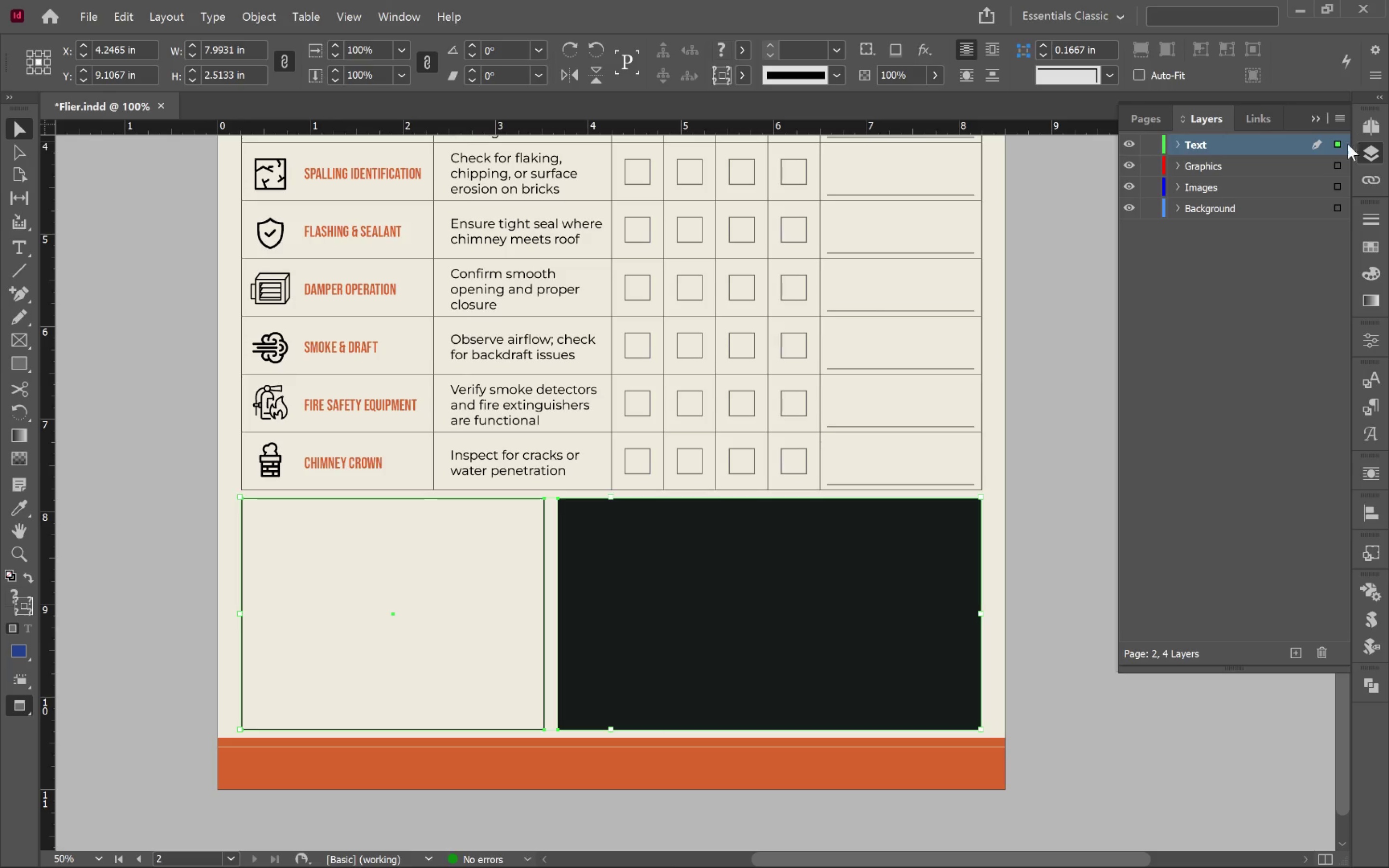 
left_click_drag(start_coordinate=[1336, 148], to_coordinate=[1336, 166])
 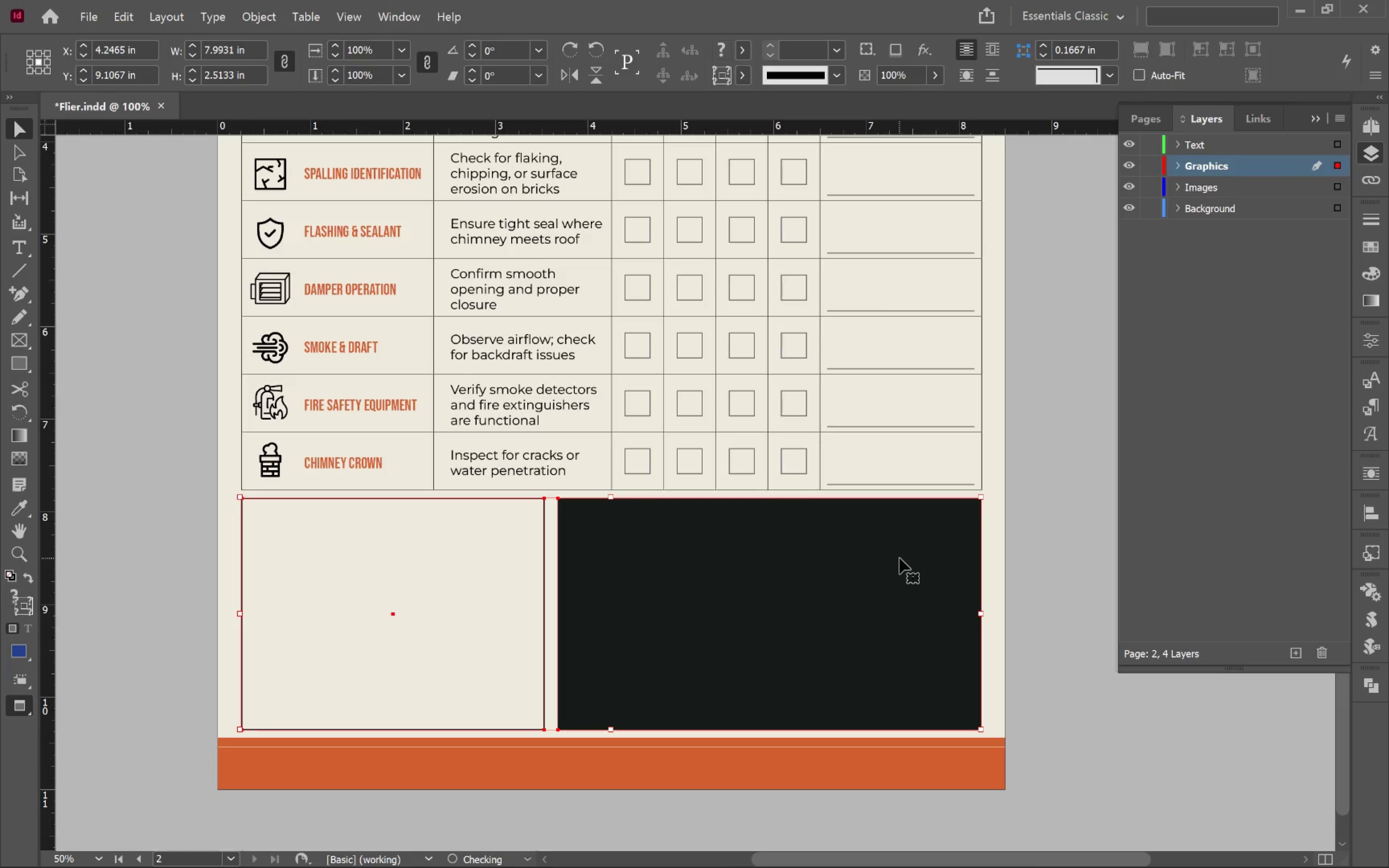 
hold_key(key=AltLeft, duration=0.53)
 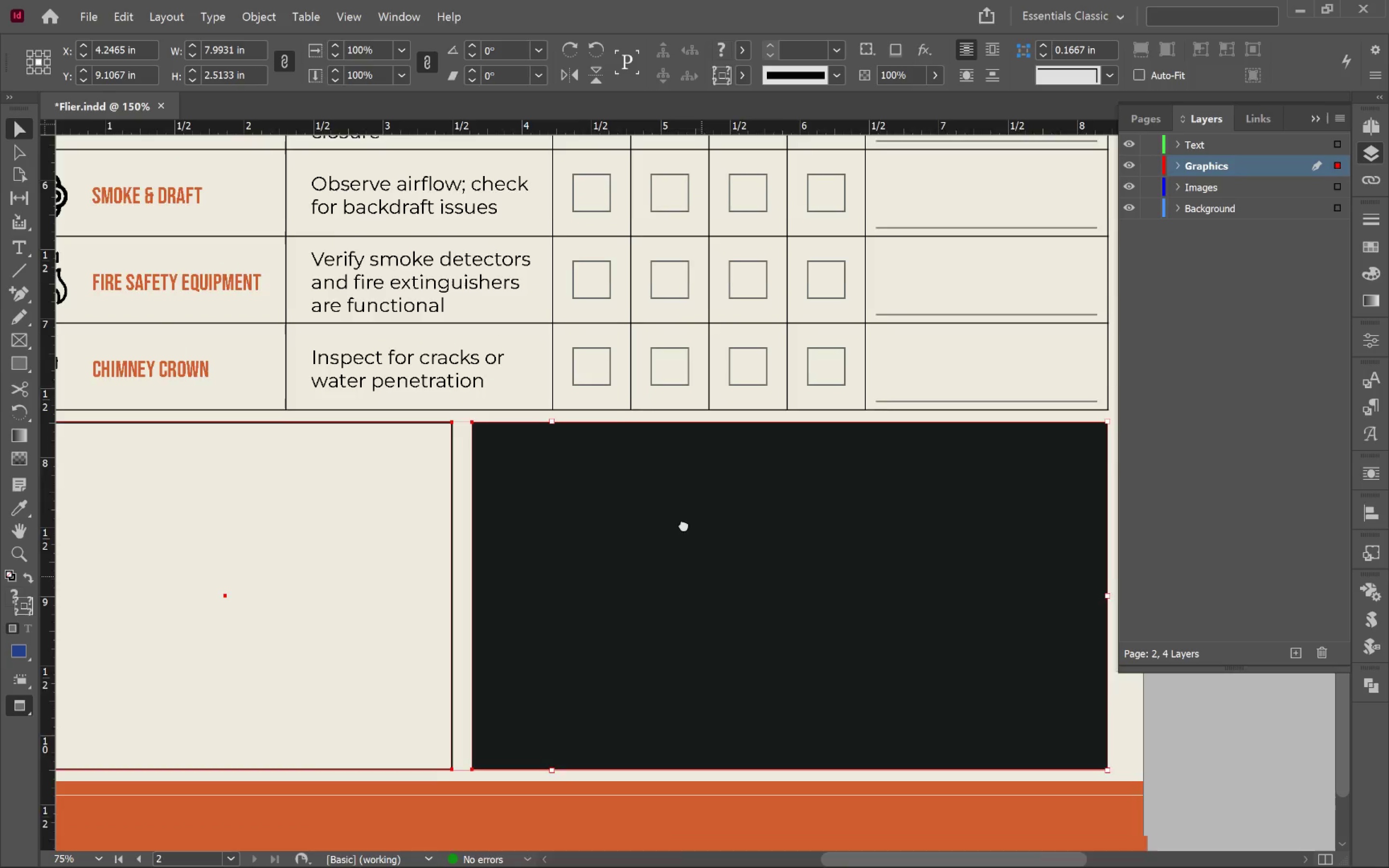 
hold_key(key=Space, duration=0.53)
 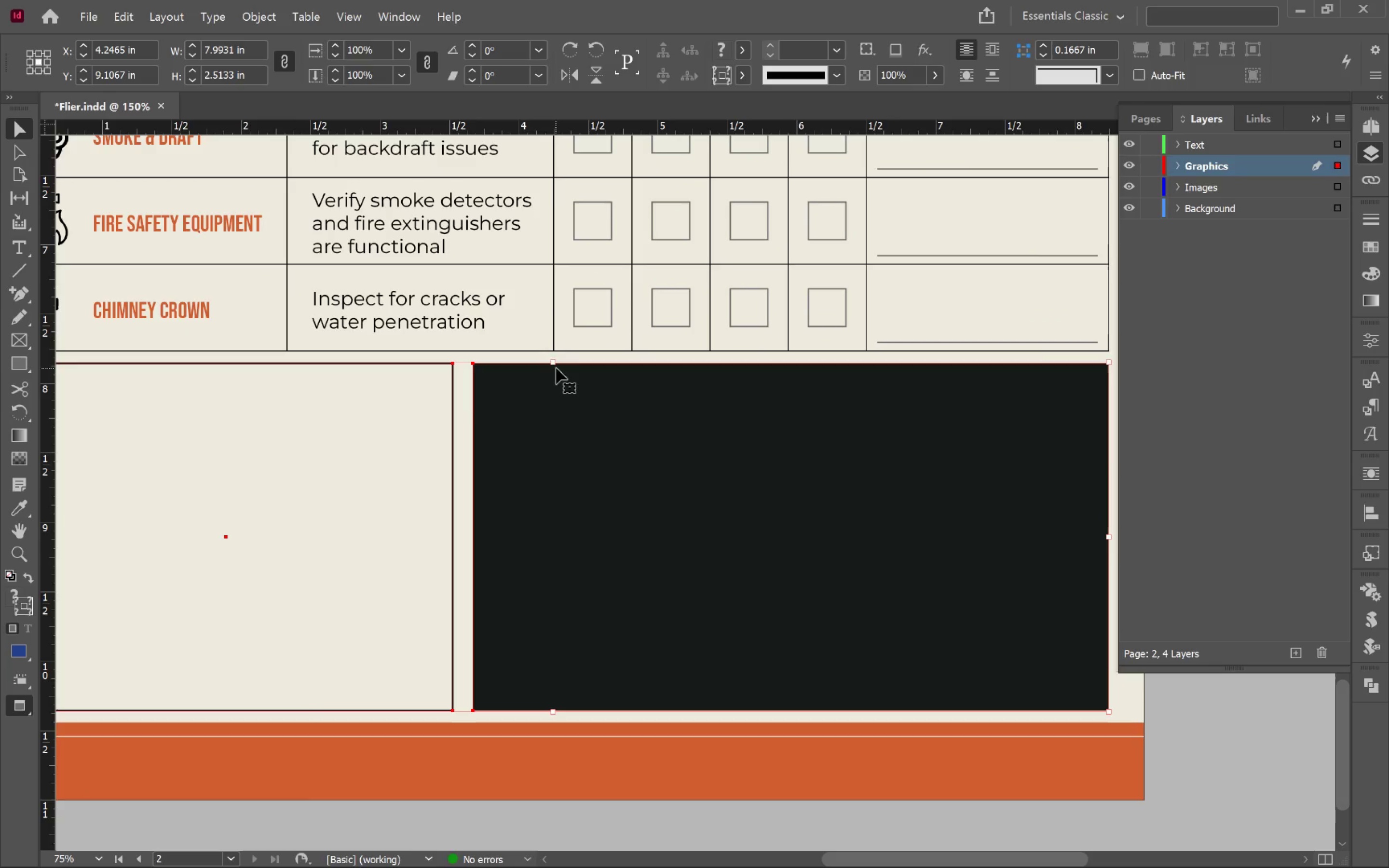 
left_click_drag(start_coordinate=[701, 576], to_coordinate=[683, 465])
 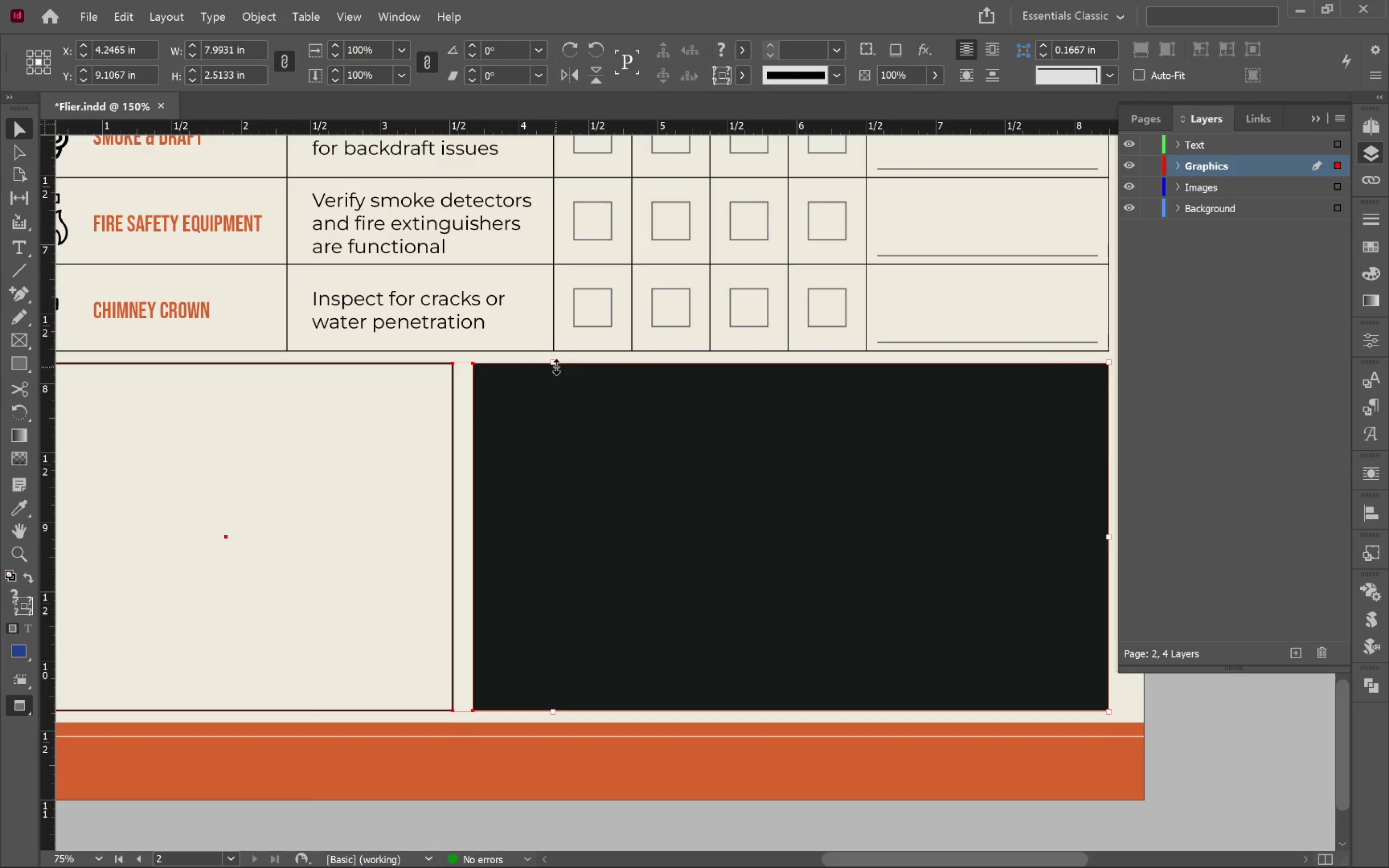 
scroll: coordinate [692, 546], scroll_direction: up, amount: 2.0
 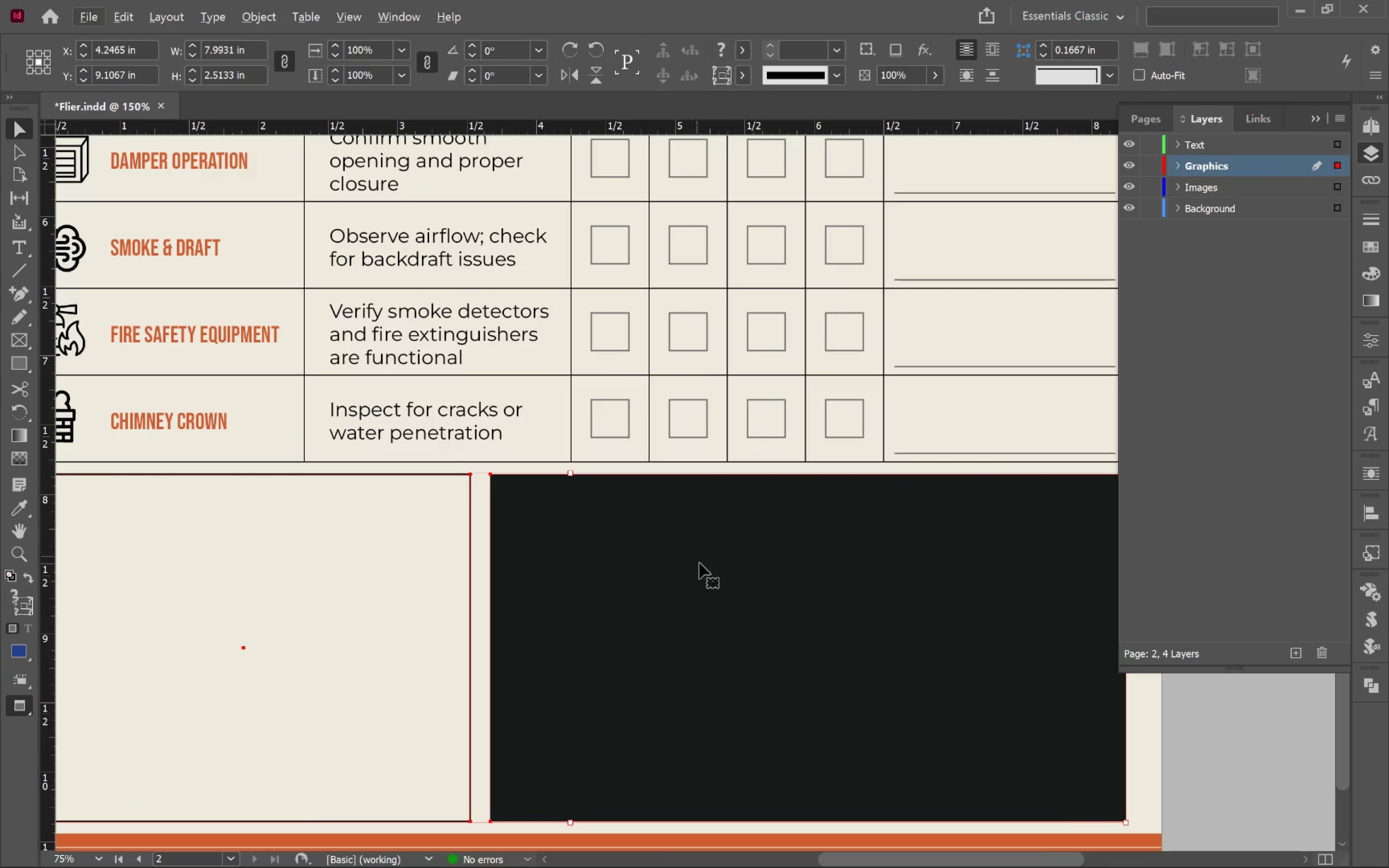 
left_click_drag(start_coordinate=[553, 365], to_coordinate=[553, 373])
 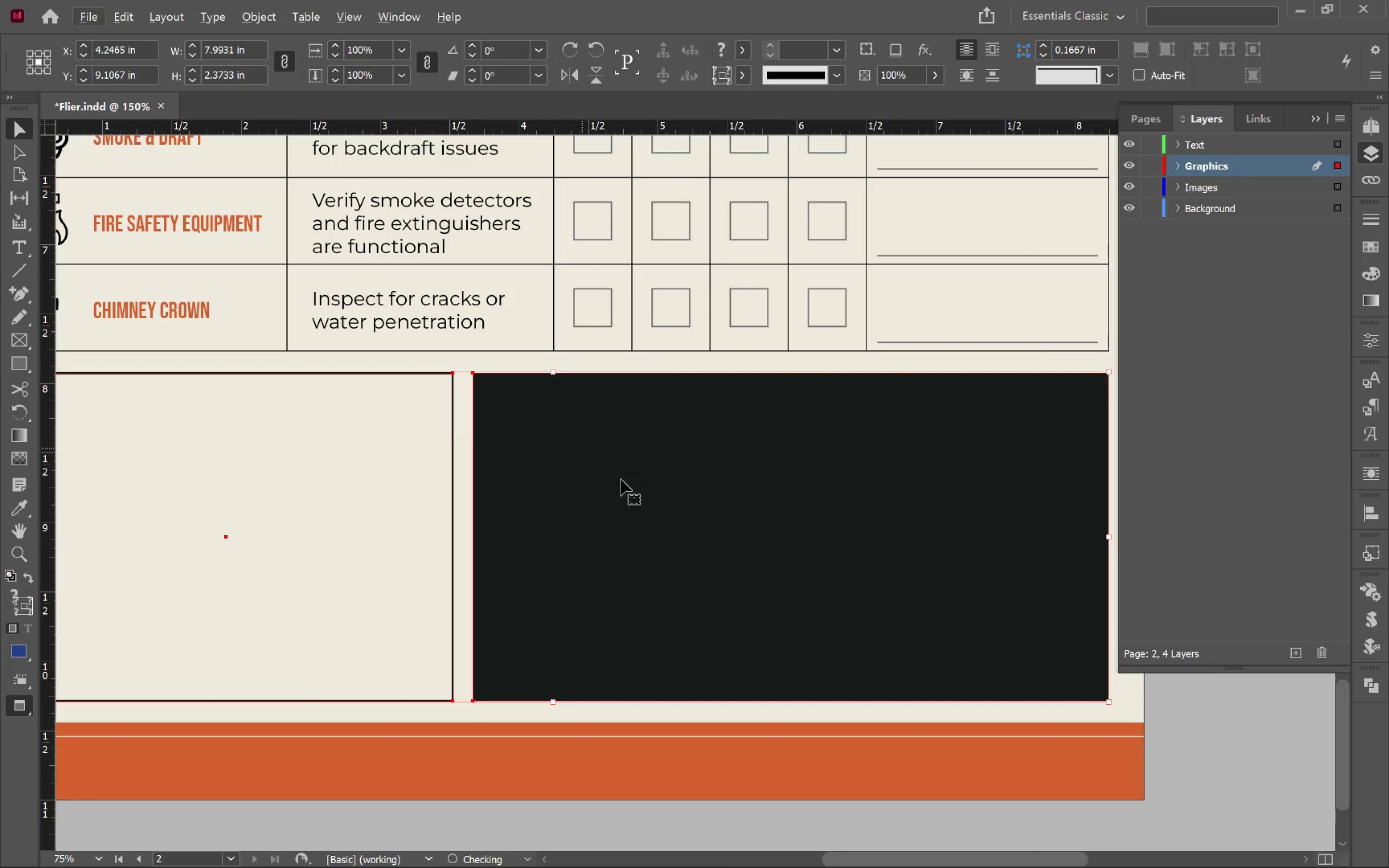 
hold_key(key=AltLeft, duration=1.69)
 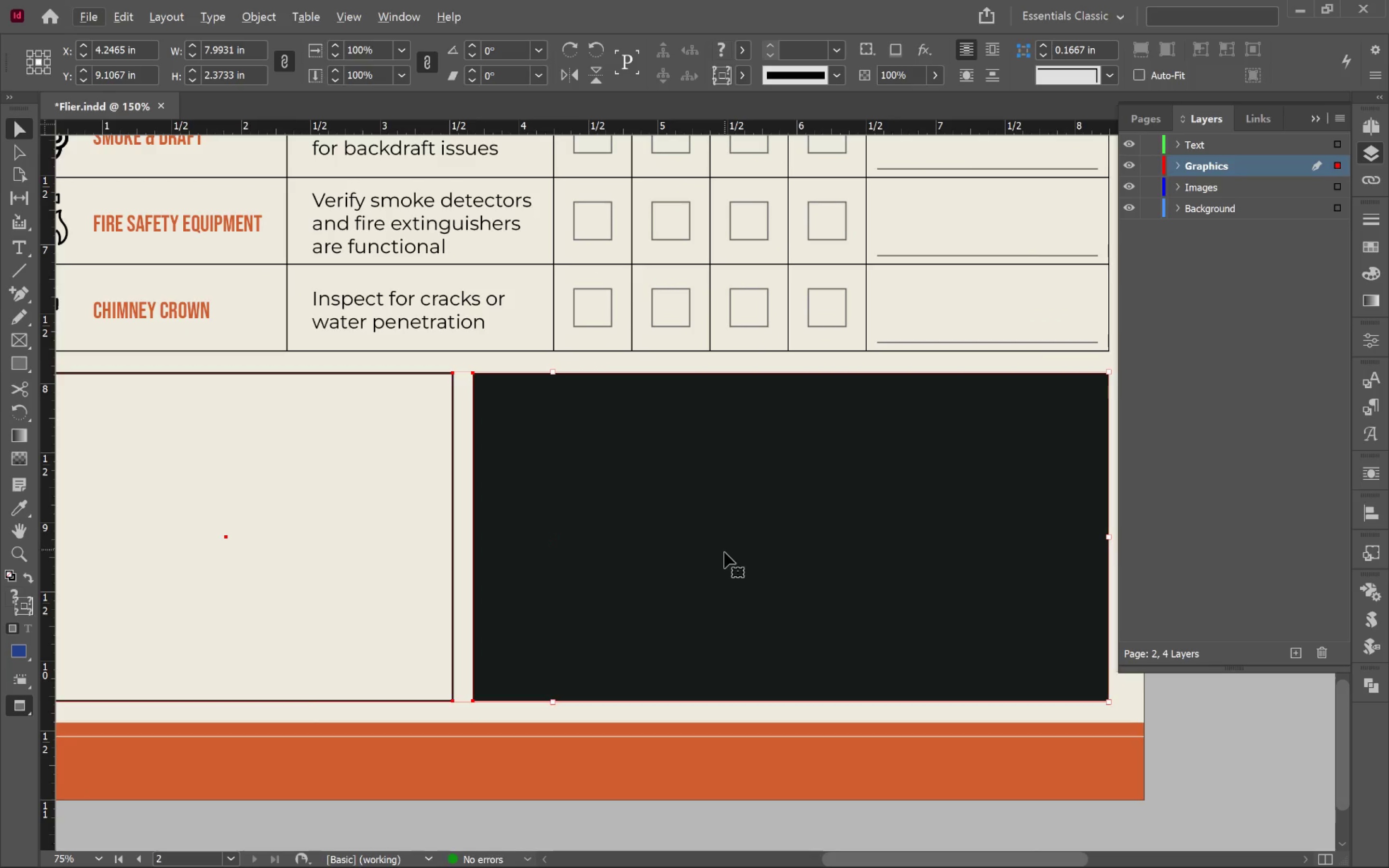 
hold_key(key=AltLeft, duration=0.46)
 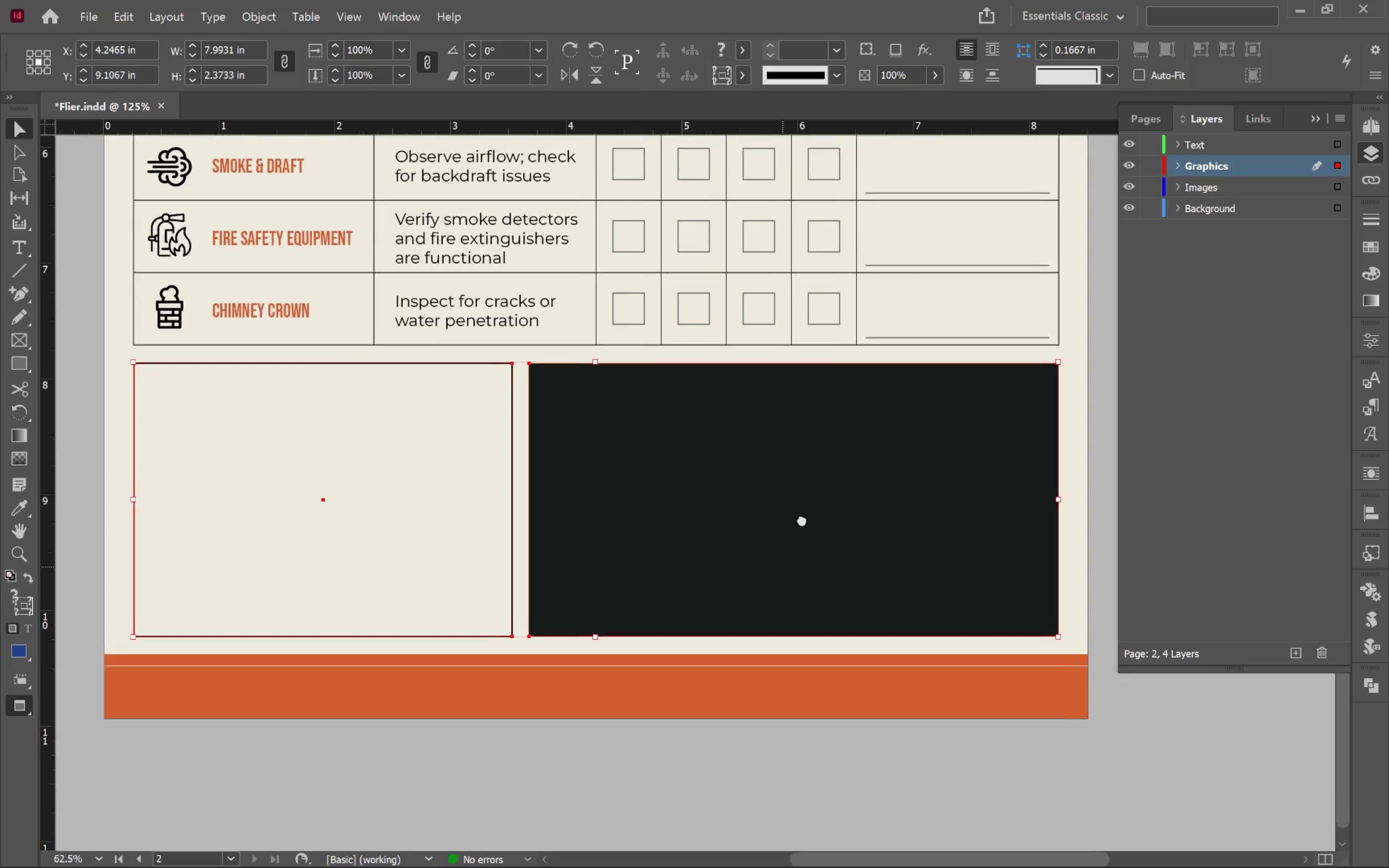 
hold_key(key=Space, duration=0.57)
 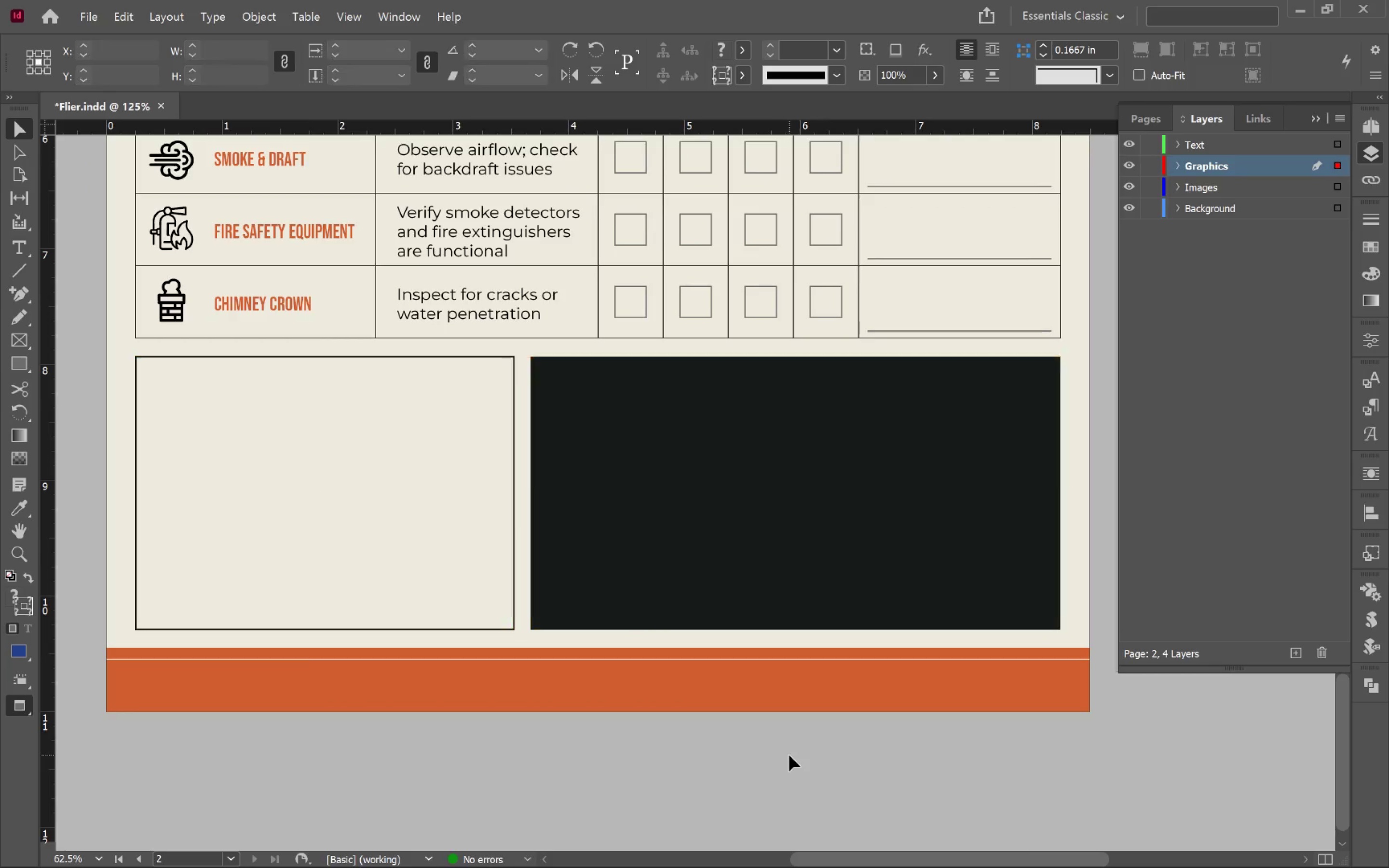 
scroll: coordinate [724, 552], scroll_direction: down, amount: 1.0
 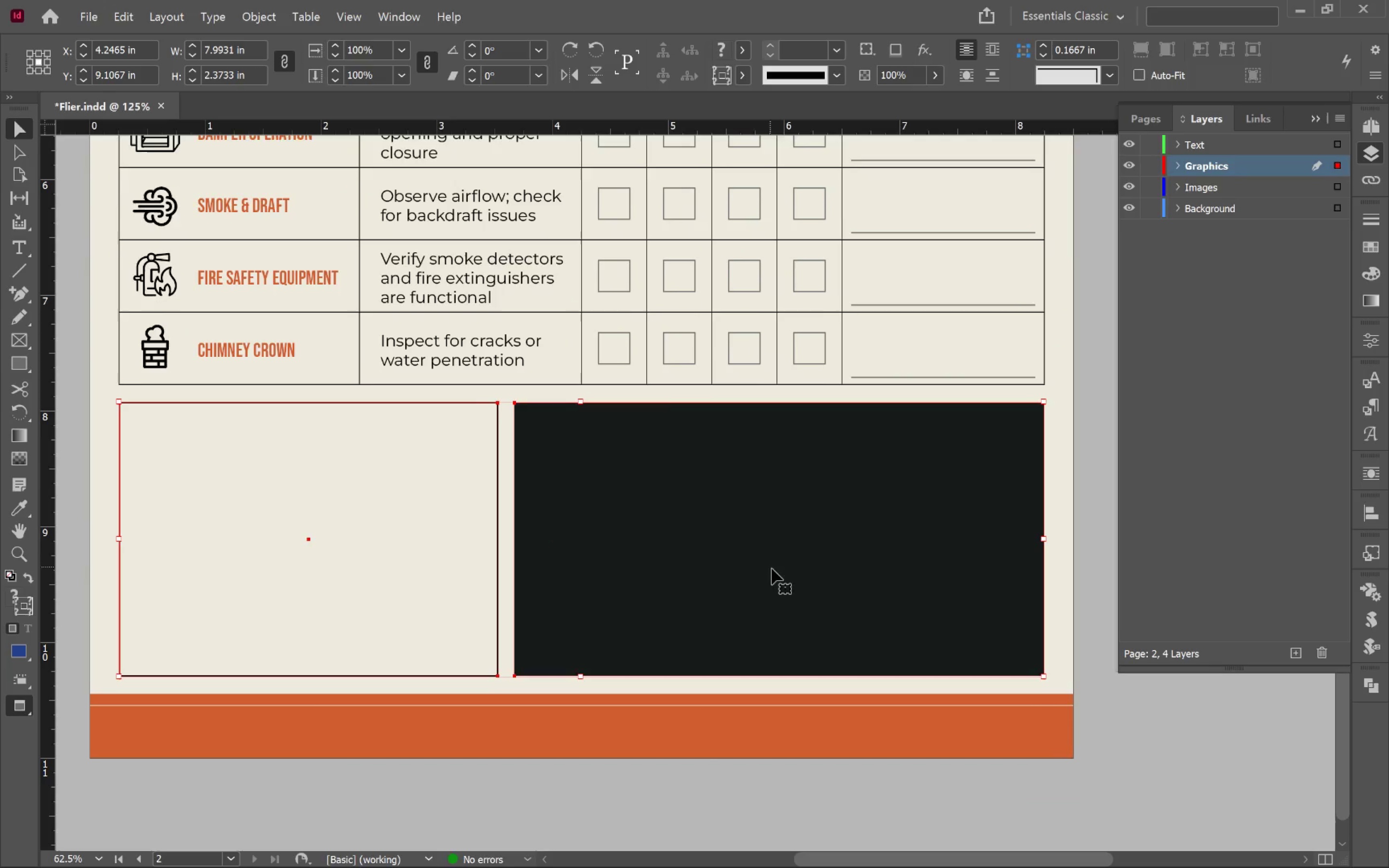 
left_click_drag(start_coordinate=[785, 564], to_coordinate=[802, 517])
 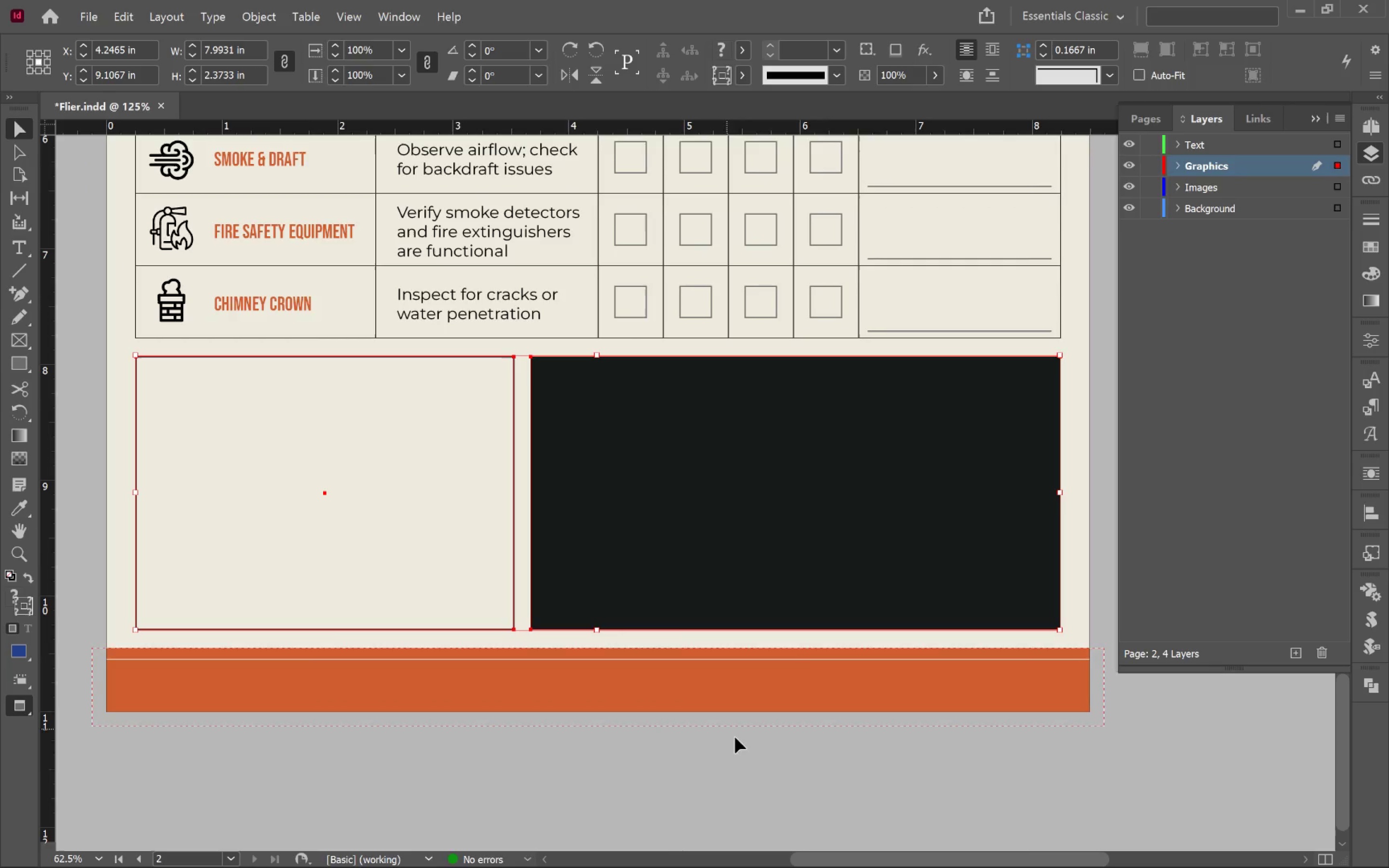 
left_click([789, 755])
 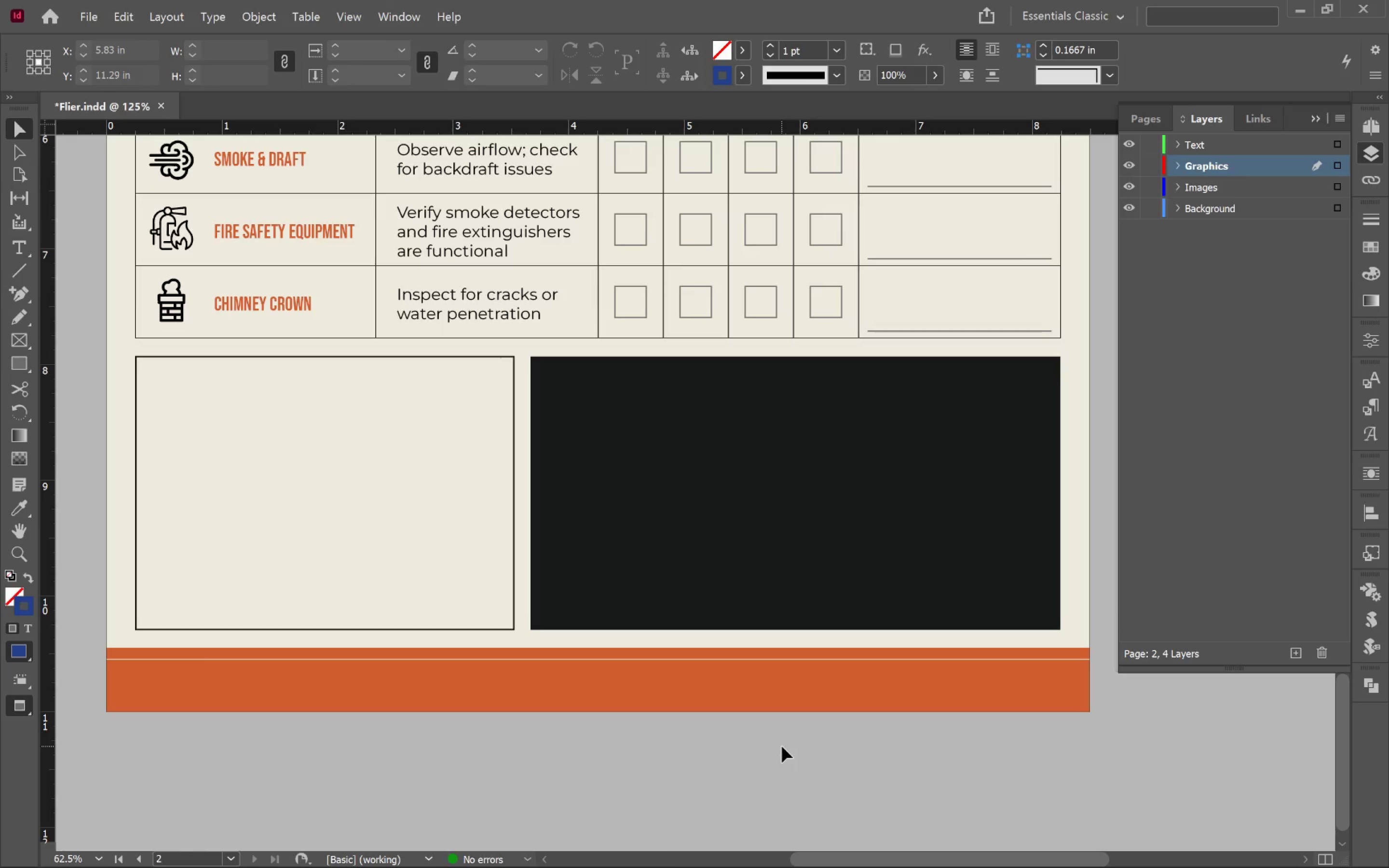 
hold_key(key=AltLeft, duration=0.35)
scroll: coordinate [782, 746], scroll_direction: down, amount: 1.0
 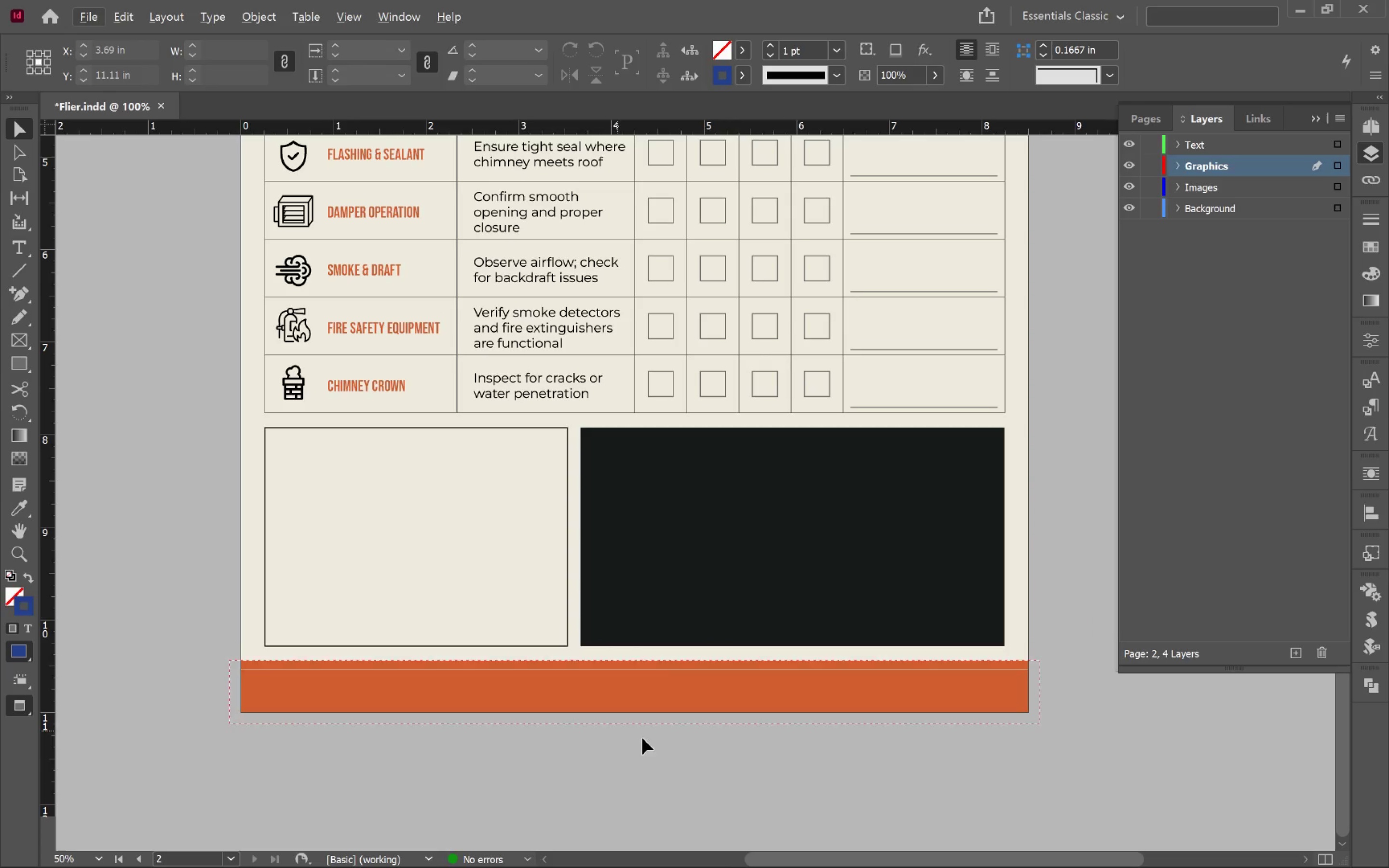 
scroll: coordinate [654, 740], scroll_direction: up, amount: 19.0
 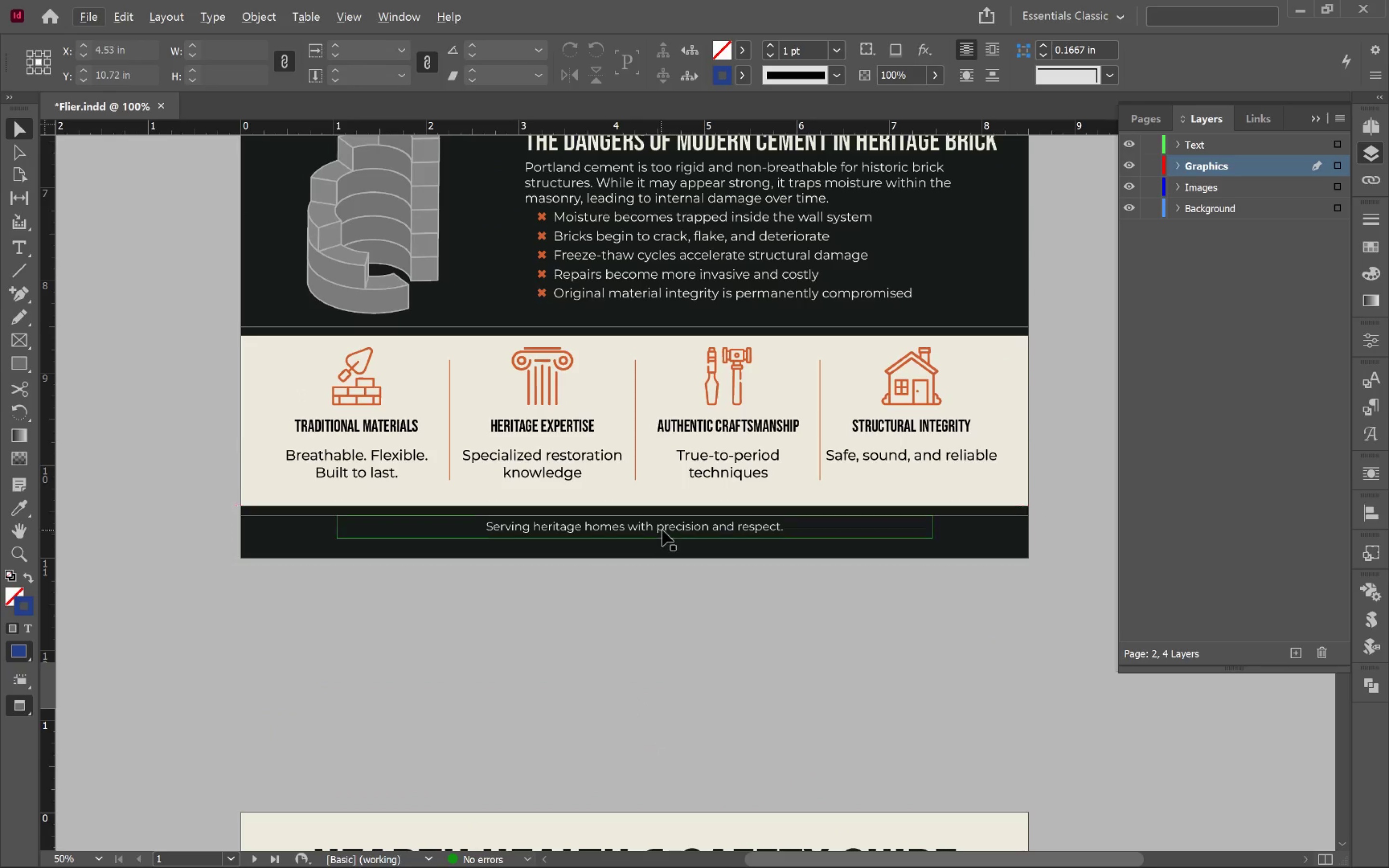 
left_click([662, 529])
 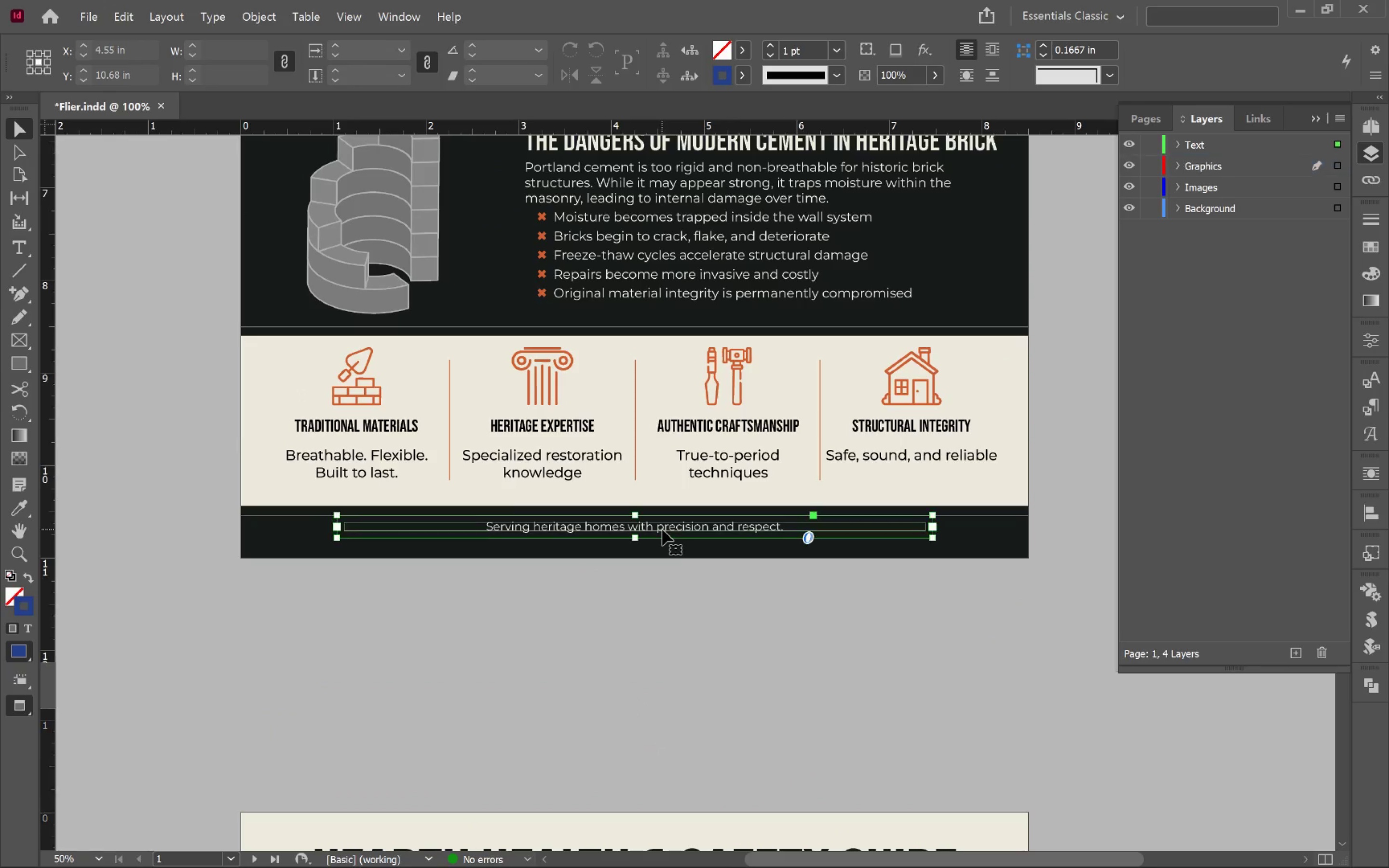 
key(Control+C)
 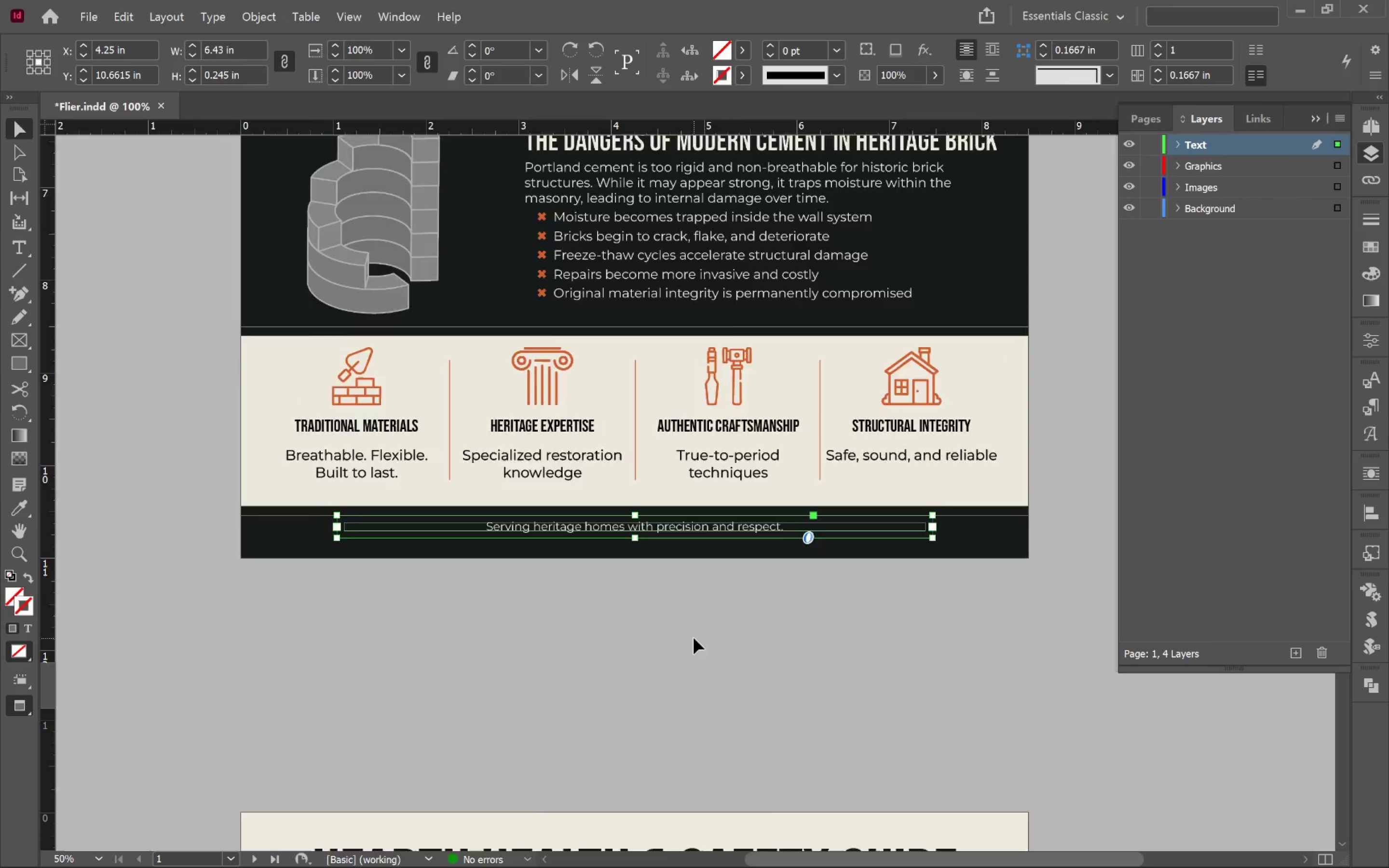 
scroll: coordinate [695, 638], scroll_direction: down, amount: 24.0
 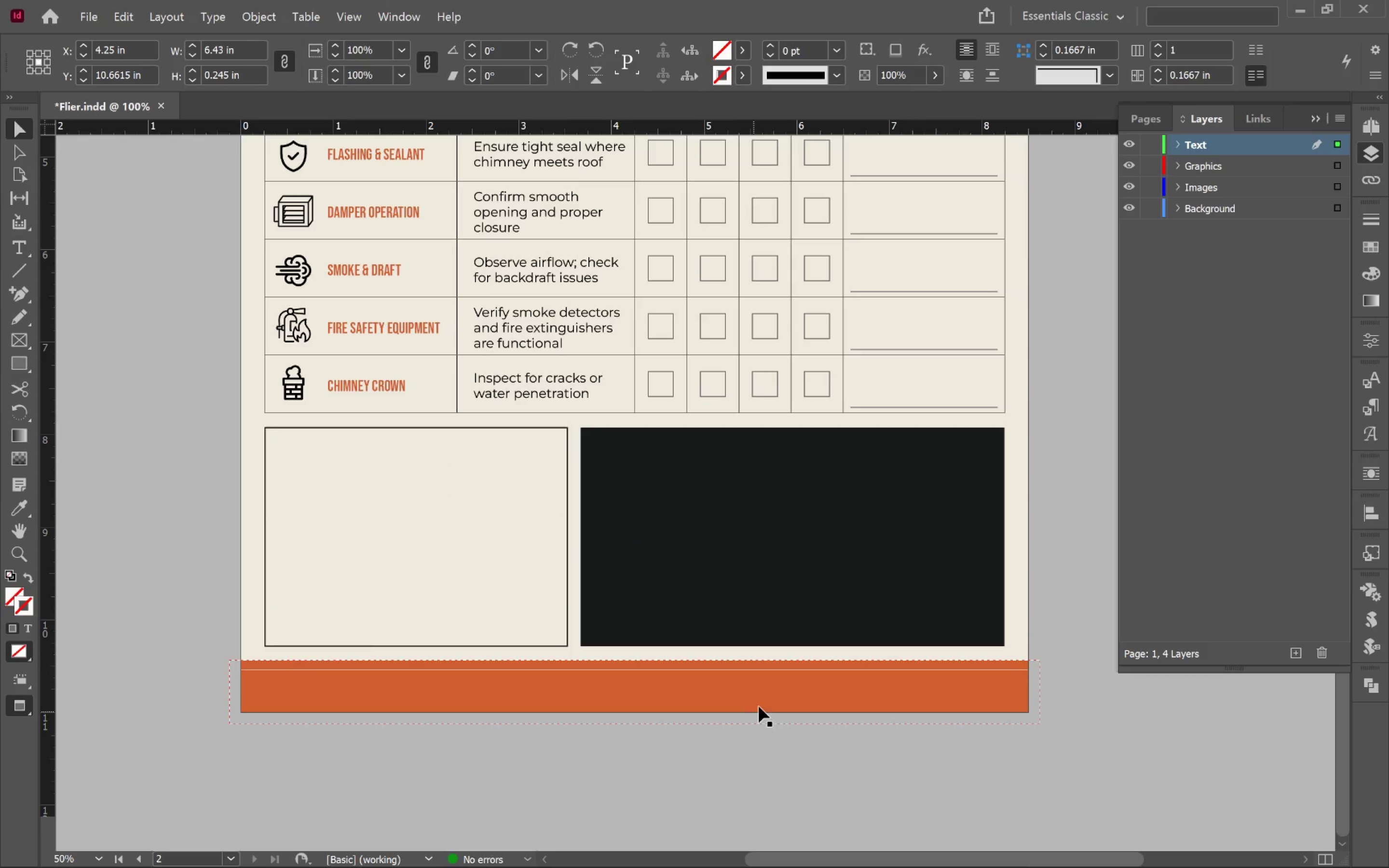 
left_click([759, 704])
 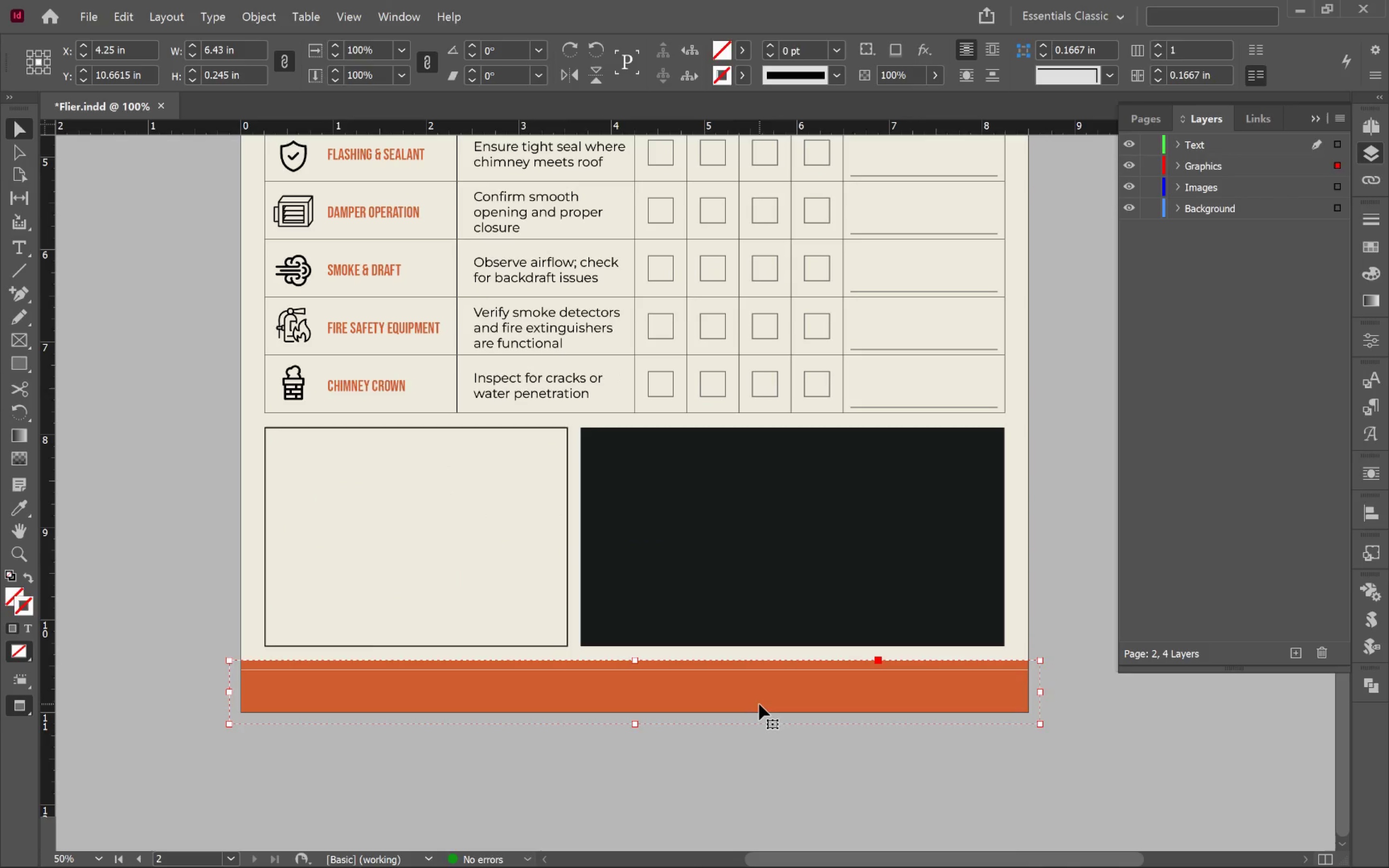 
key(Alt+Control+Shift+V)
 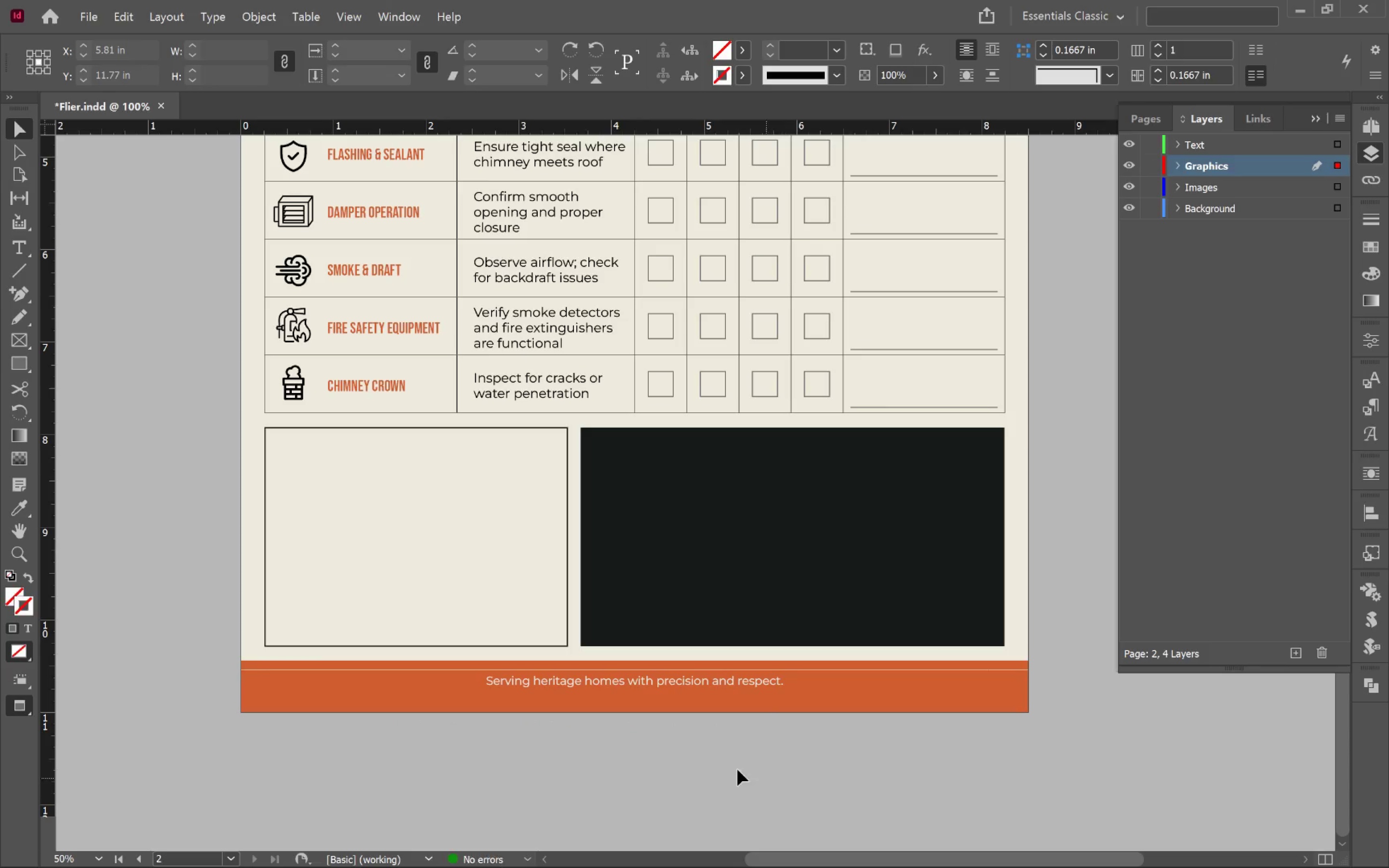 
hold_key(key=AltLeft, duration=0.69)
 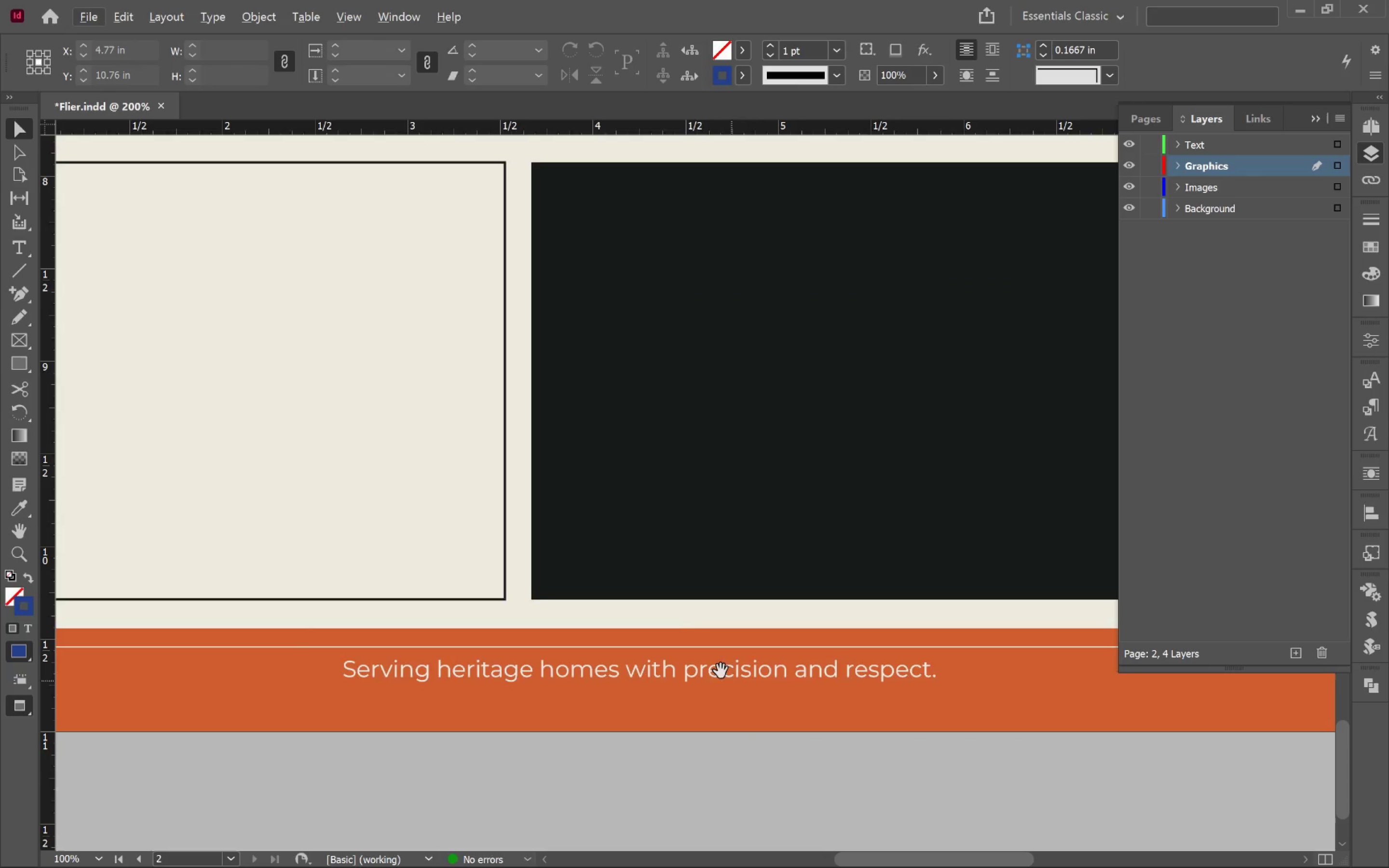 
hold_key(key=Space, duration=1.31)
 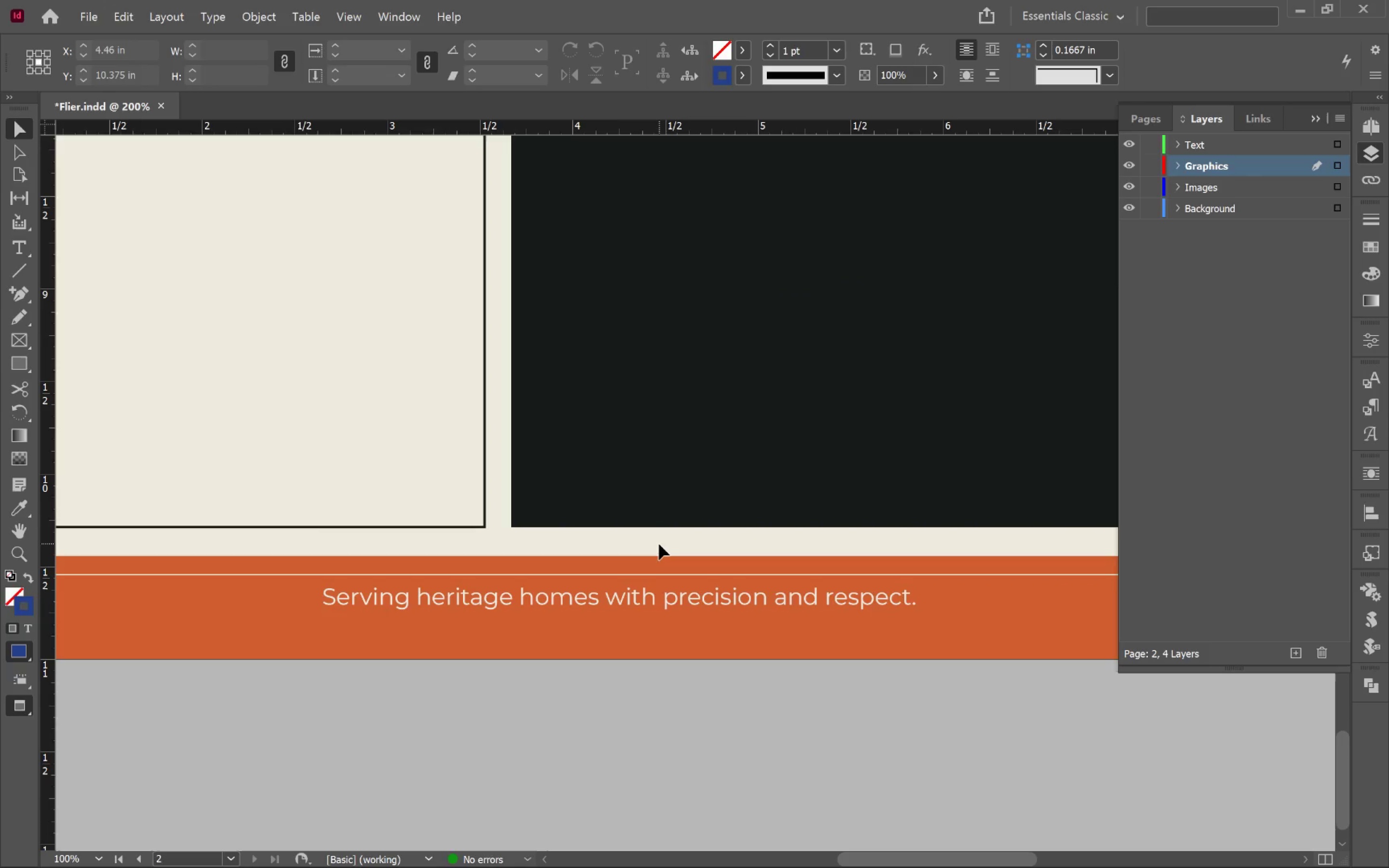 
scroll: coordinate [630, 693], scroll_direction: up, amount: 3.0
 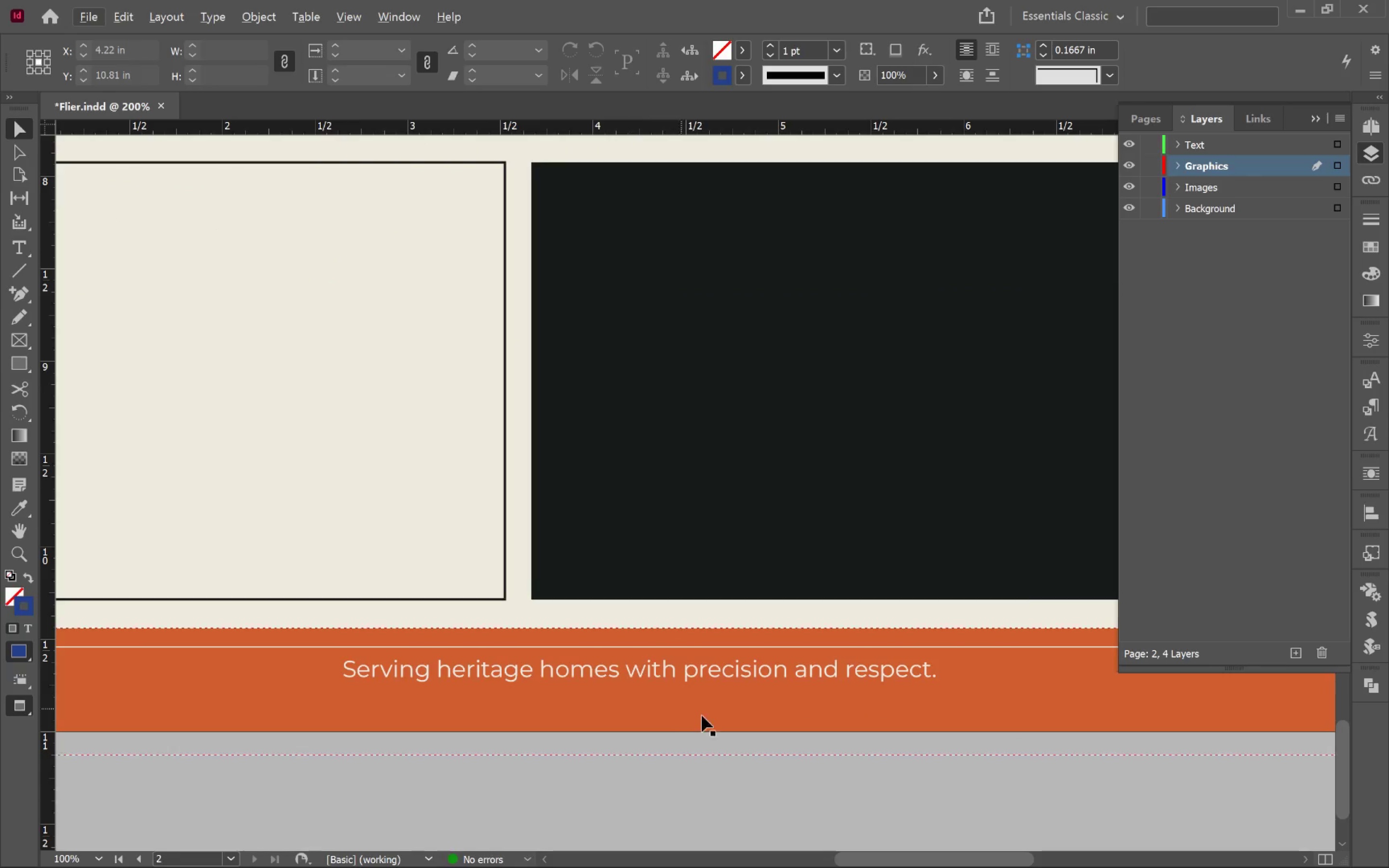 
left_click_drag(start_coordinate=[680, 616], to_coordinate=[659, 544])
 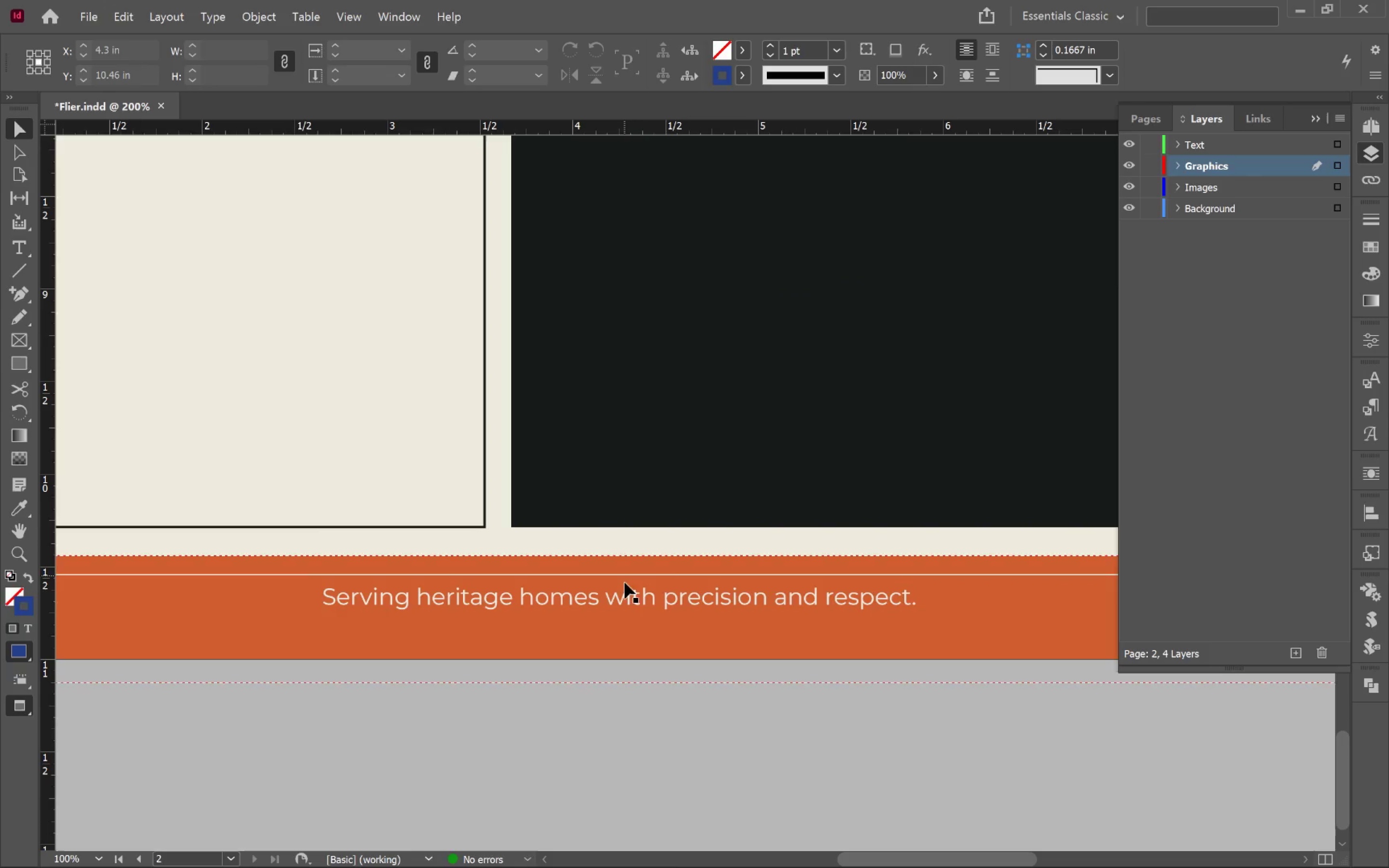 
double_click([655, 603])
 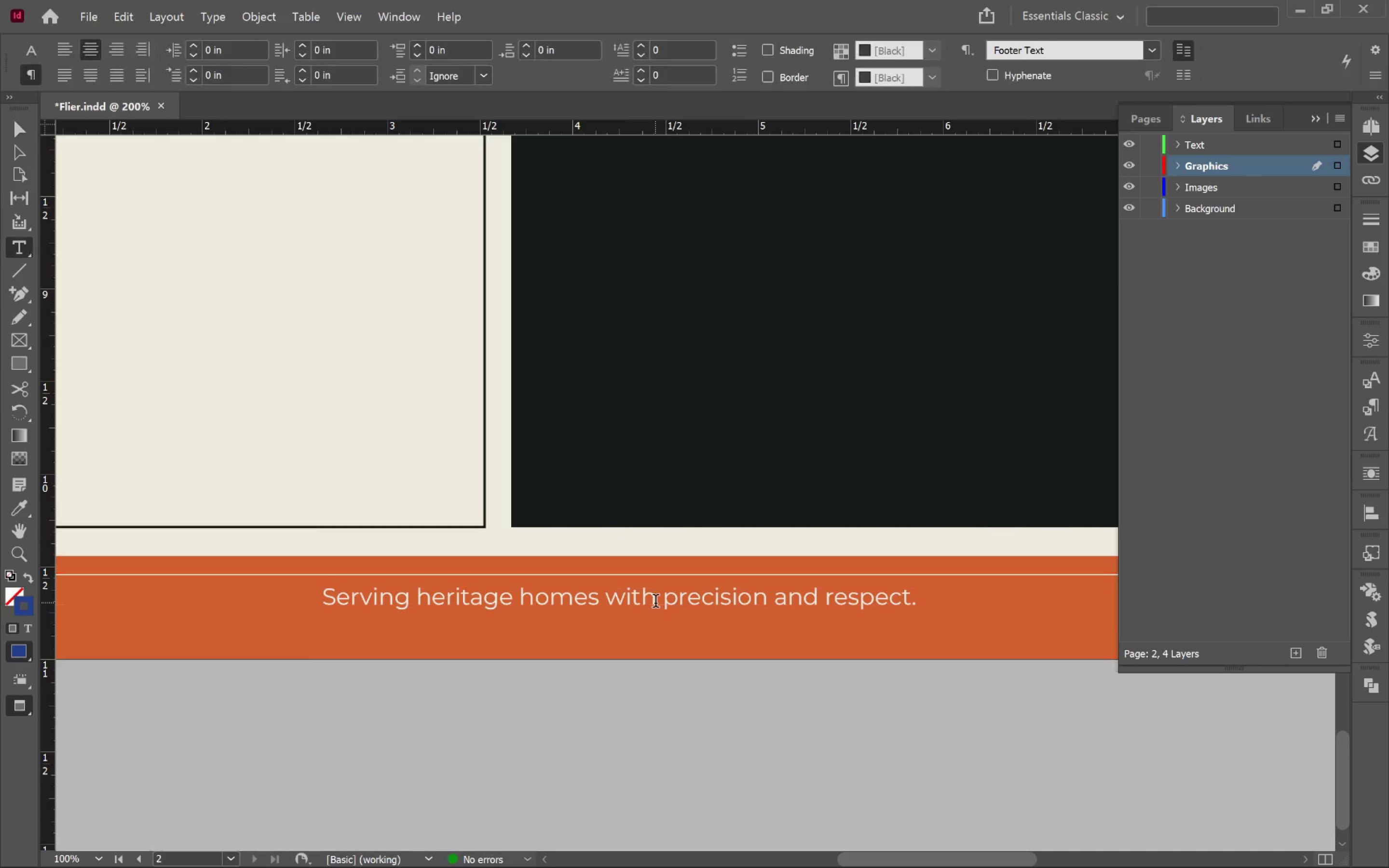 
key(Control+A)
 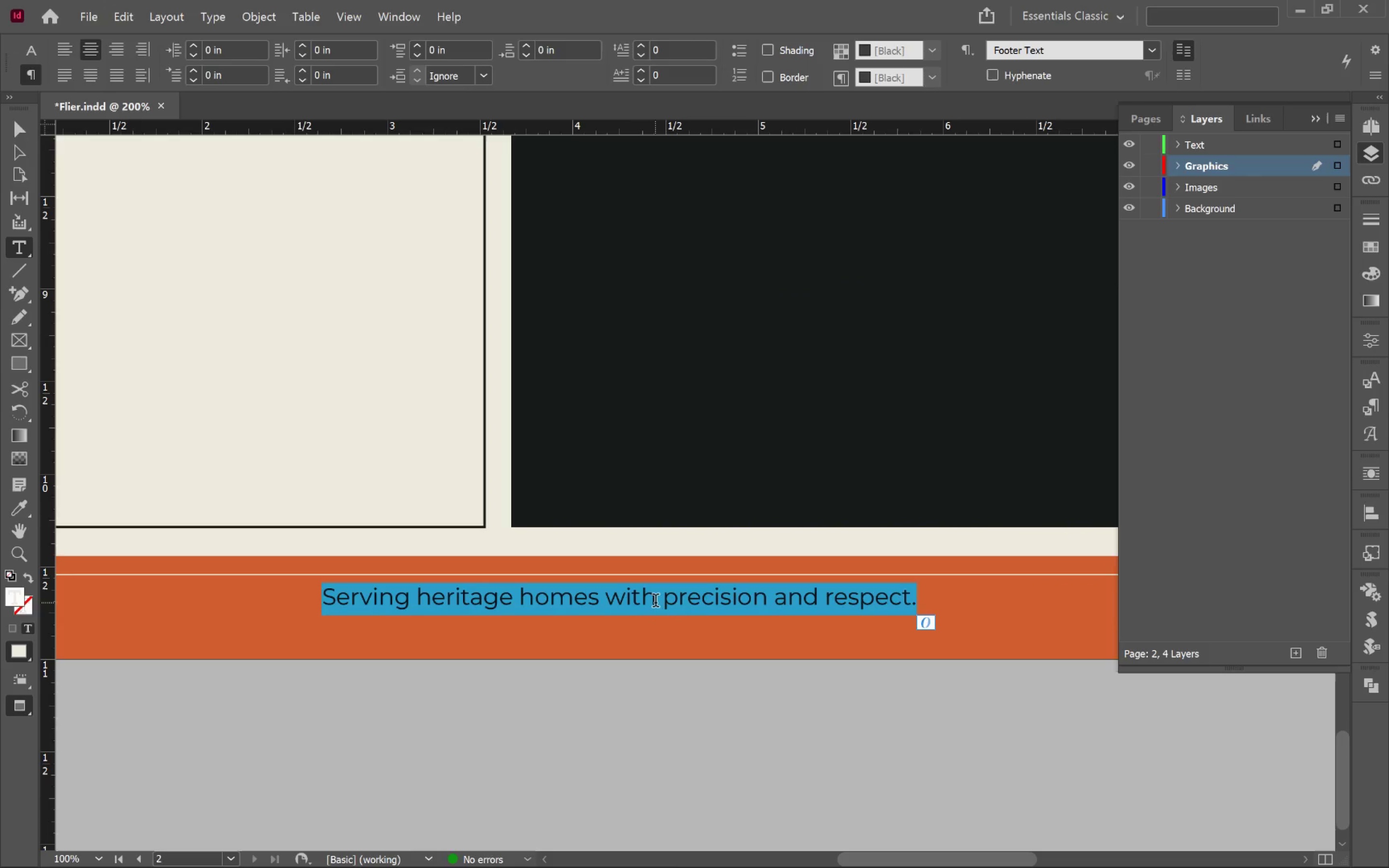 
type(Traditional Materials. Timeless Results.)
 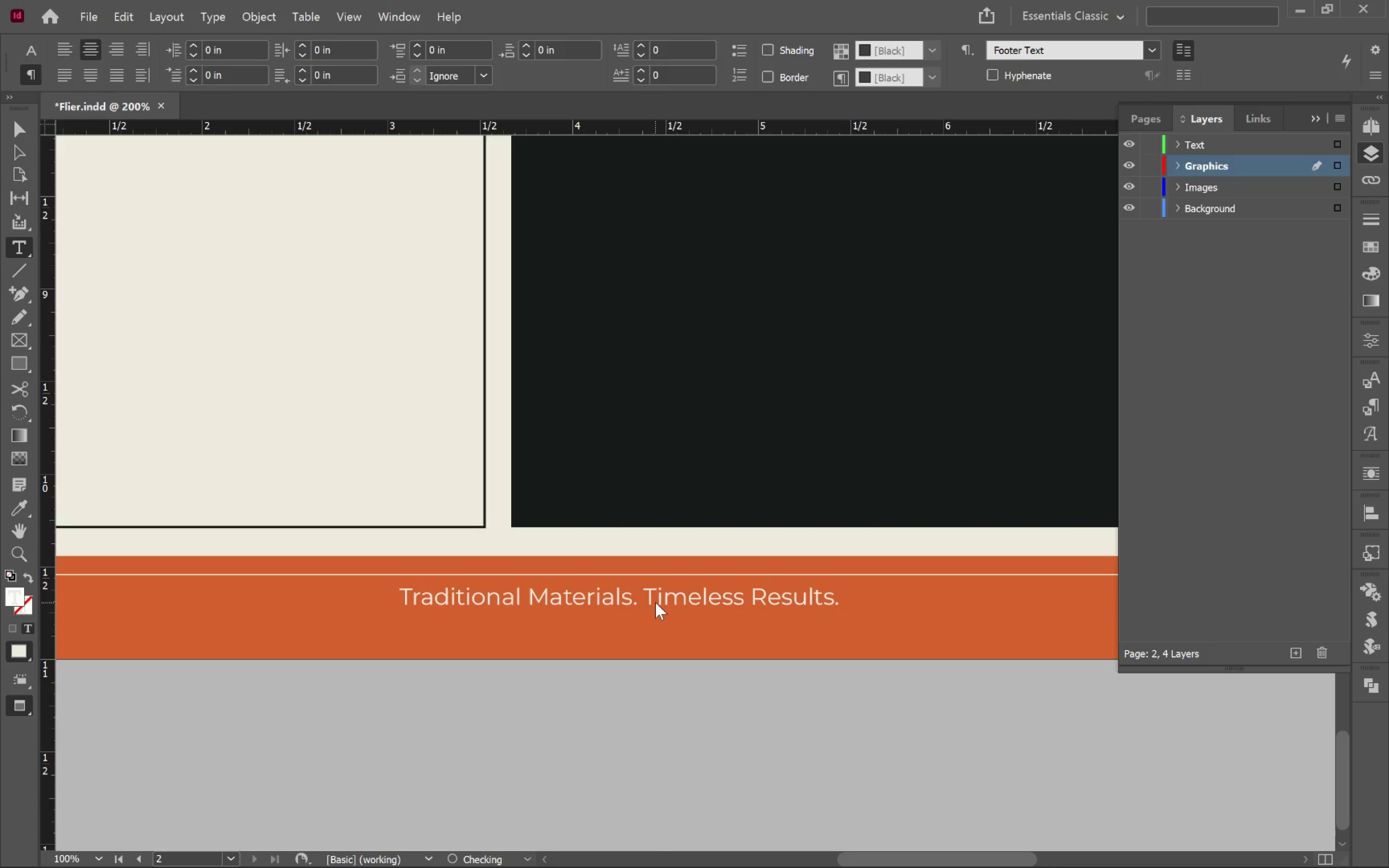 
hold_key(key=ControlLeft, duration=0.56)
left_click([874, 767])
 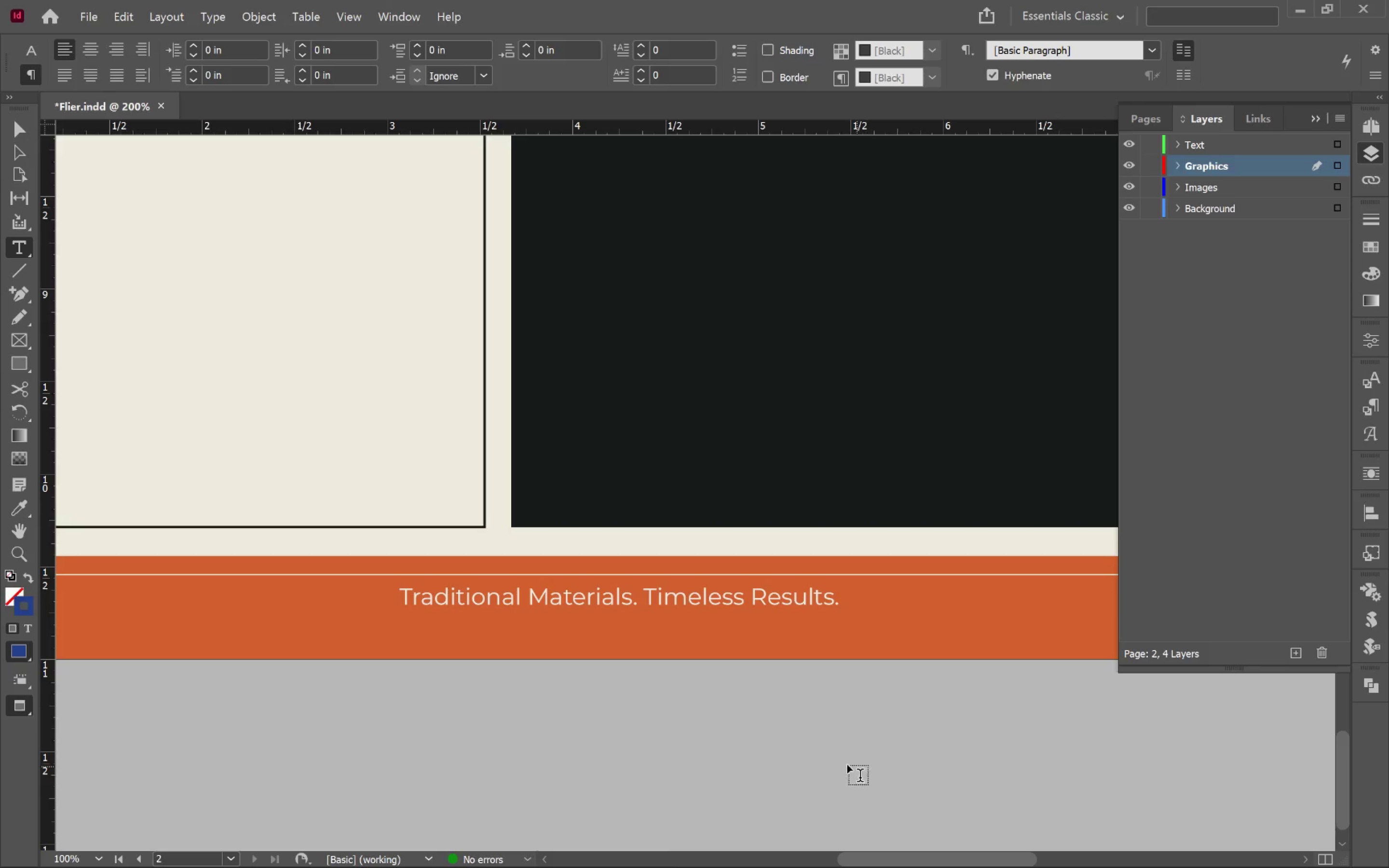 
key(V)
 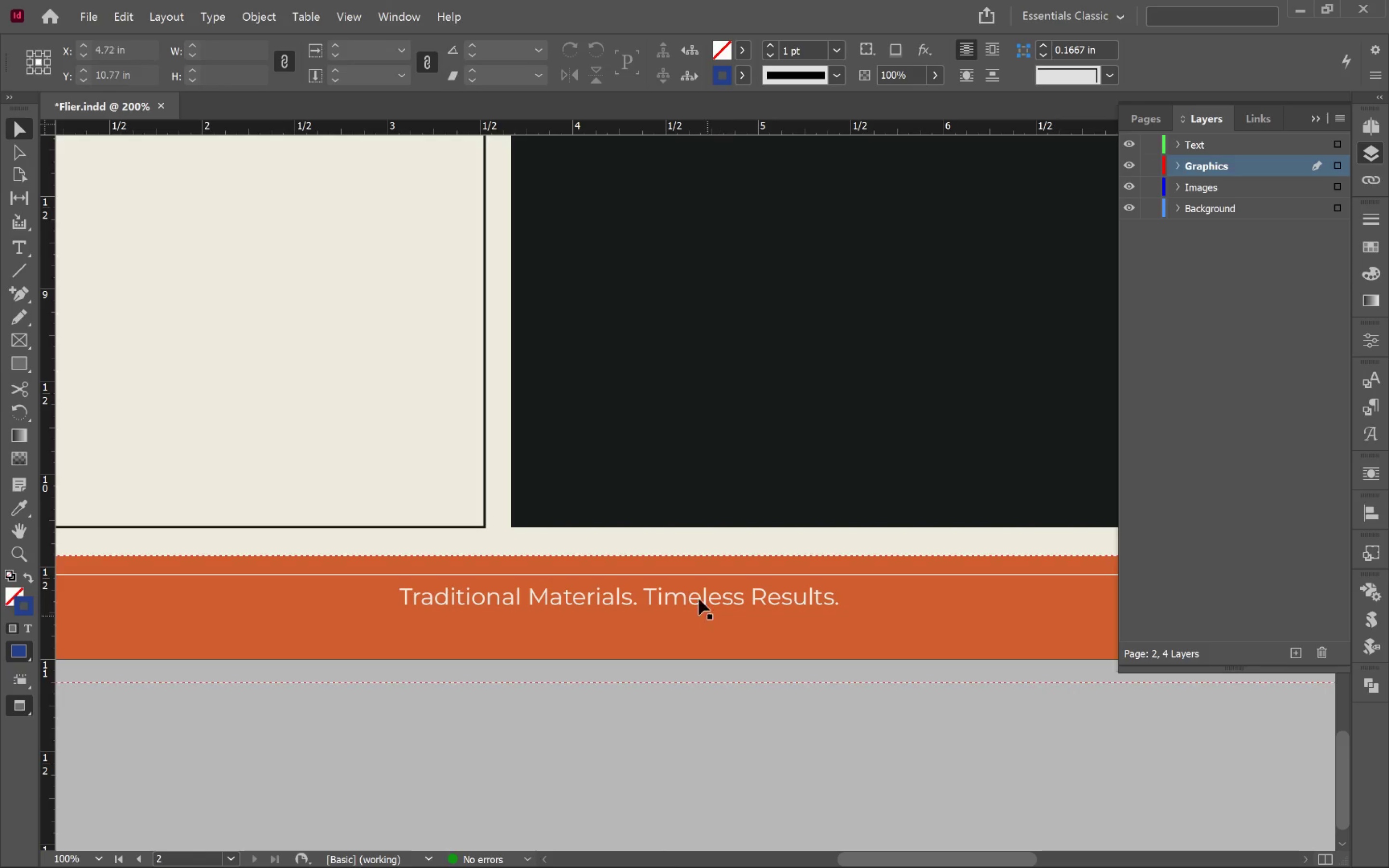 
left_click([694, 592])
 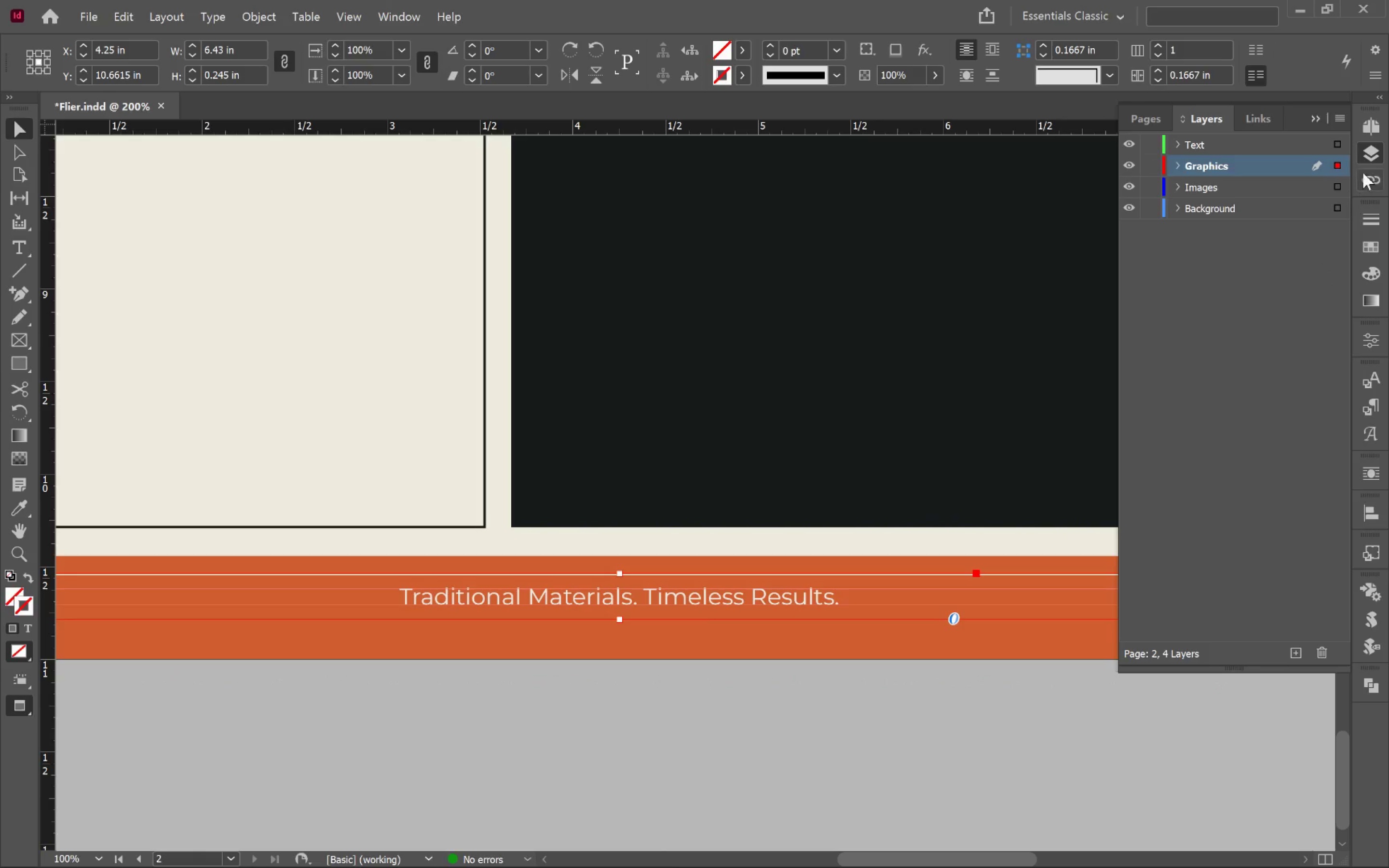 
left_click_drag(start_coordinate=[1336, 154], to_coordinate=[1336, 141])
 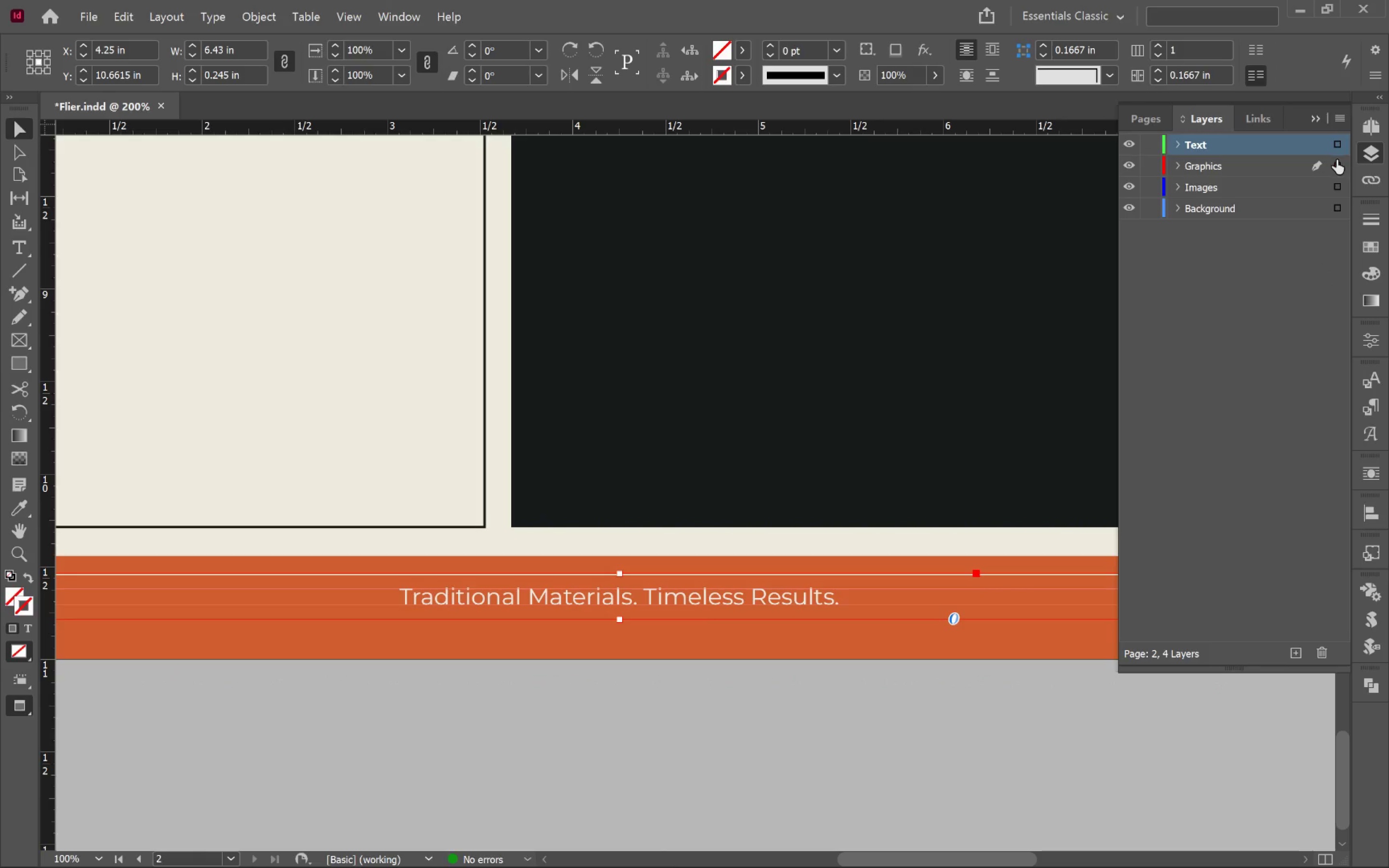 
left_click_drag(start_coordinate=[1336, 160], to_coordinate=[1337, 142])
 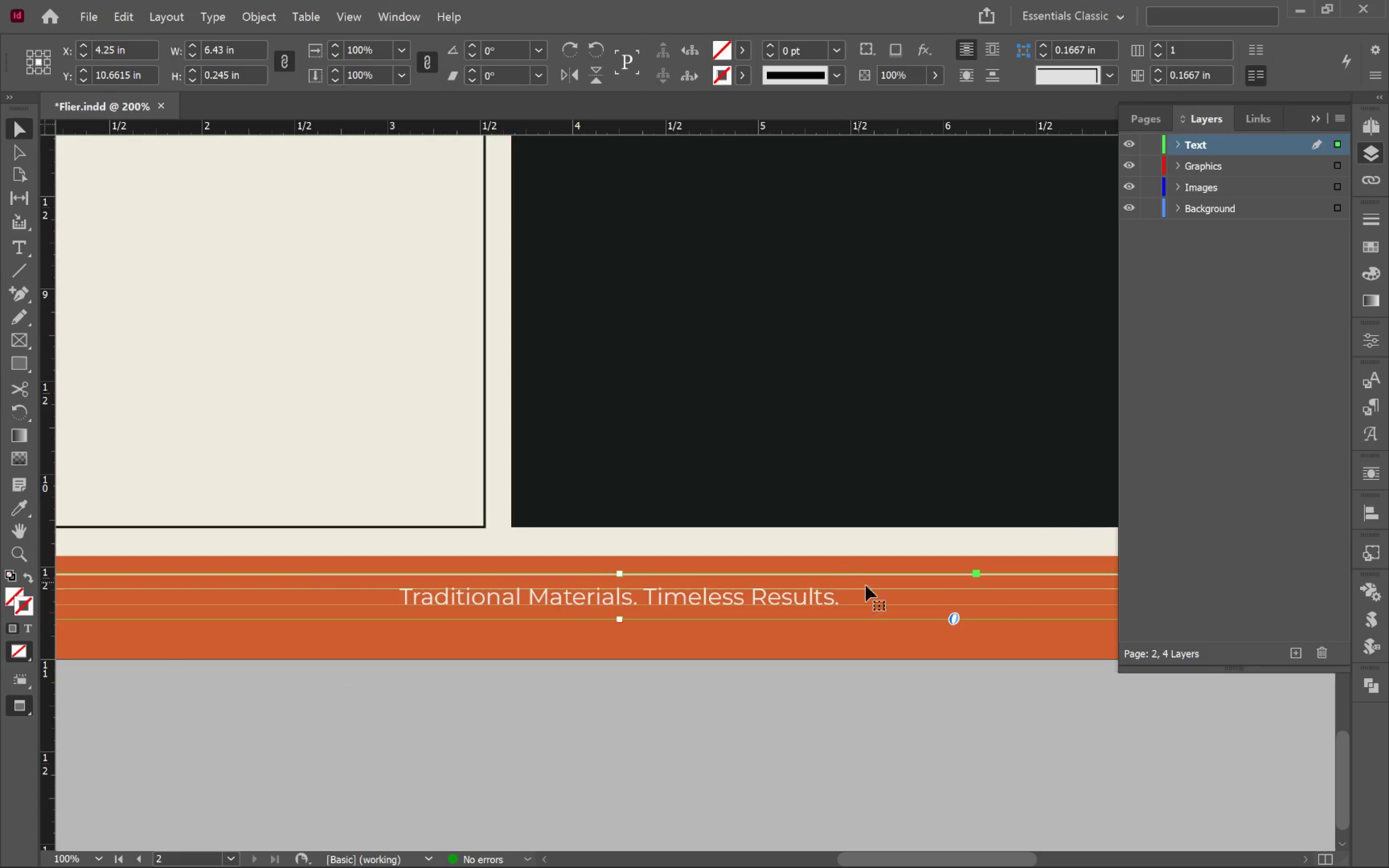 
hold_key(key=AltLeft, duration=0.71)
 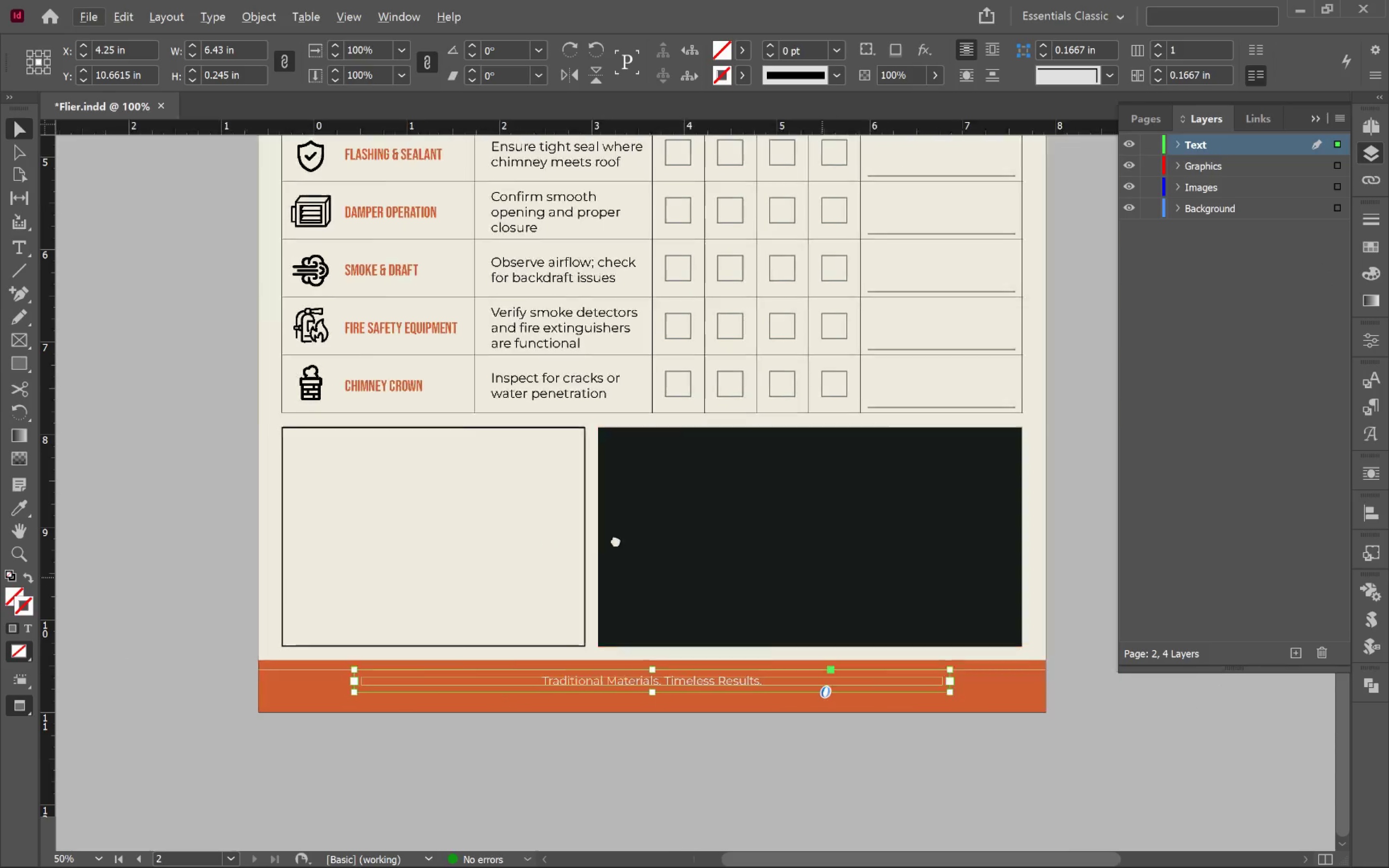 
hold_key(key=Space, duration=1.52)
 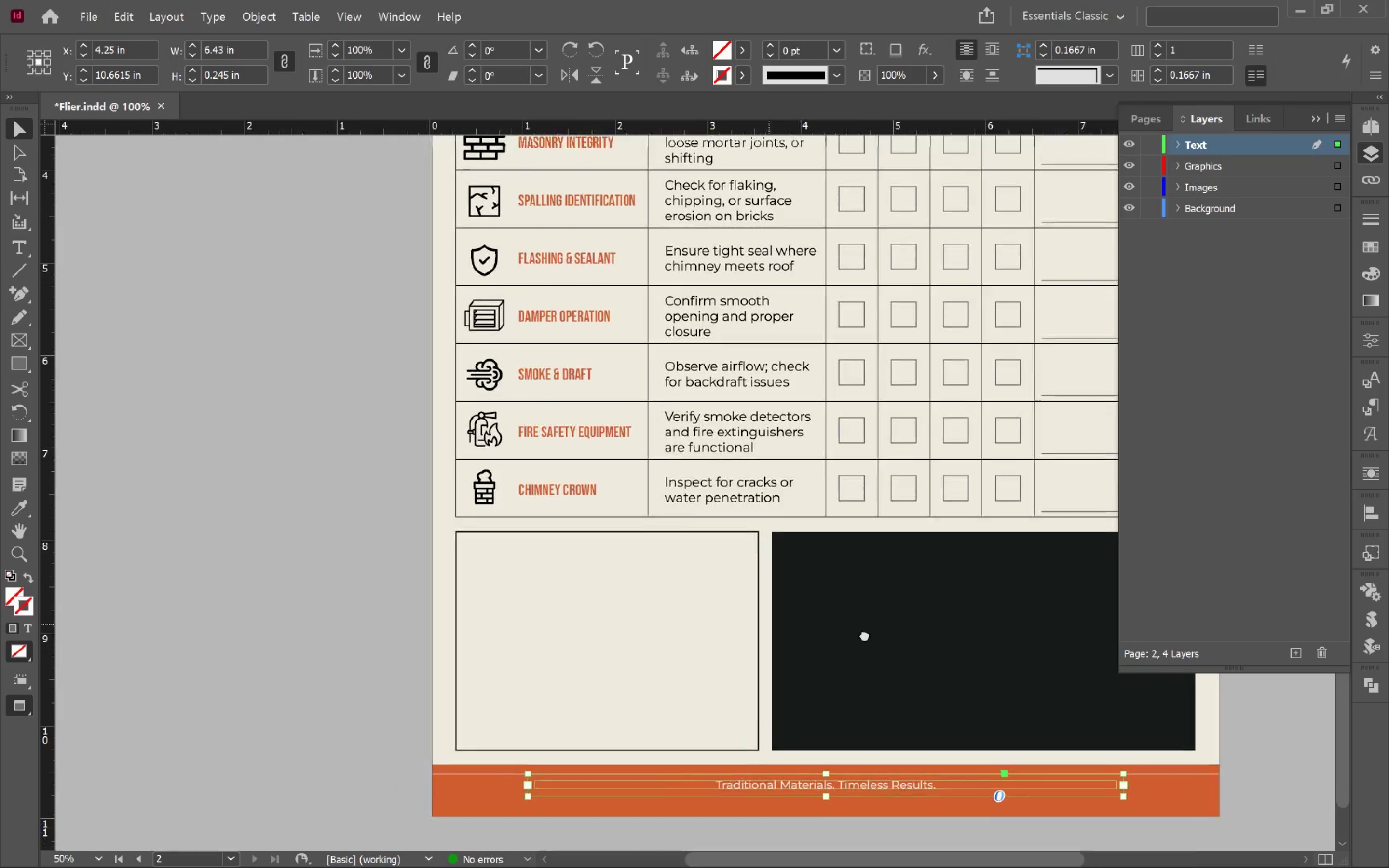 
scroll: coordinate [985, 713], scroll_direction: down, amount: 3.0
 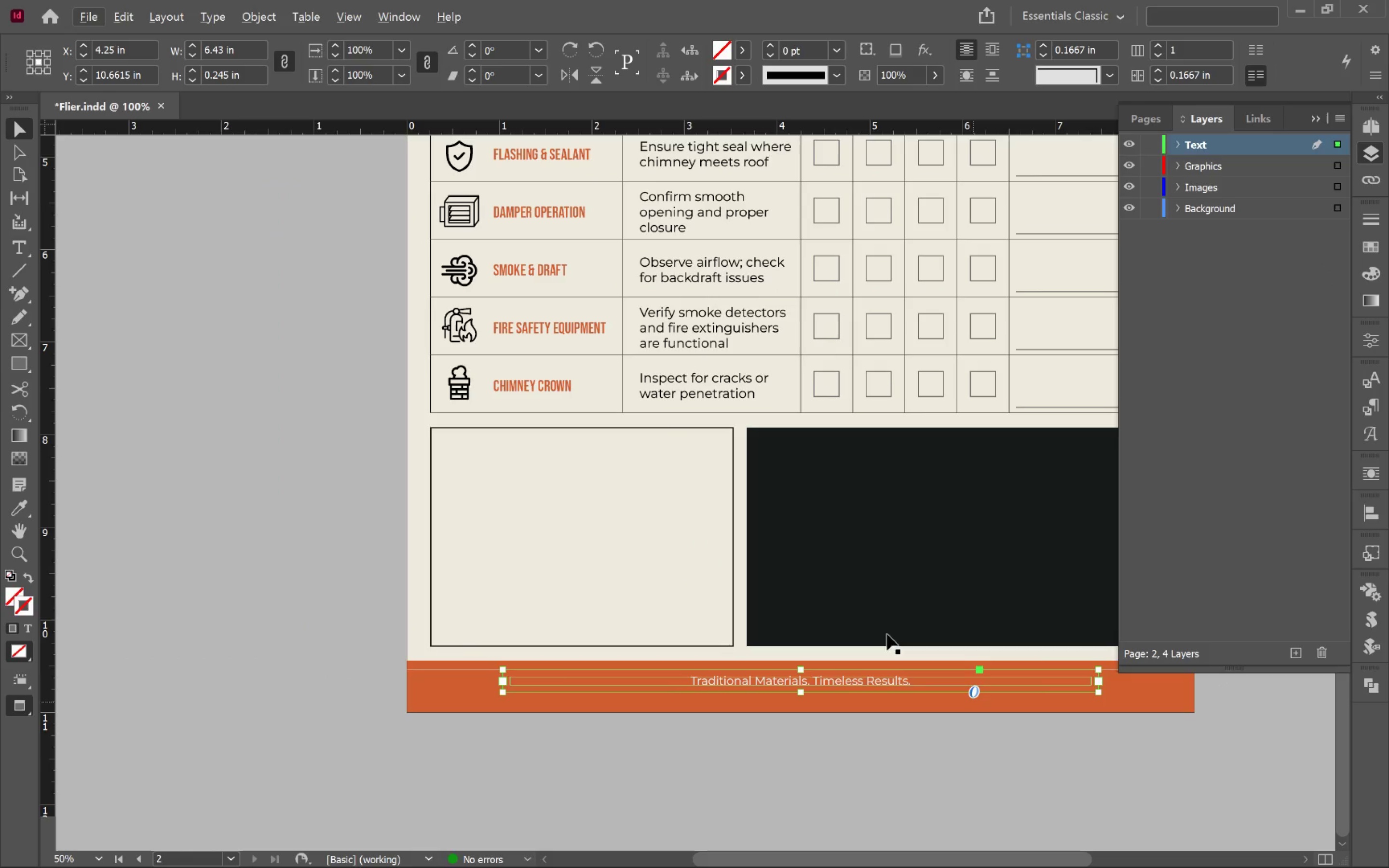 
left_click_drag(start_coordinate=[819, 575], to_coordinate=[749, 670])
 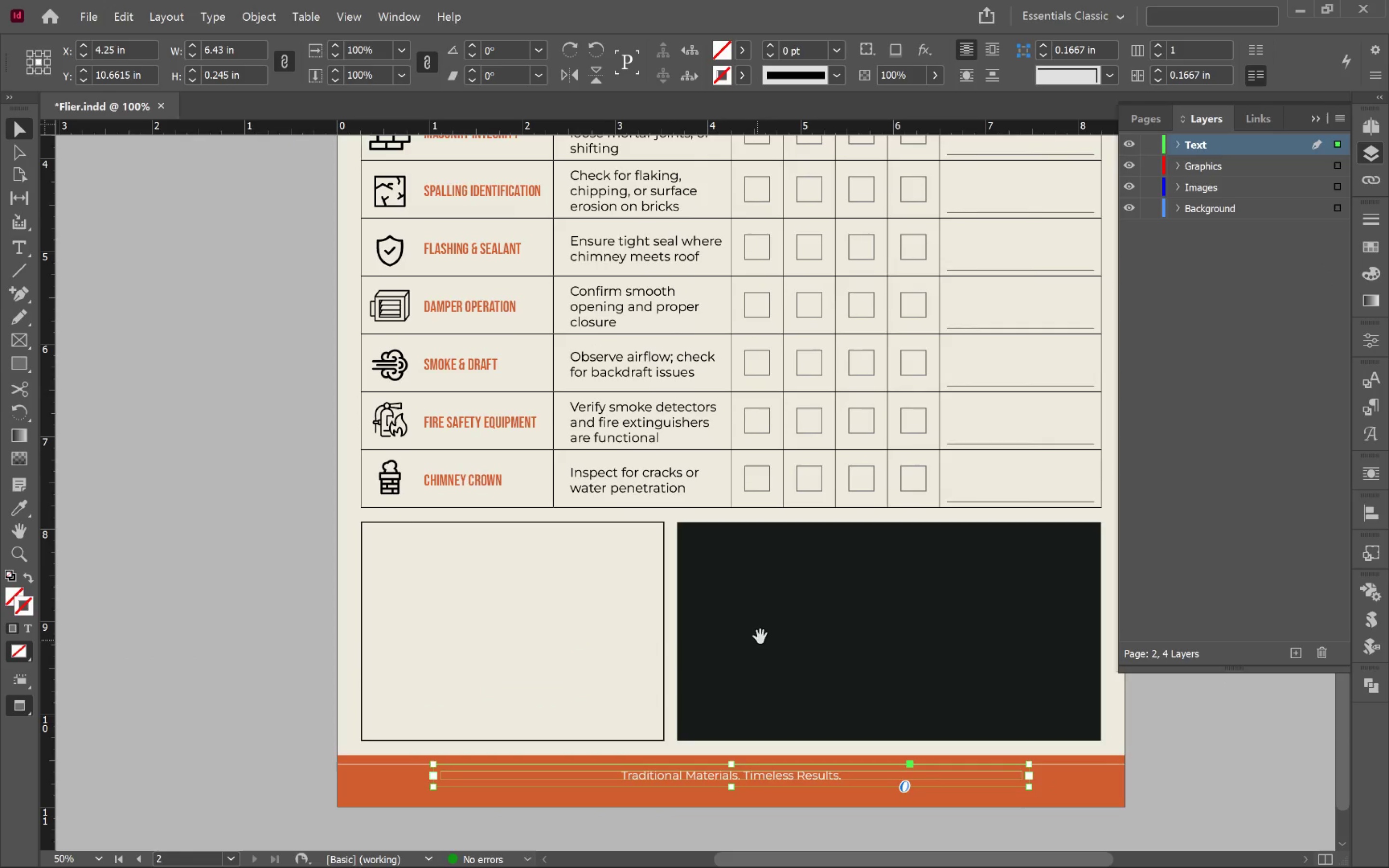 
hold_key(key=Space, duration=0.75)
 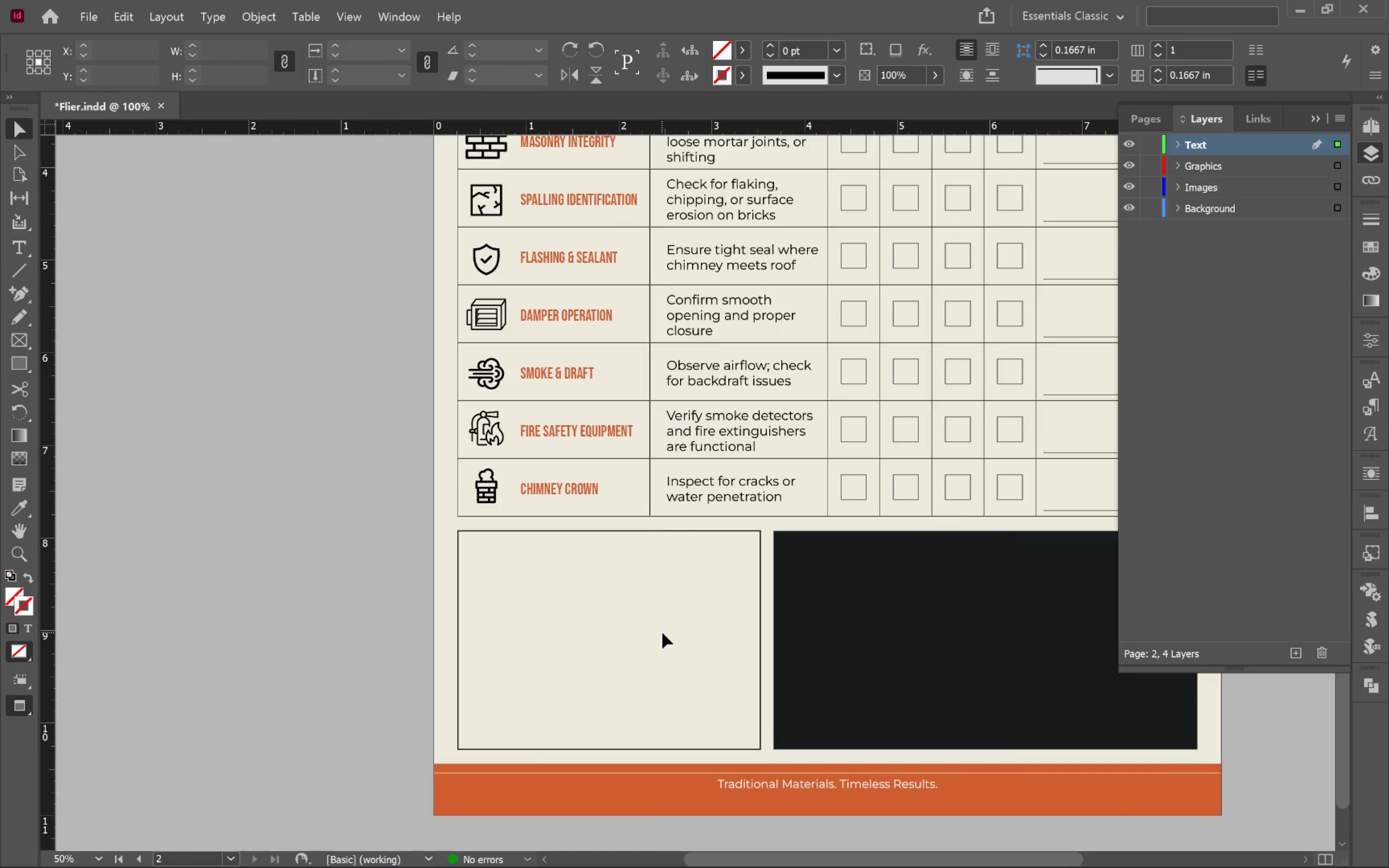 
left_click_drag(start_coordinate=[769, 625], to_coordinate=[865, 633])
 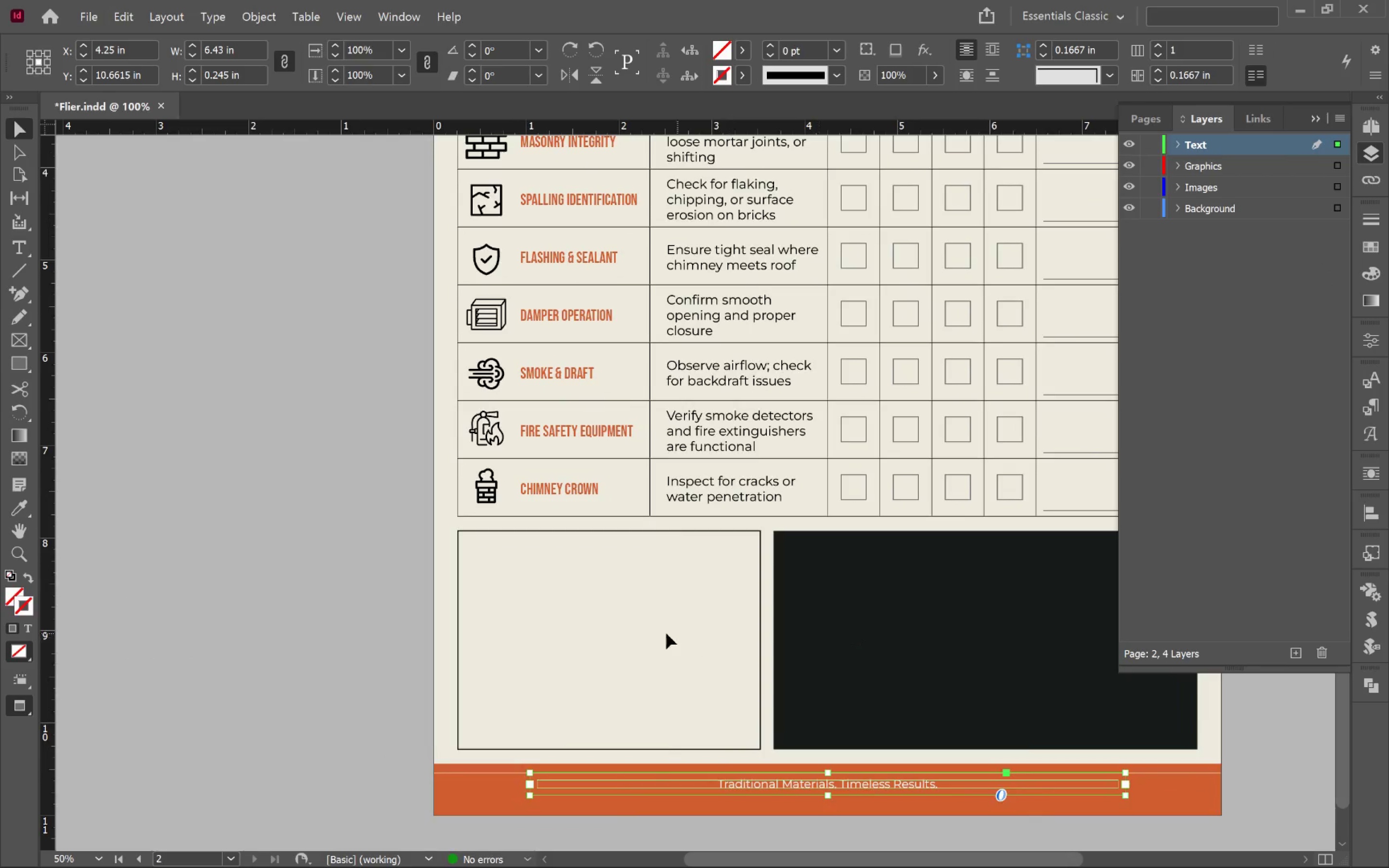 
left_click([662, 633])
 